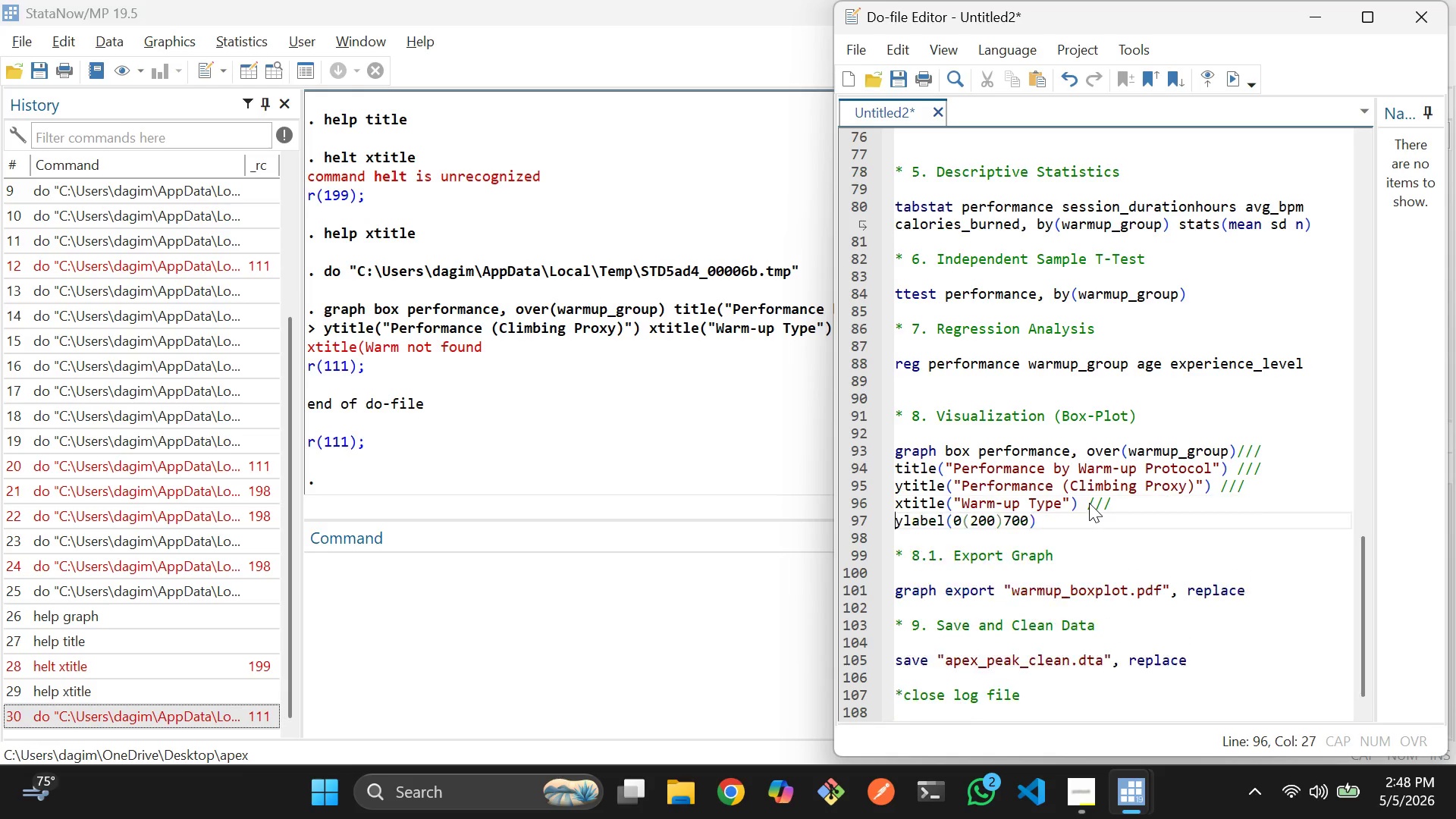 
key(Enter)
 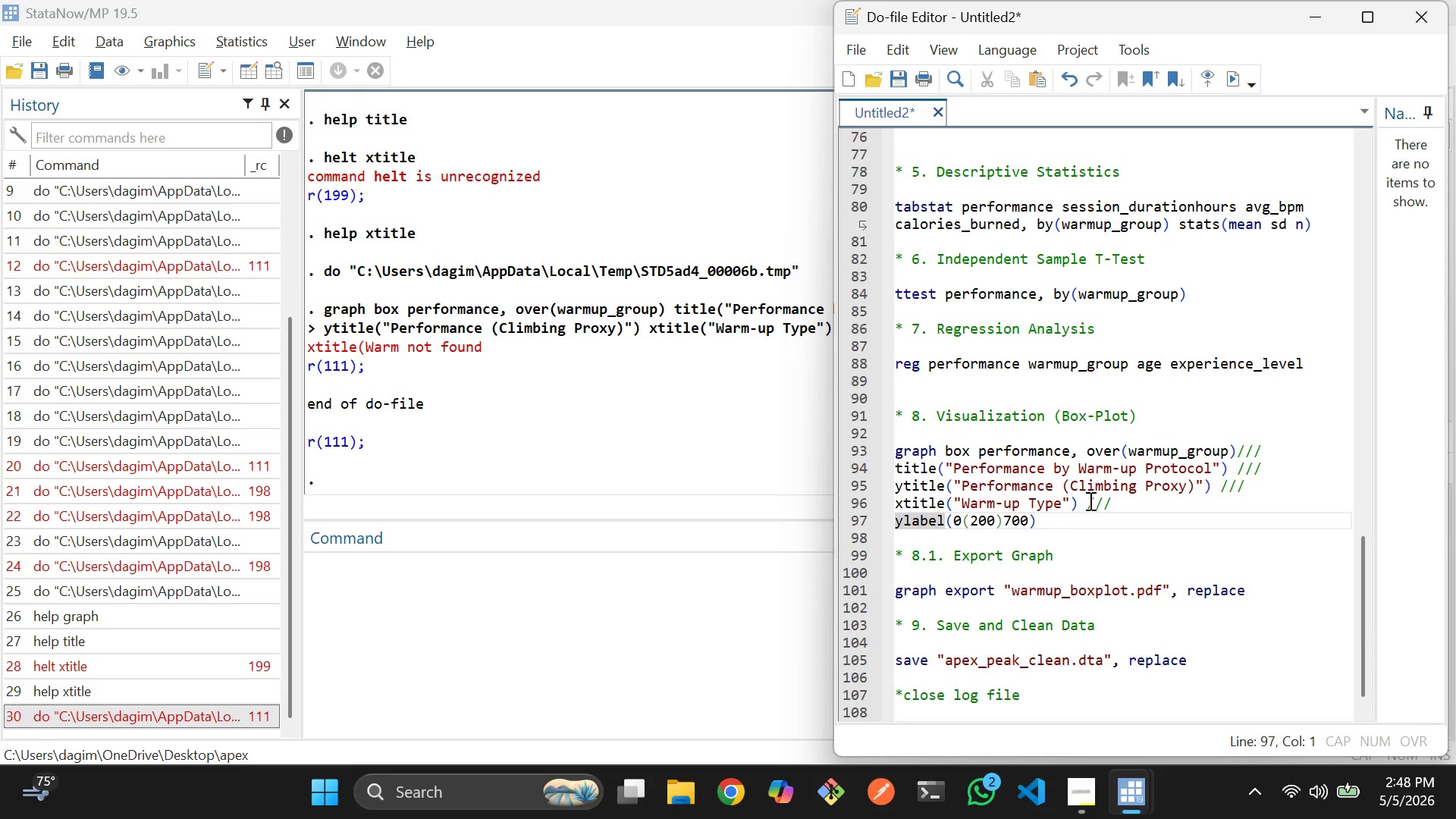 
left_click([1087, 520])
 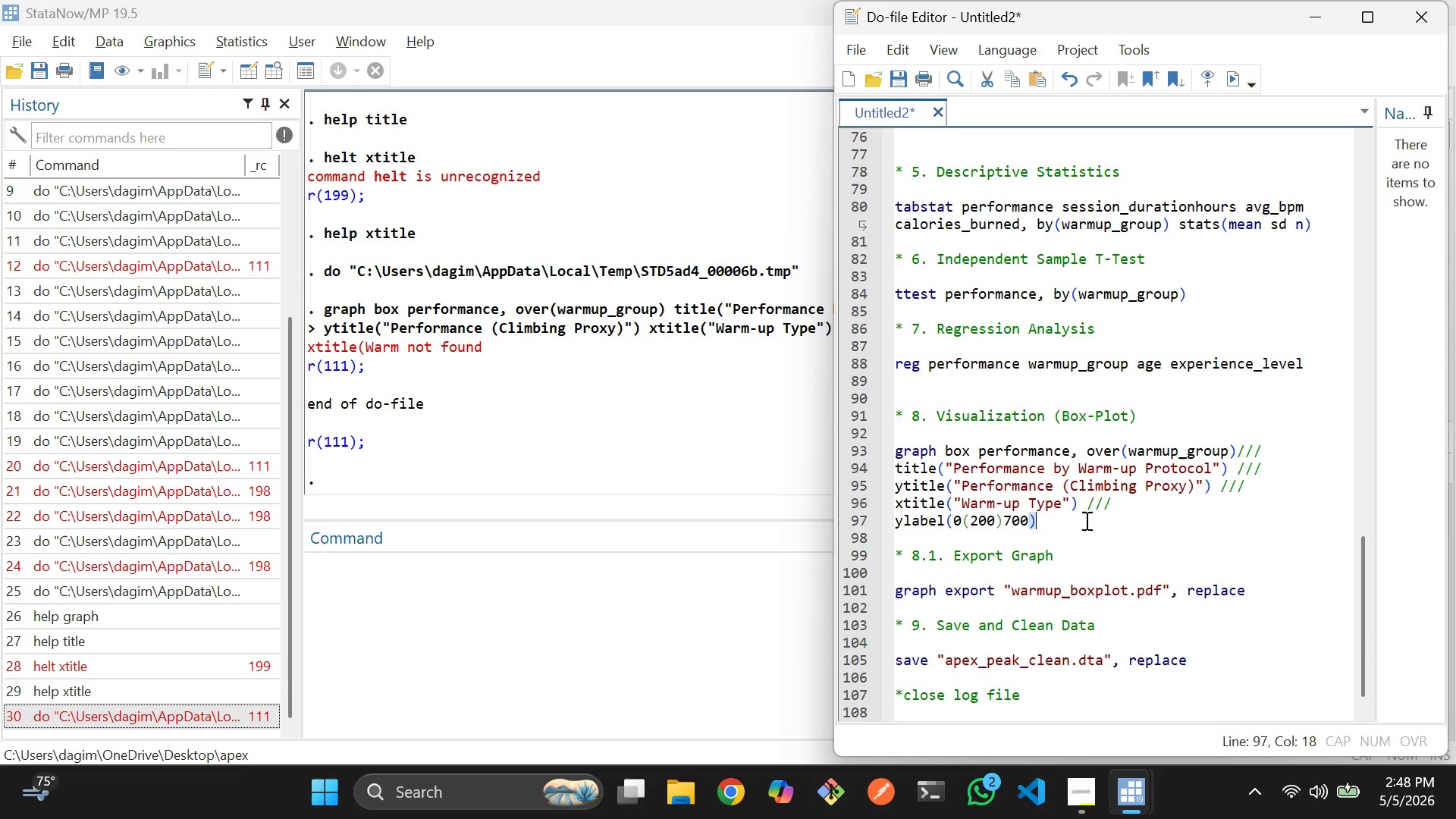 
left_click_drag(start_coordinate=[1087, 520], to_coordinate=[899, 448])
 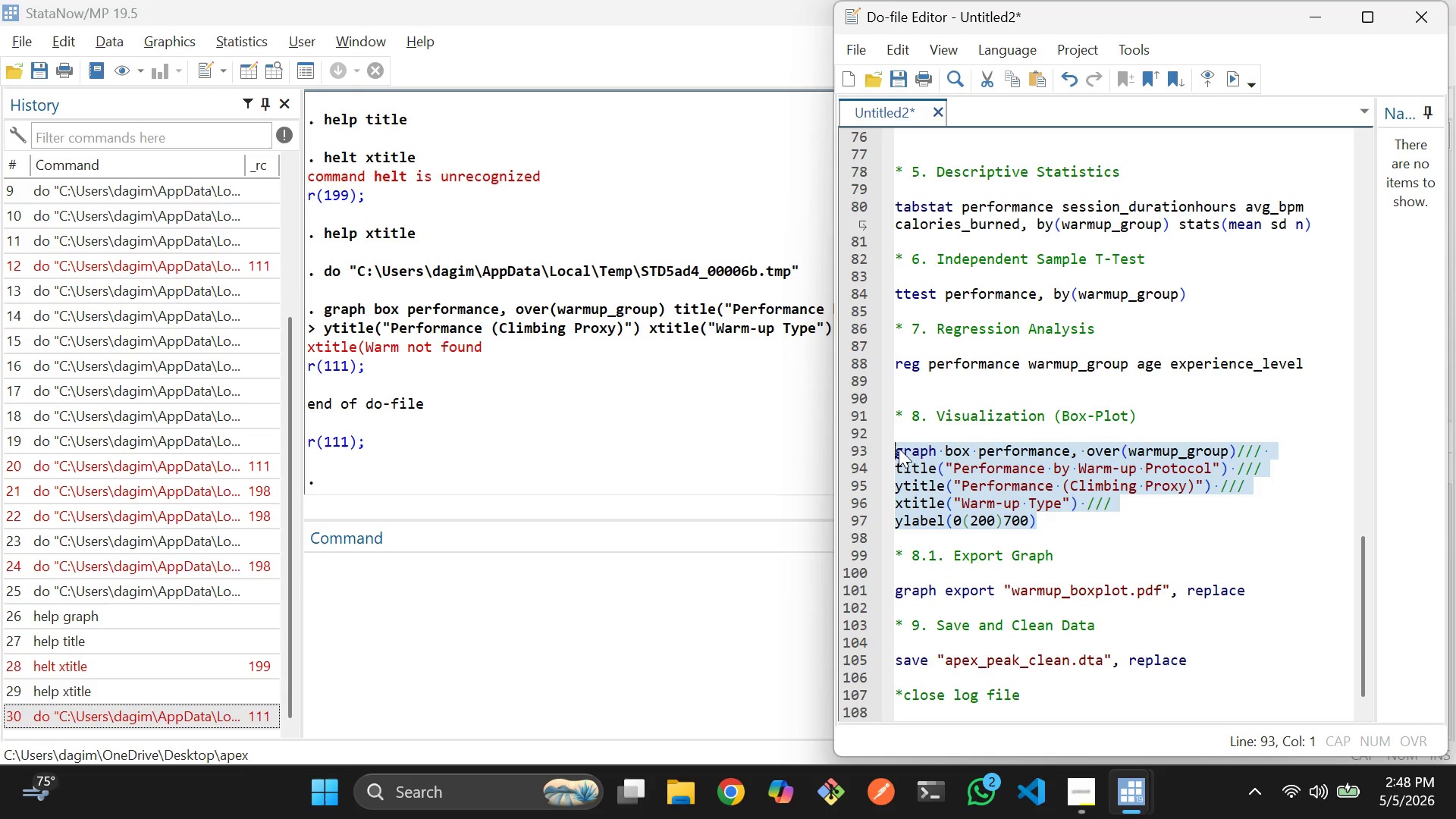 
key(Control+D)
 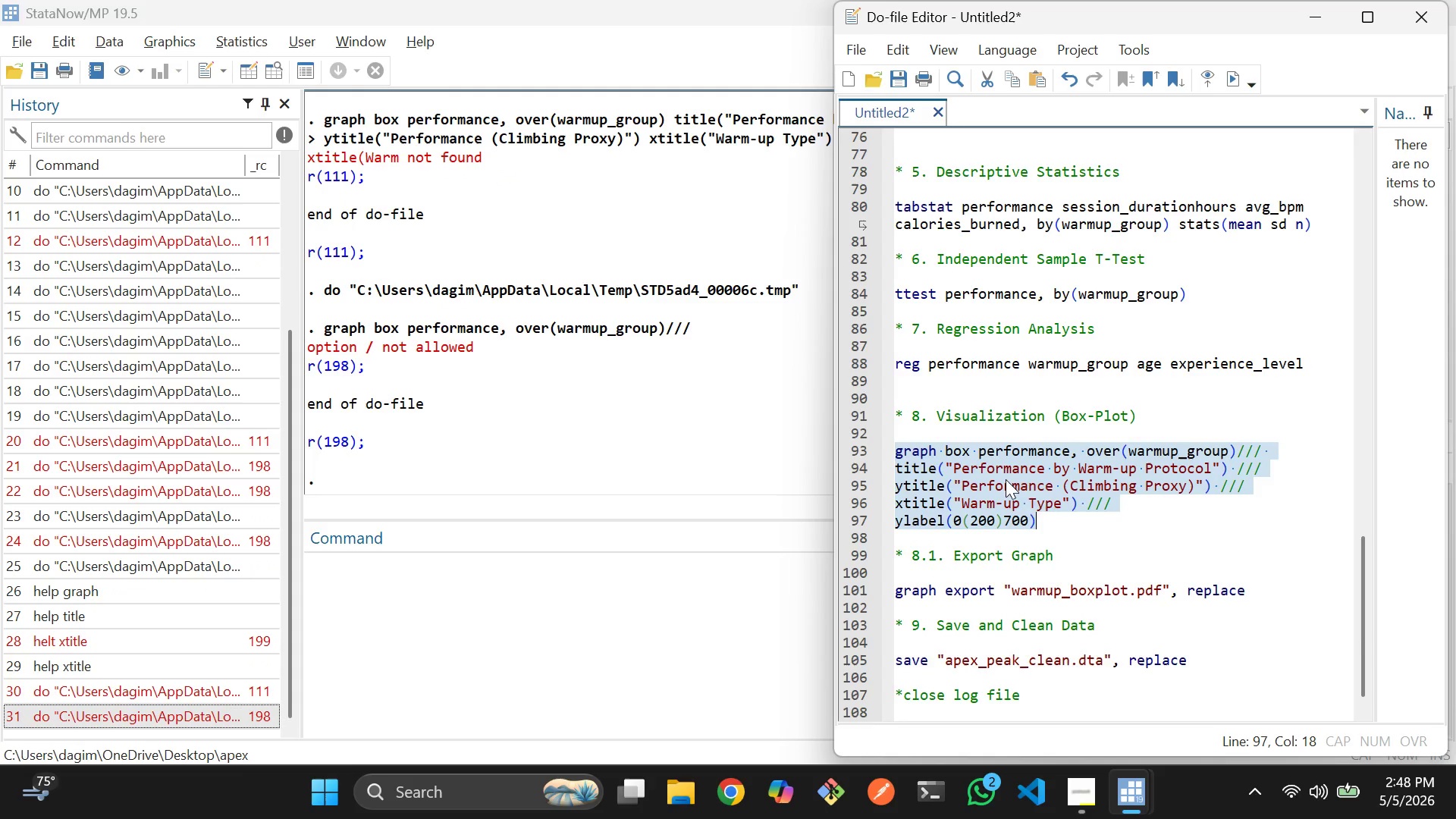 
left_click([1081, 503])
 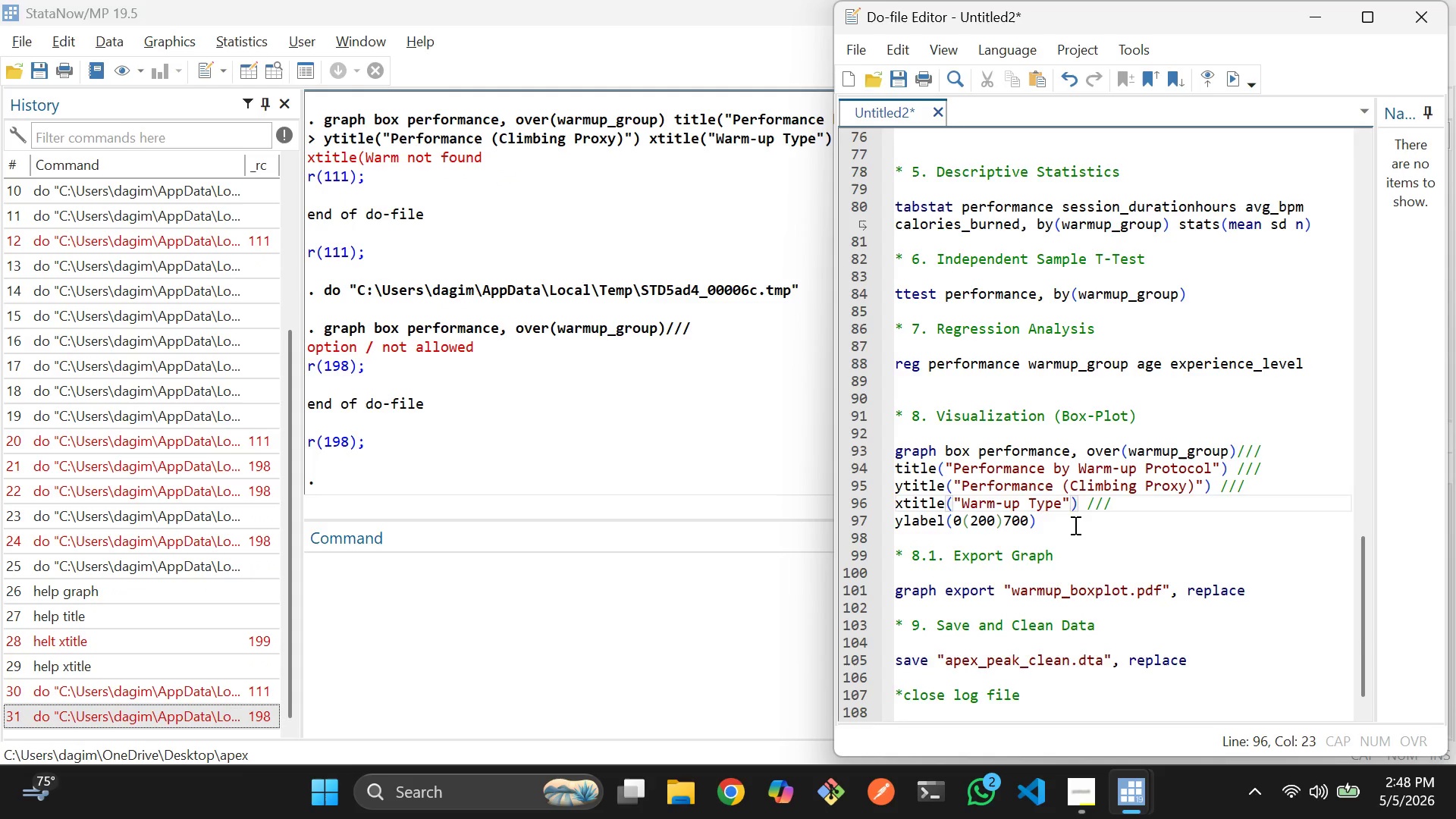 
left_click([1074, 525])
 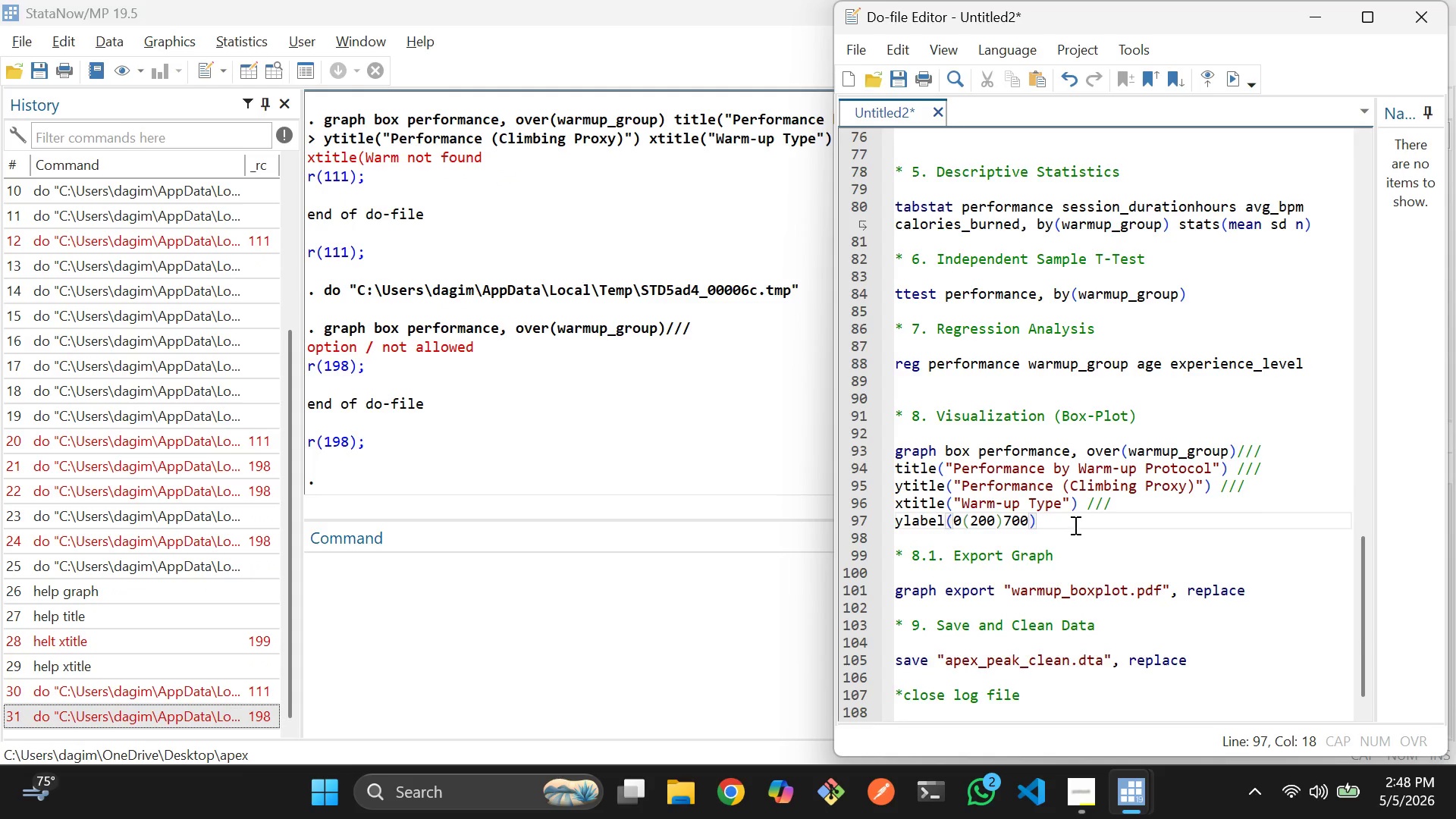 
left_click([1147, 512])
 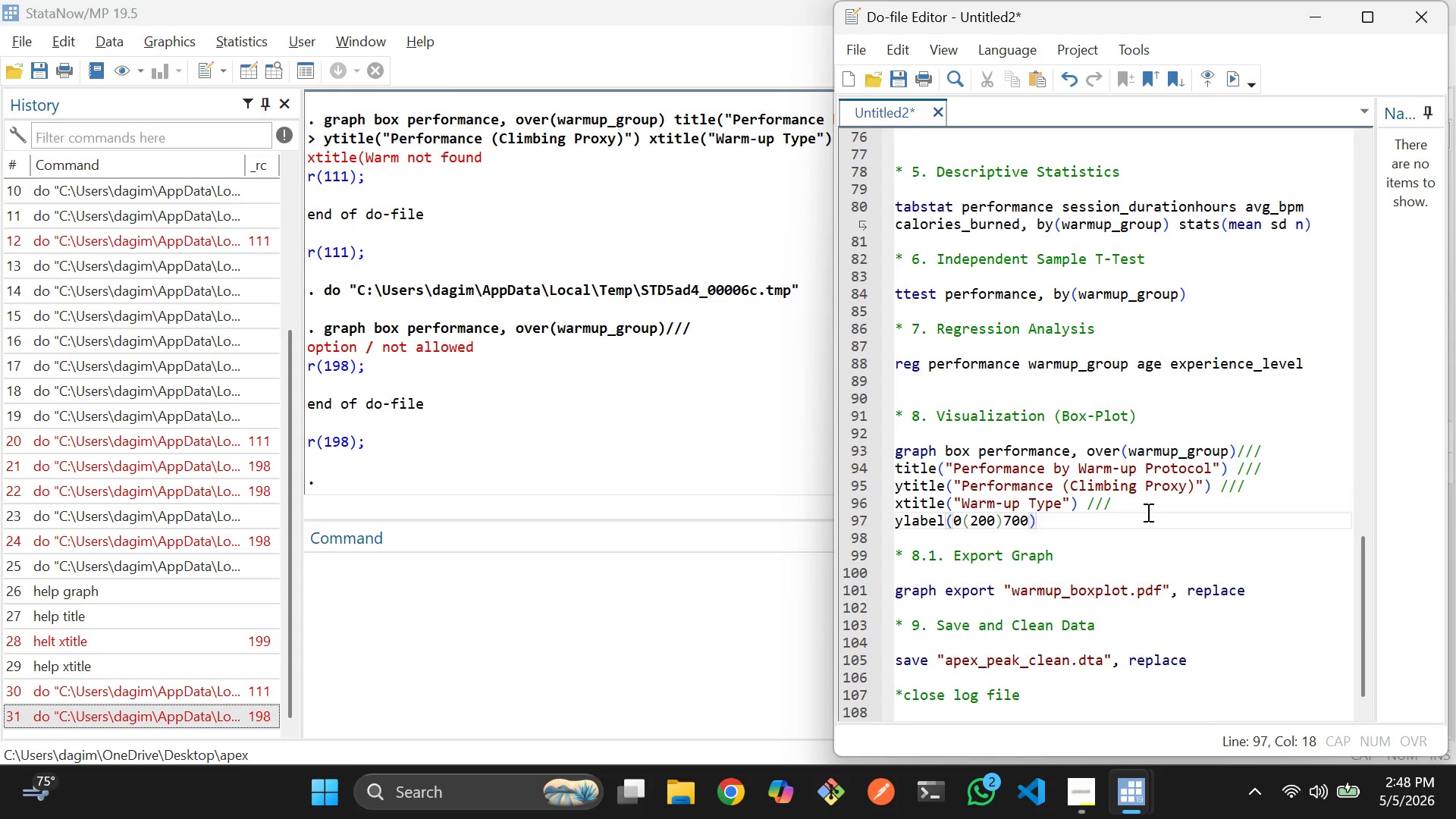 
key(Control+Z)
 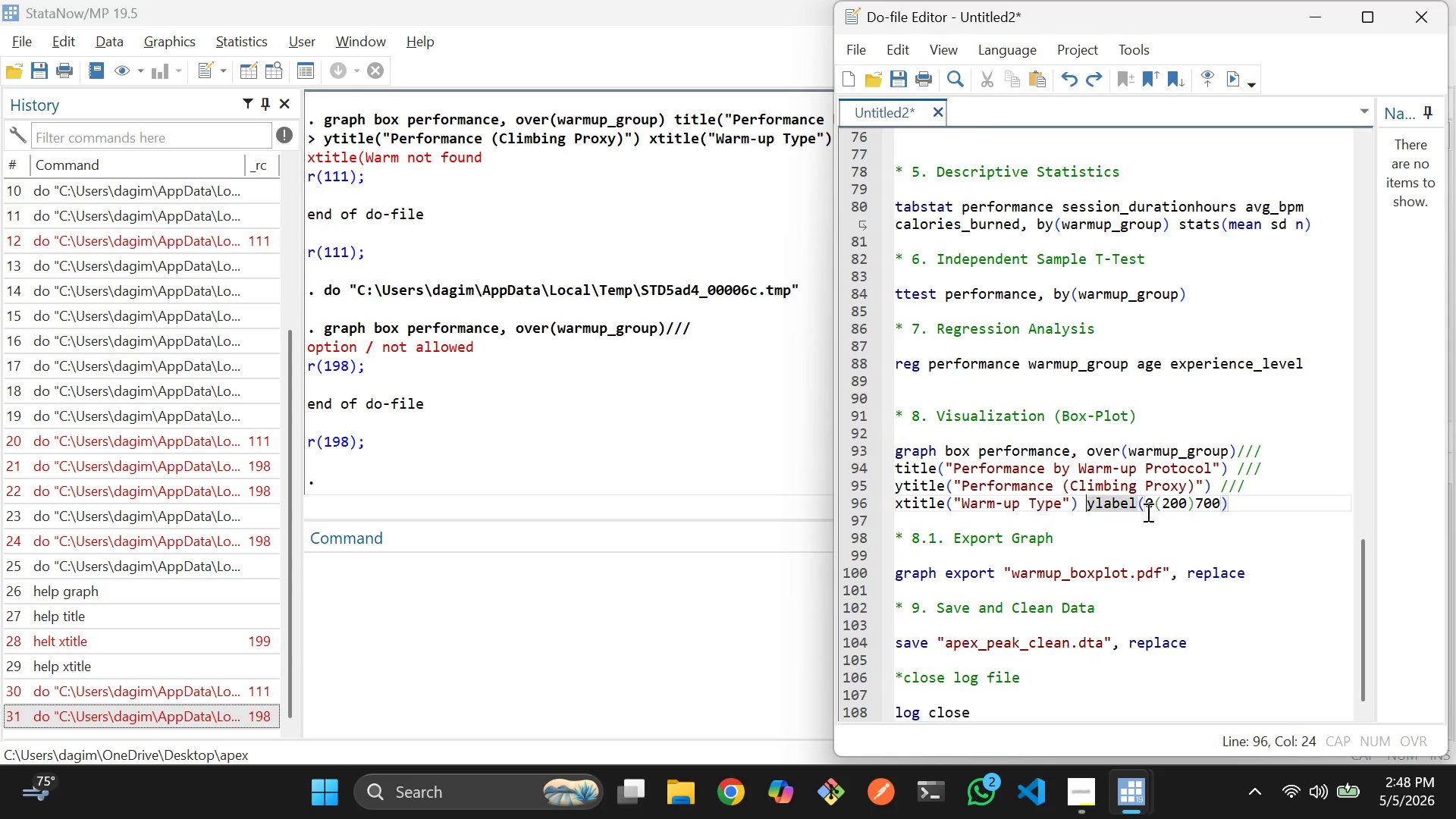 
key(Control+Z)
 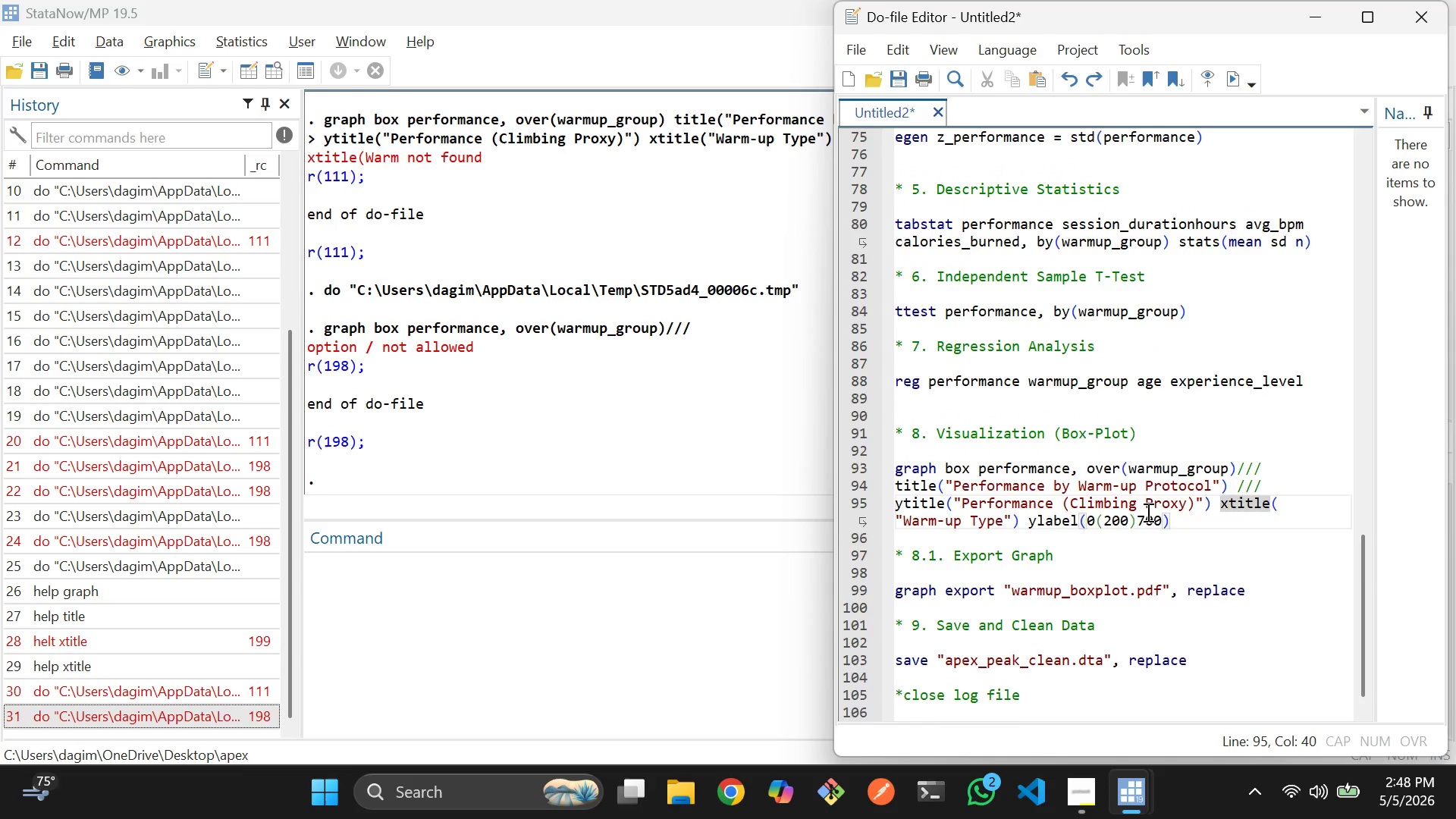 
key(Control+Z)
 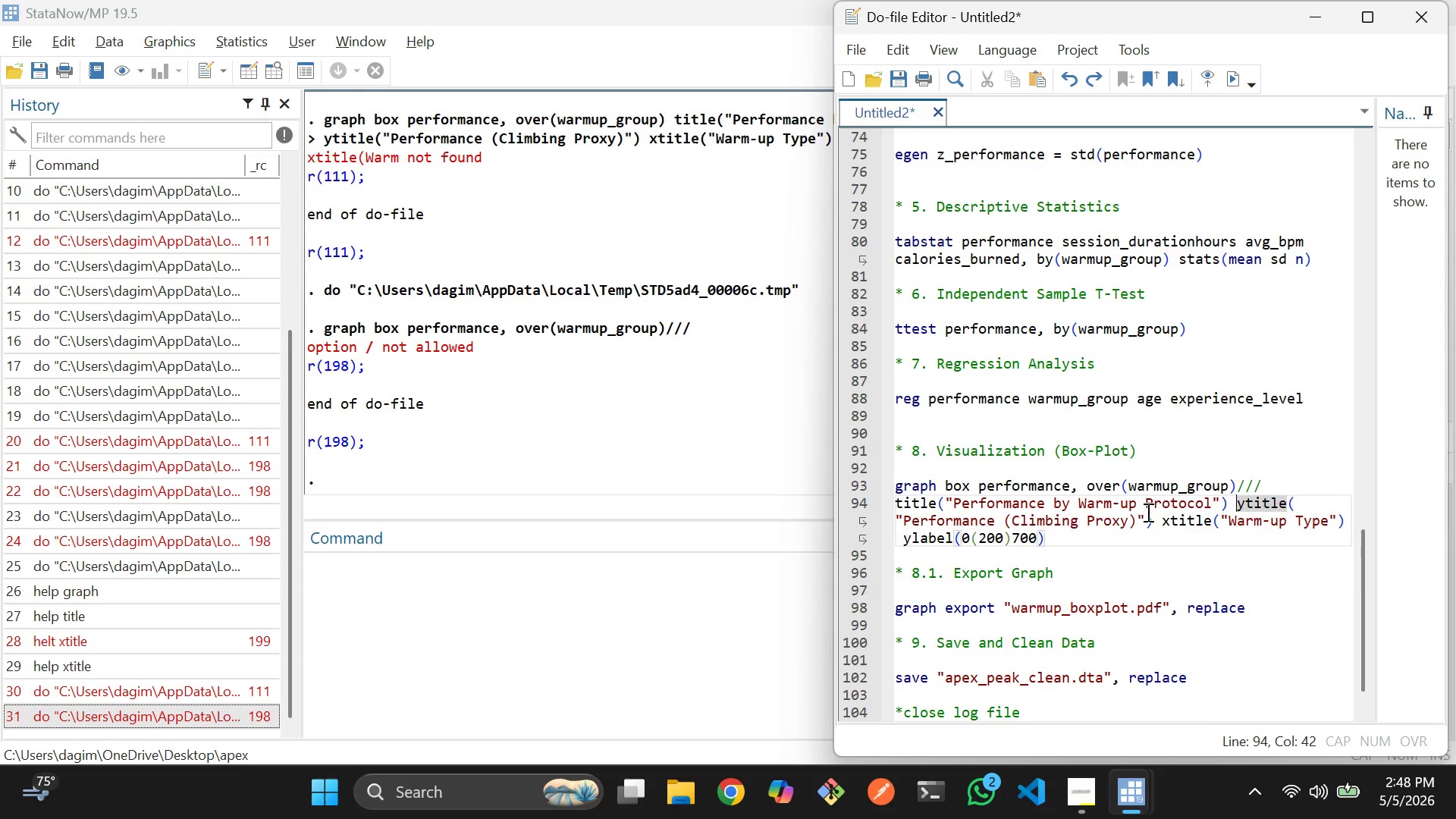 
key(Control+Z)
 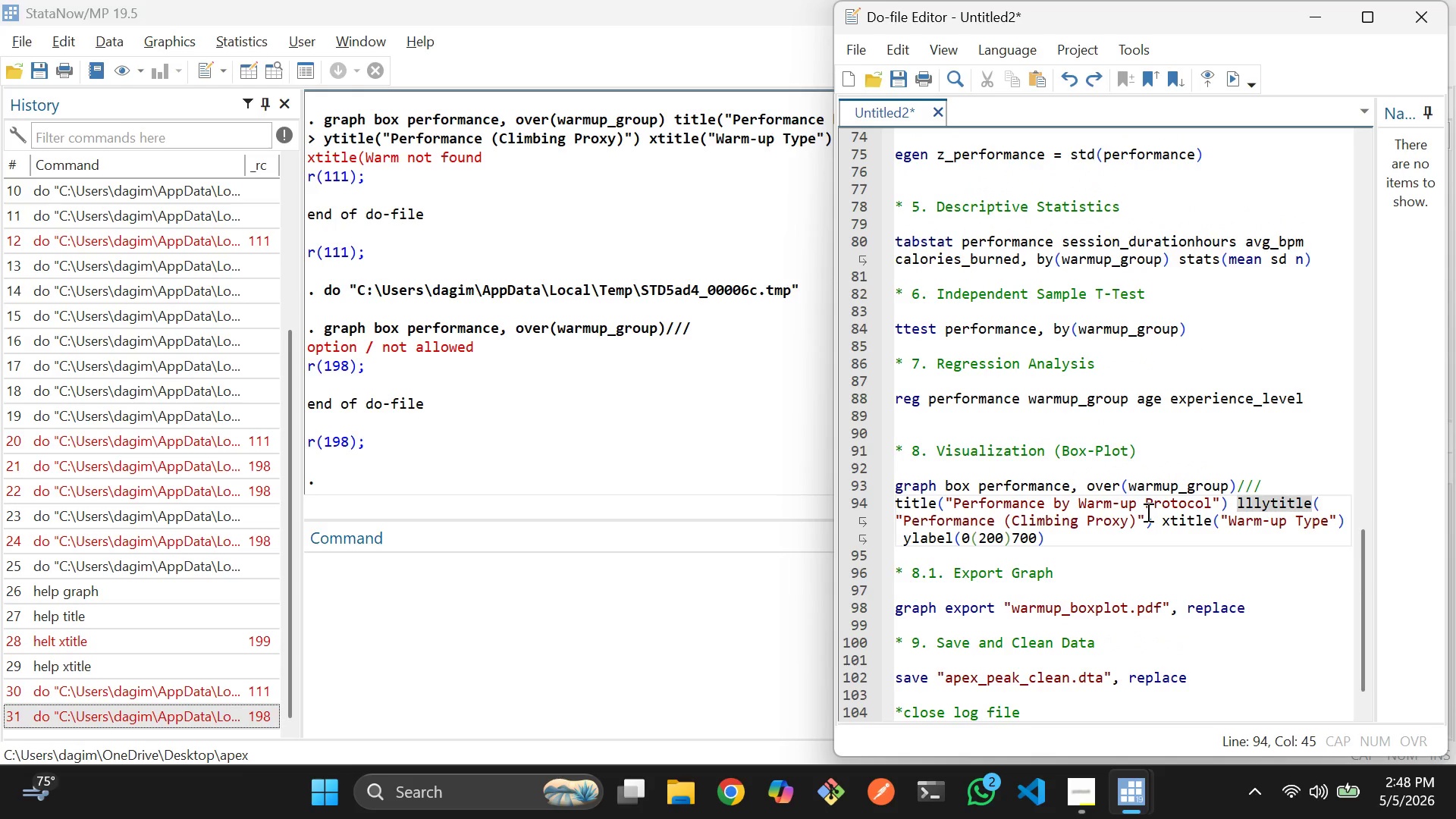 
key(Control+Z)
 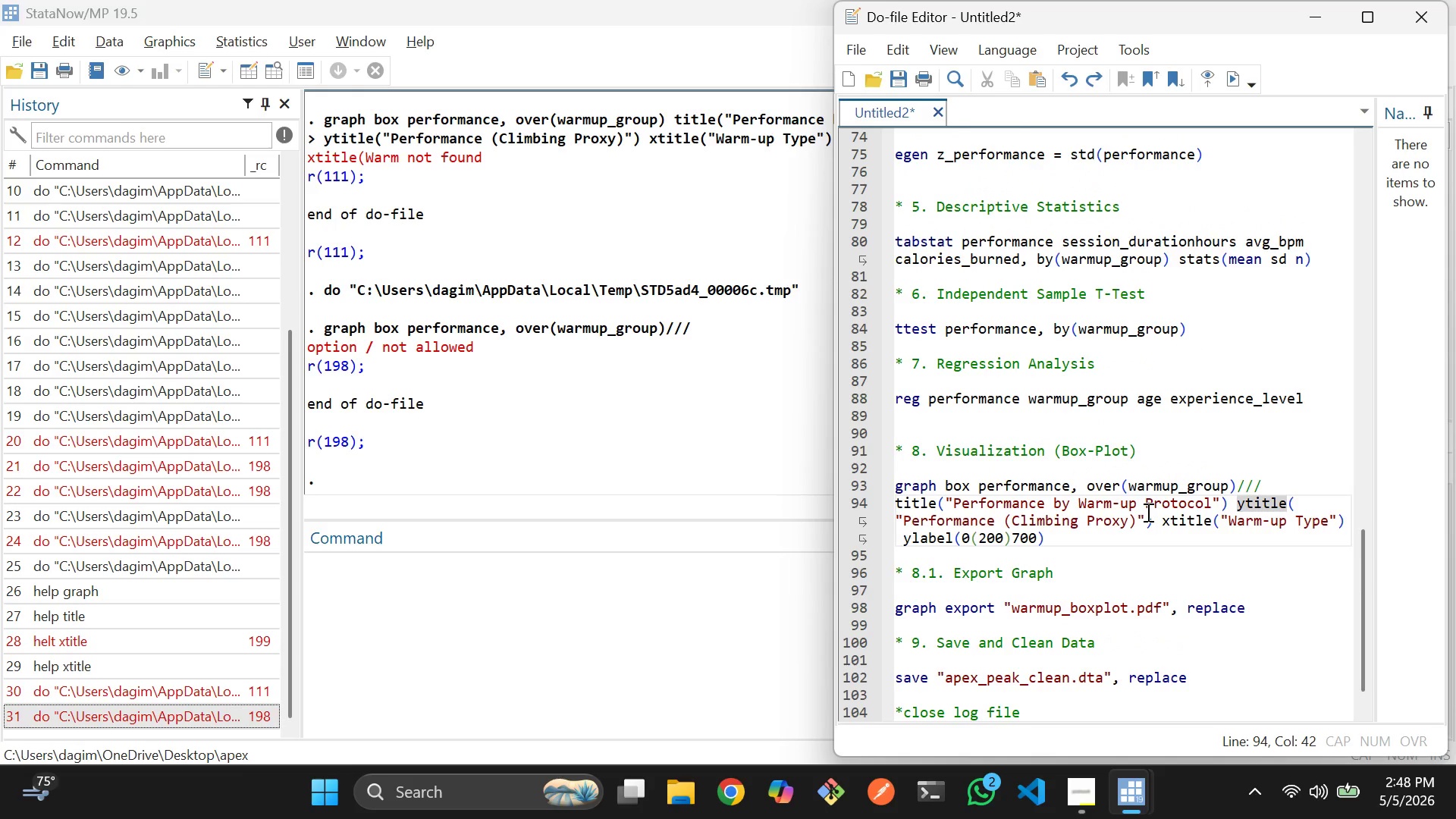 
key(Control+Z)
 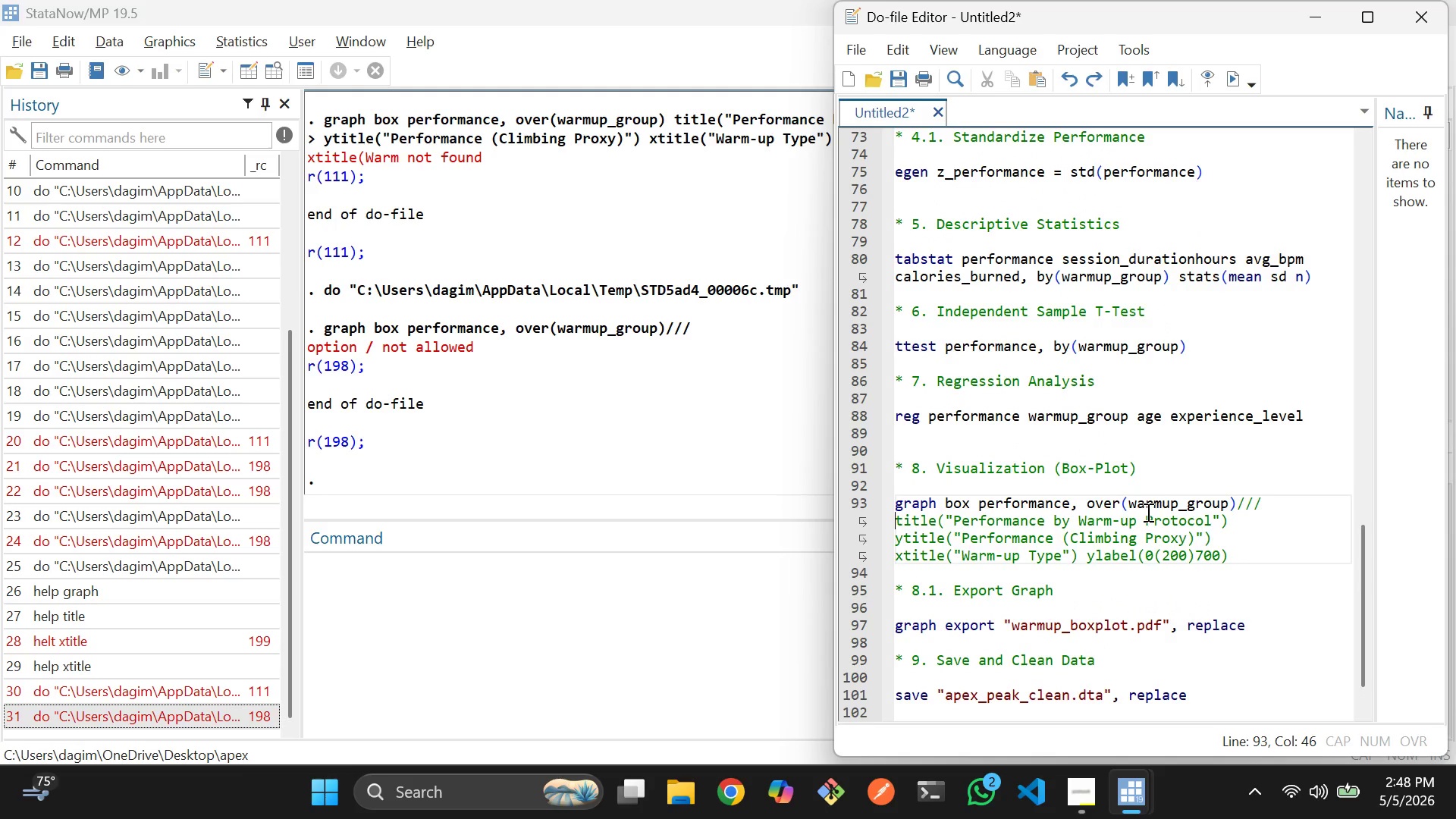 
key(Control+Z)
 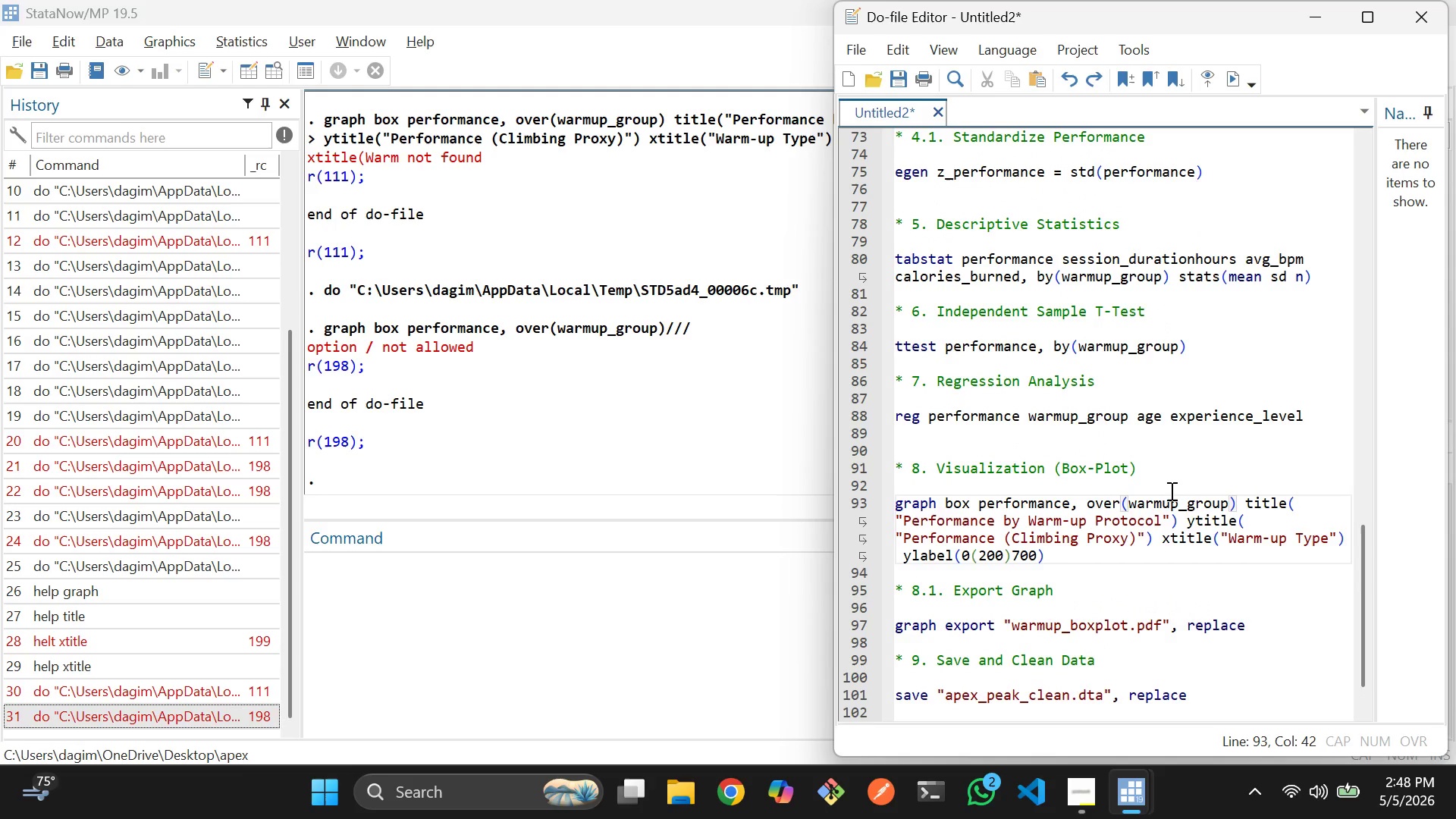 
left_click([1170, 491])
 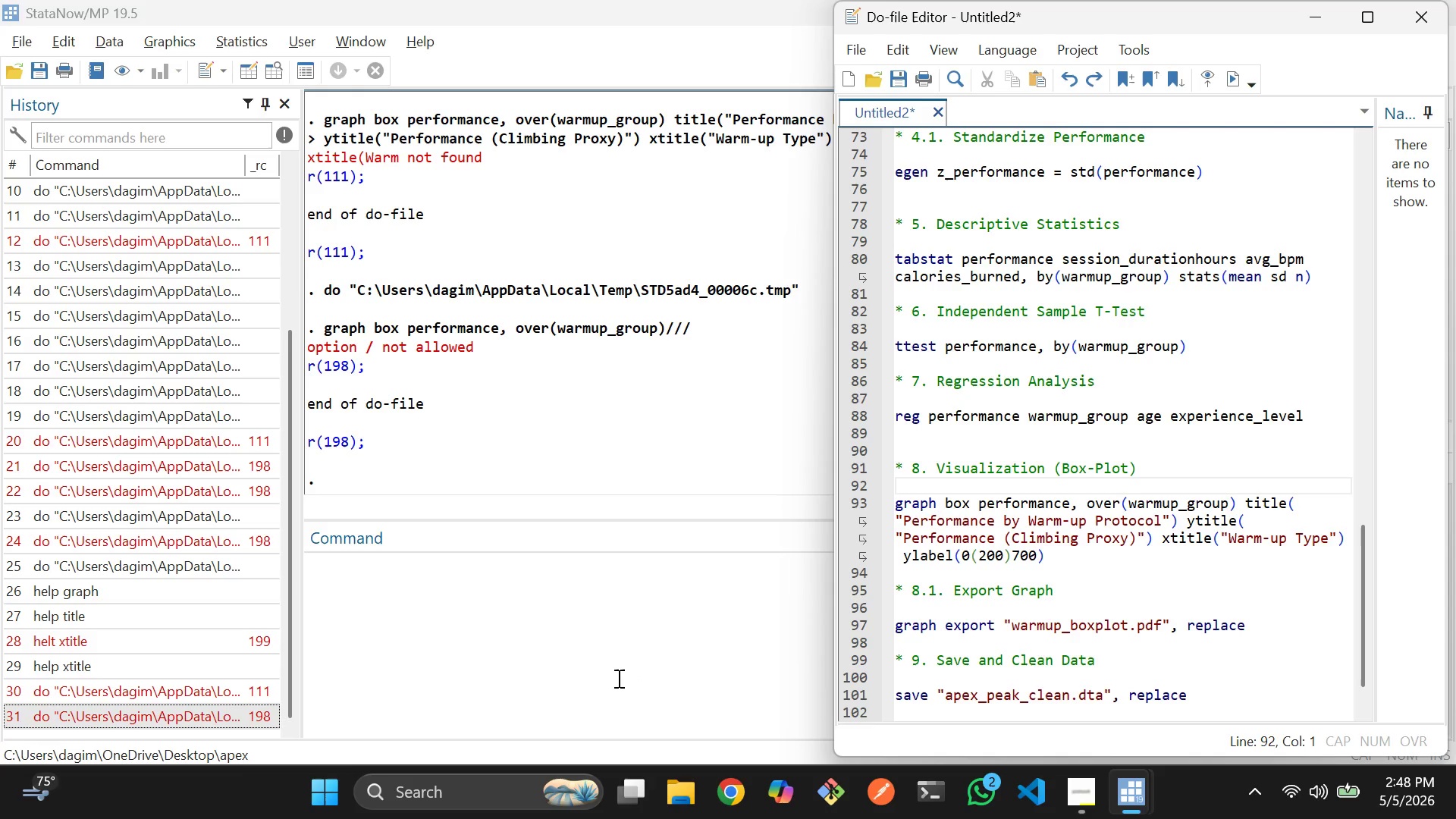 
wait(25.75)
 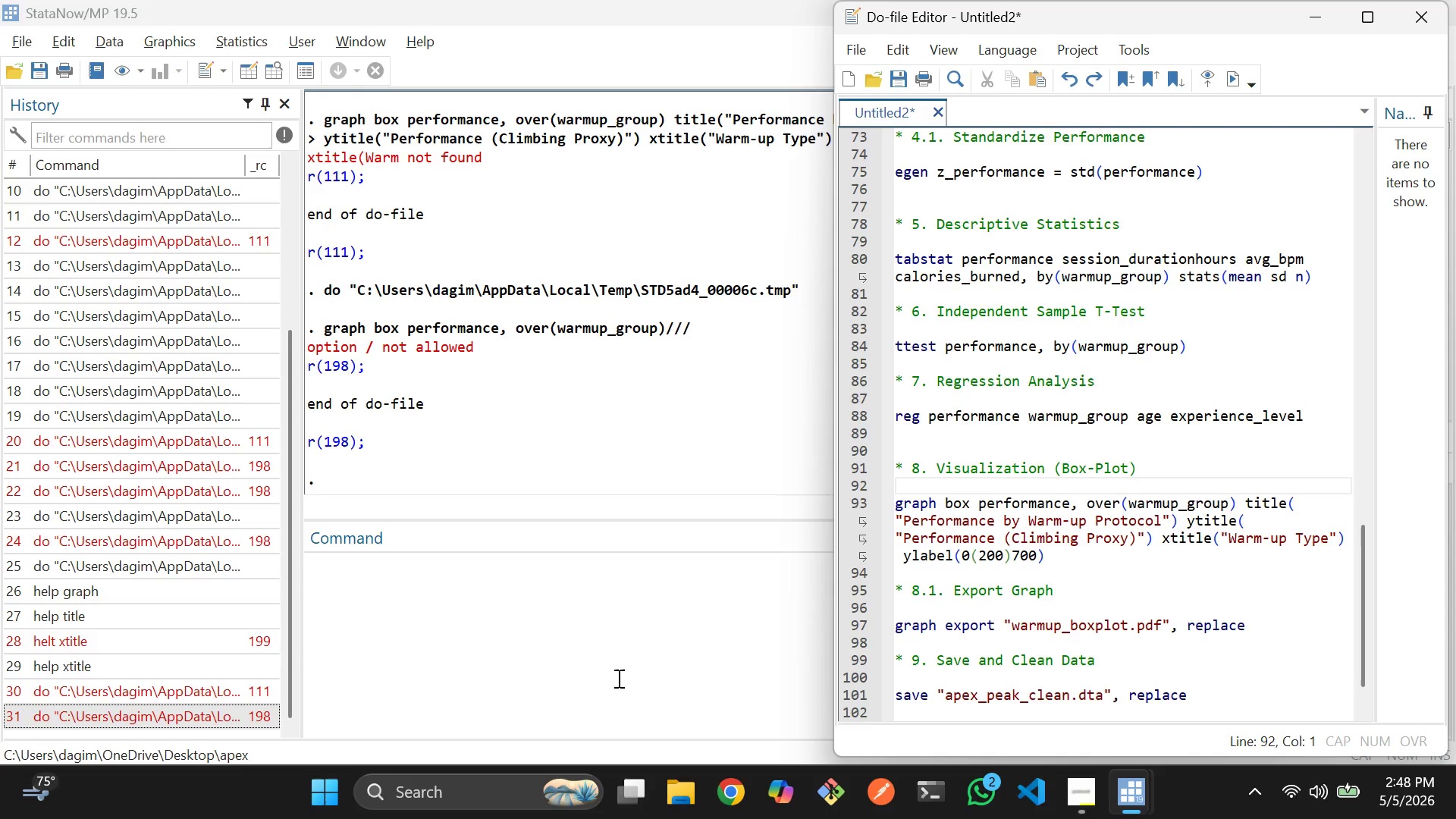 
scroll: coordinate [1110, 585], scroll_direction: up, amount: 2.0
 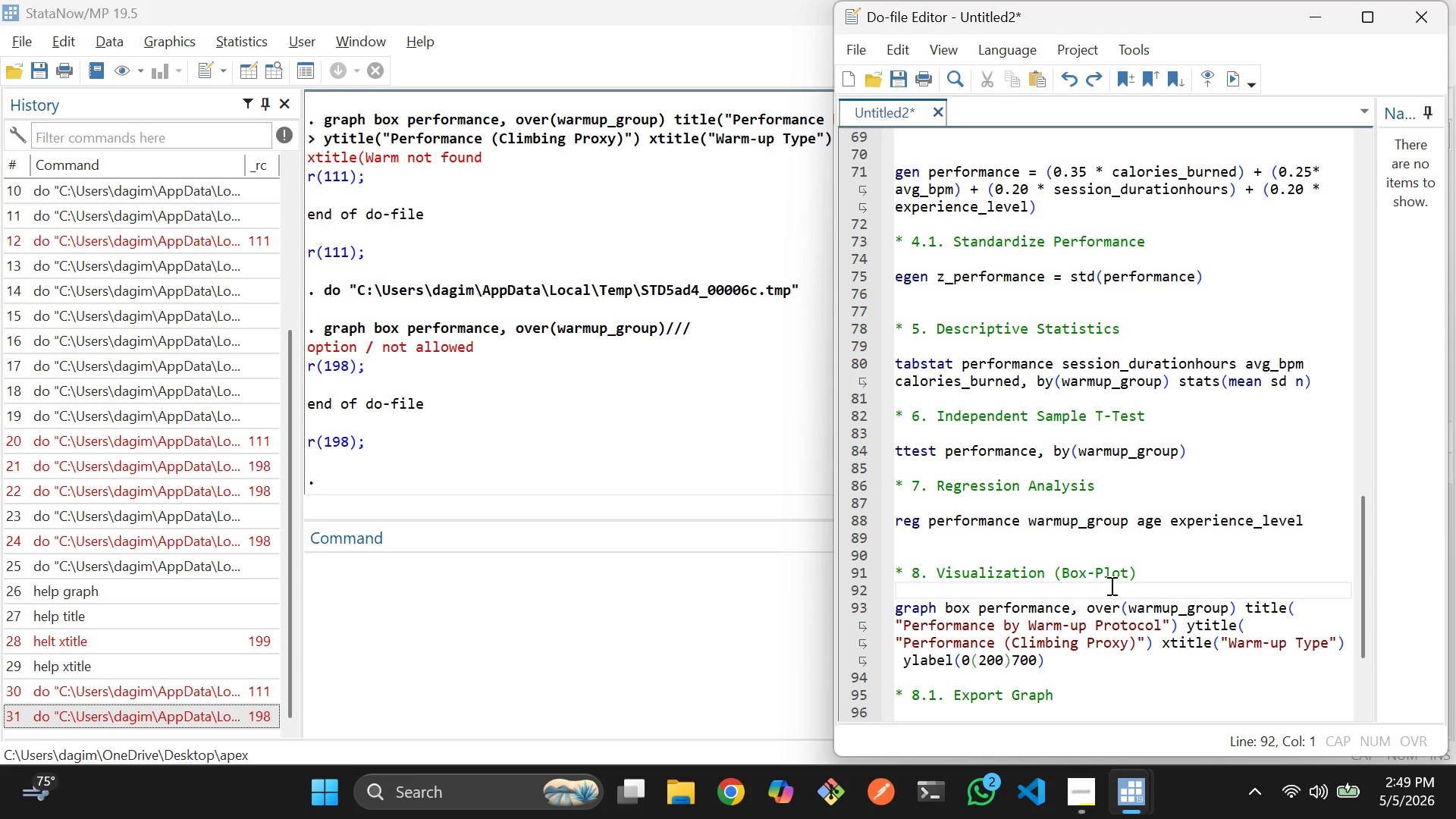 
scroll: coordinate [1110, 585], scroll_direction: down, amount: 3.0
 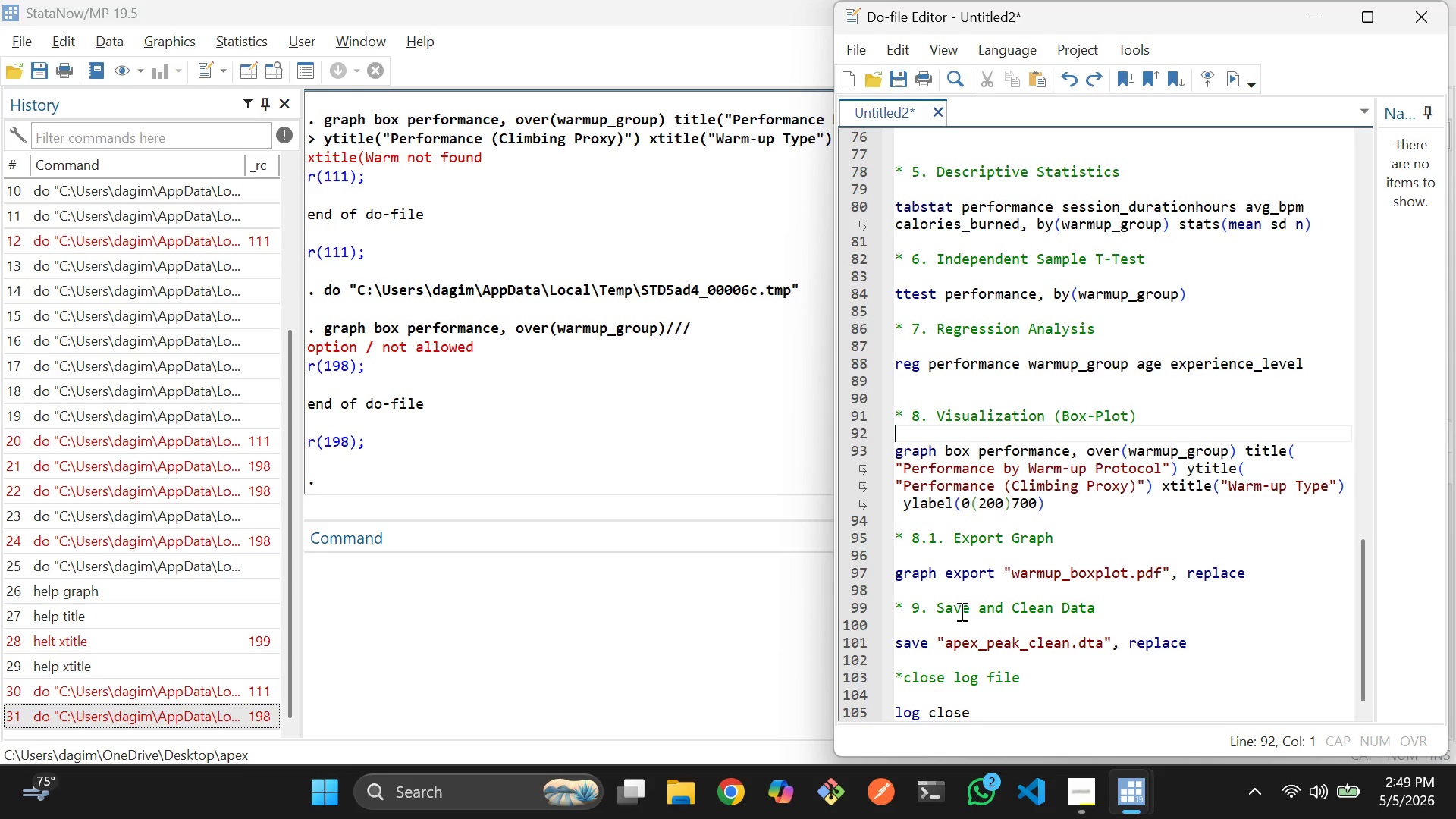 
wait(16.85)
 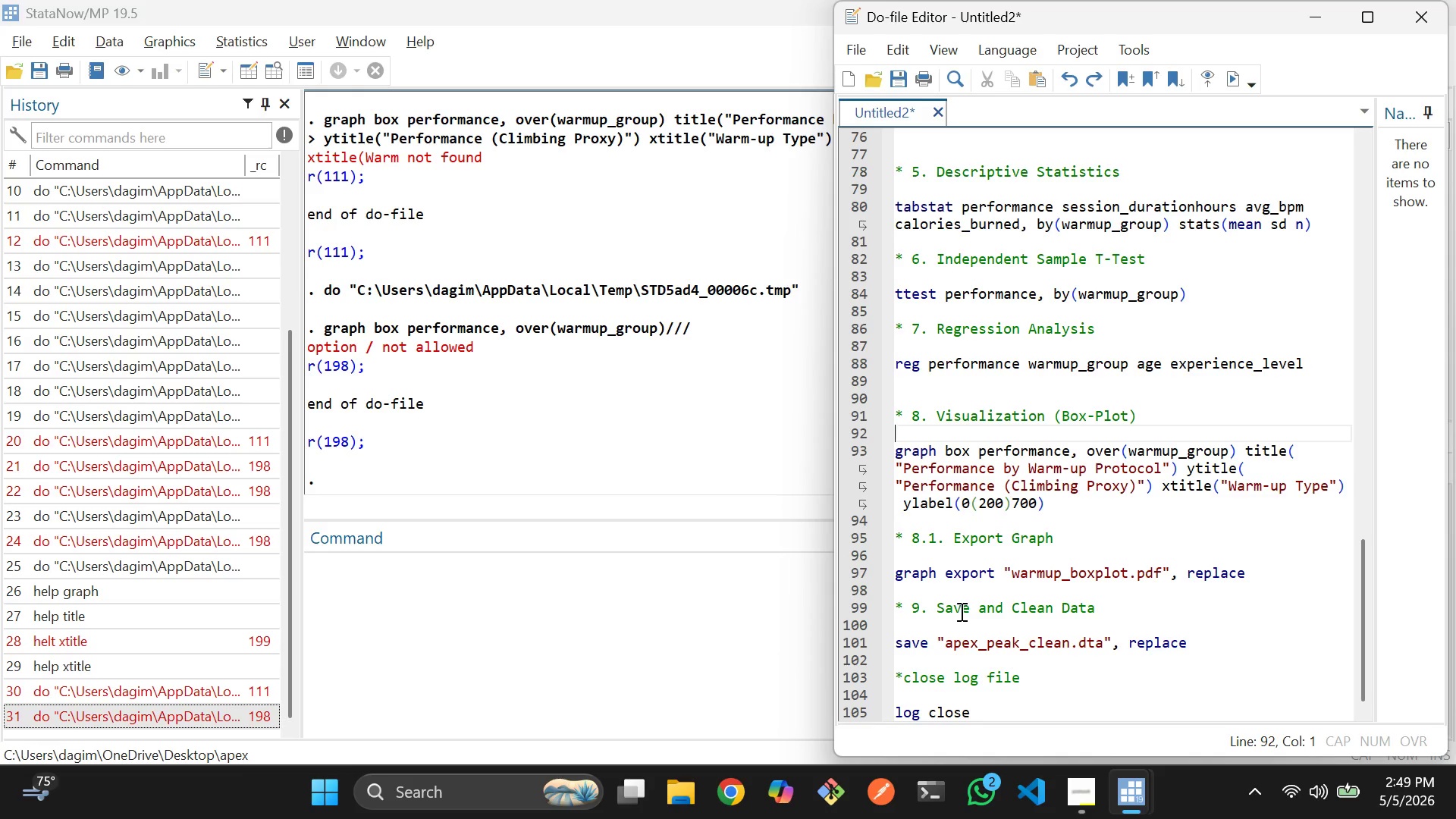 
scroll: coordinate [820, 558], scroll_direction: up, amount: 3.0
 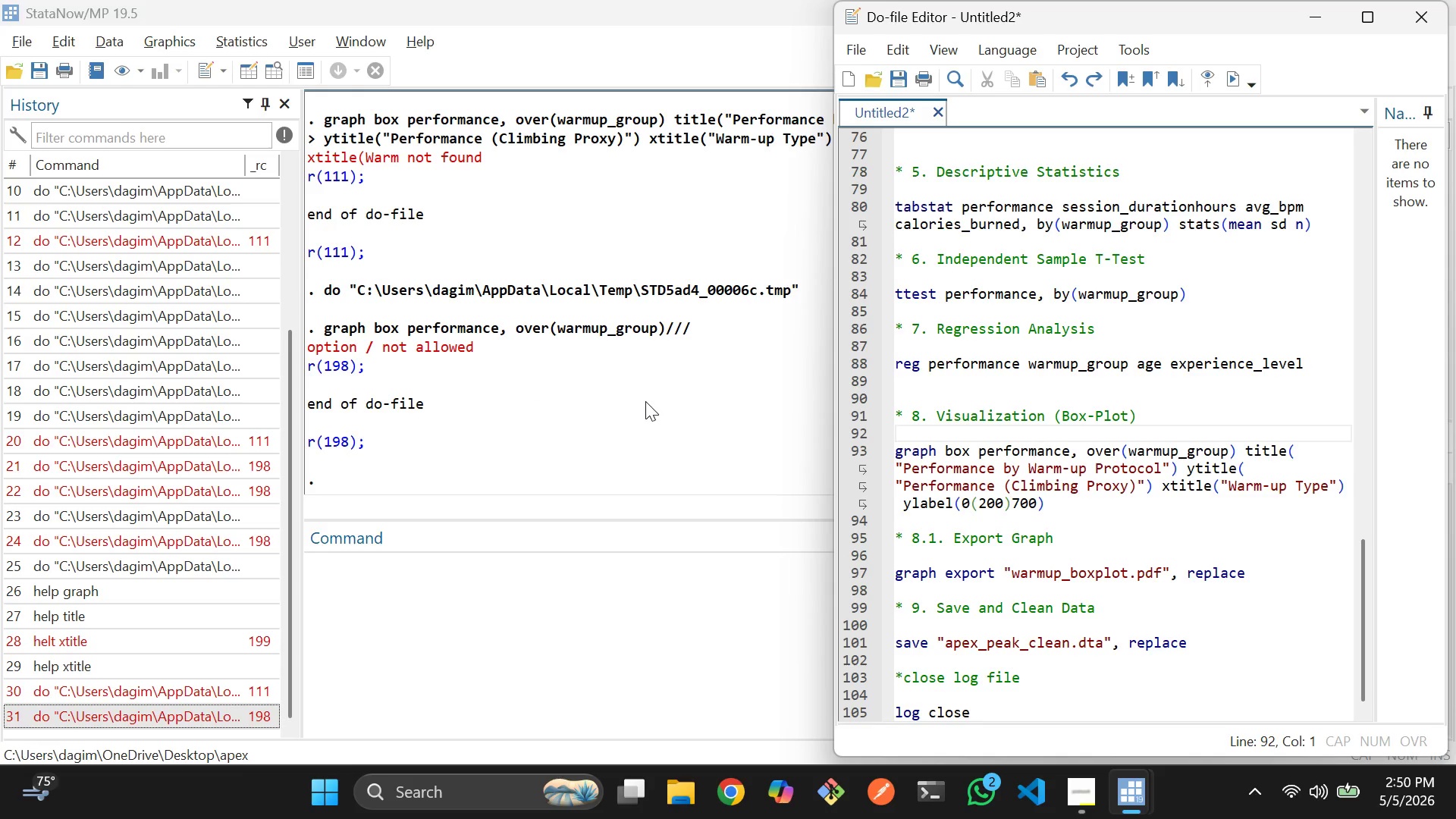 
wait(41.86)
 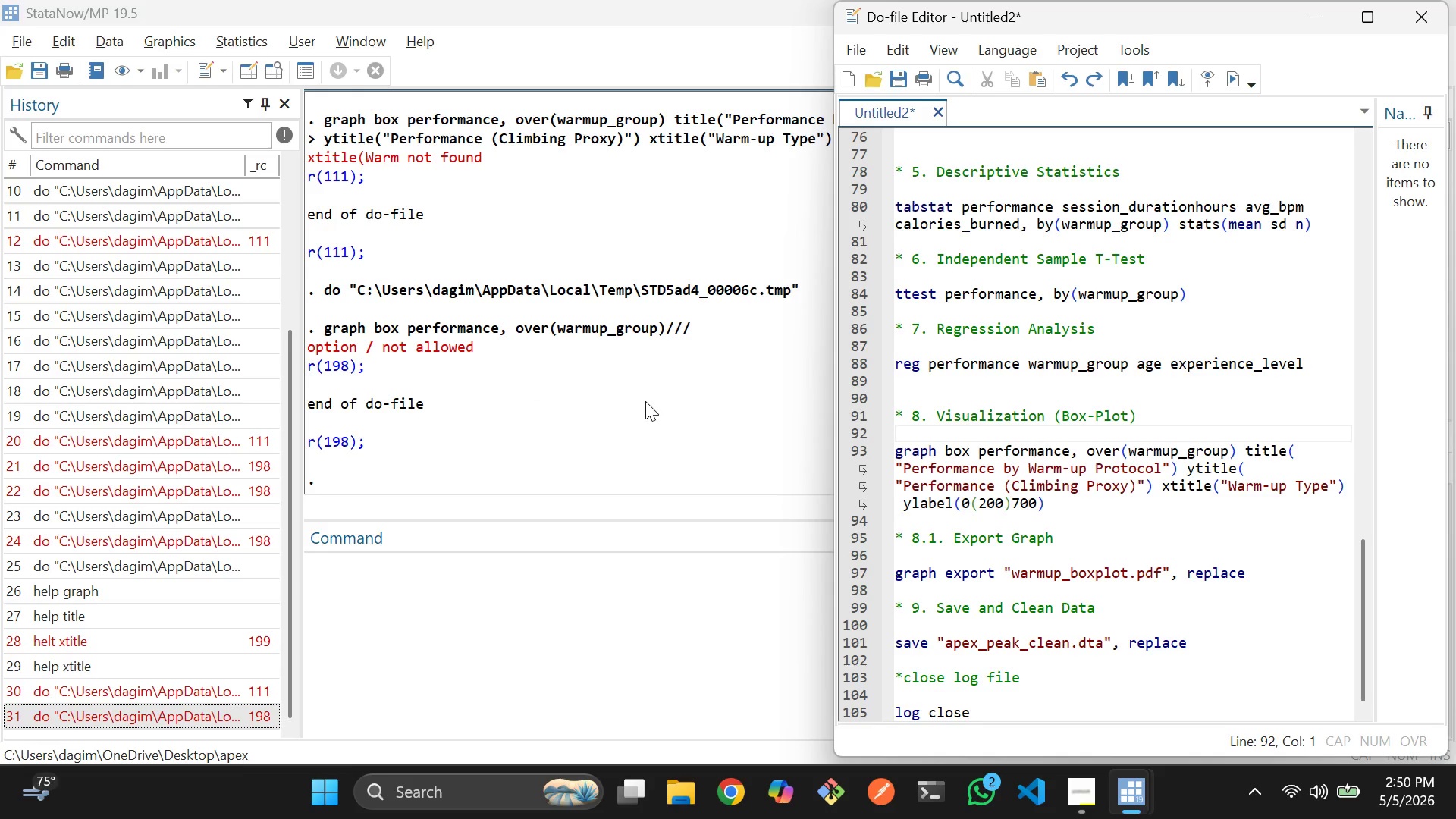 
key(Backspace)
 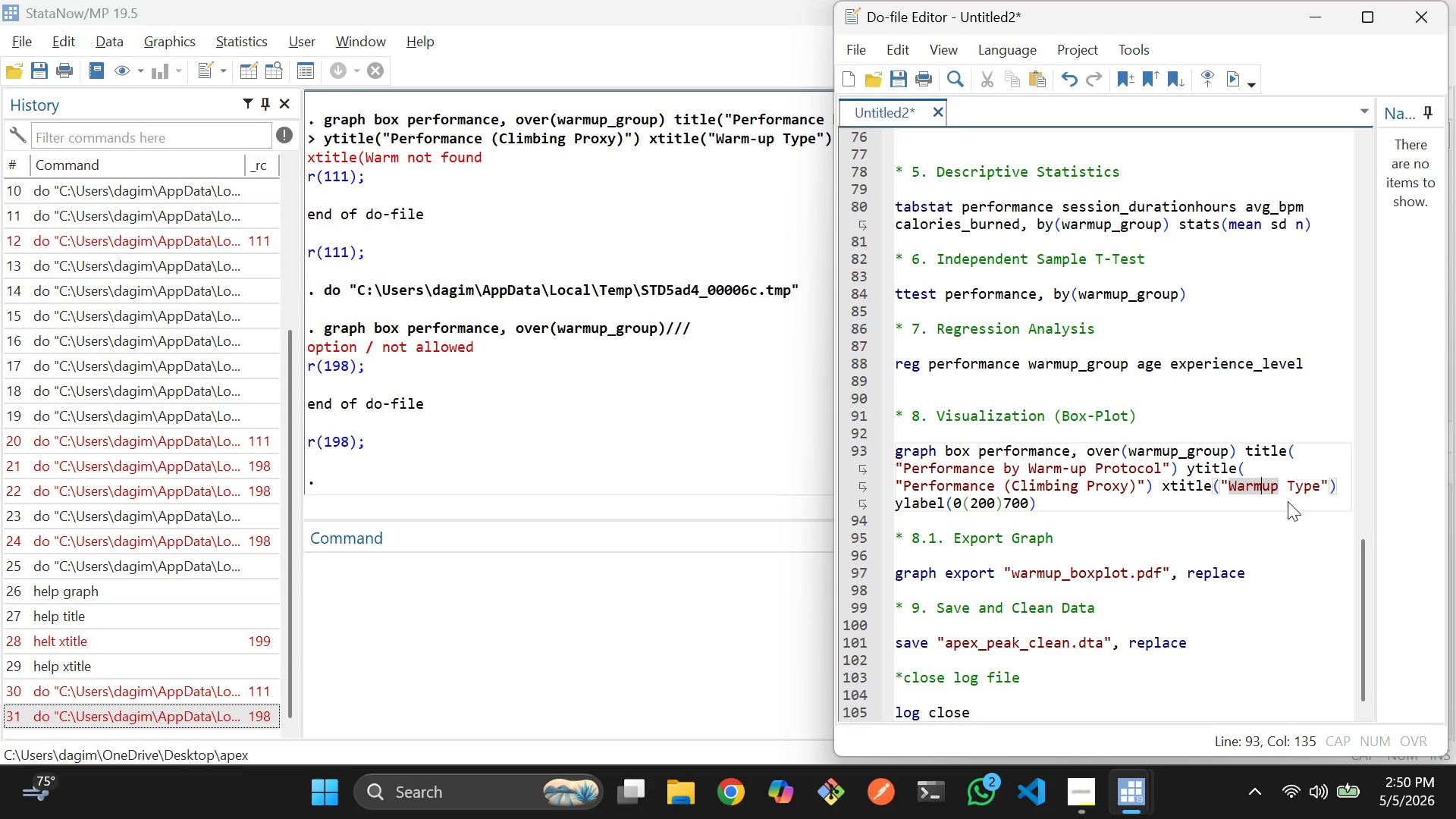 
key(Space)
 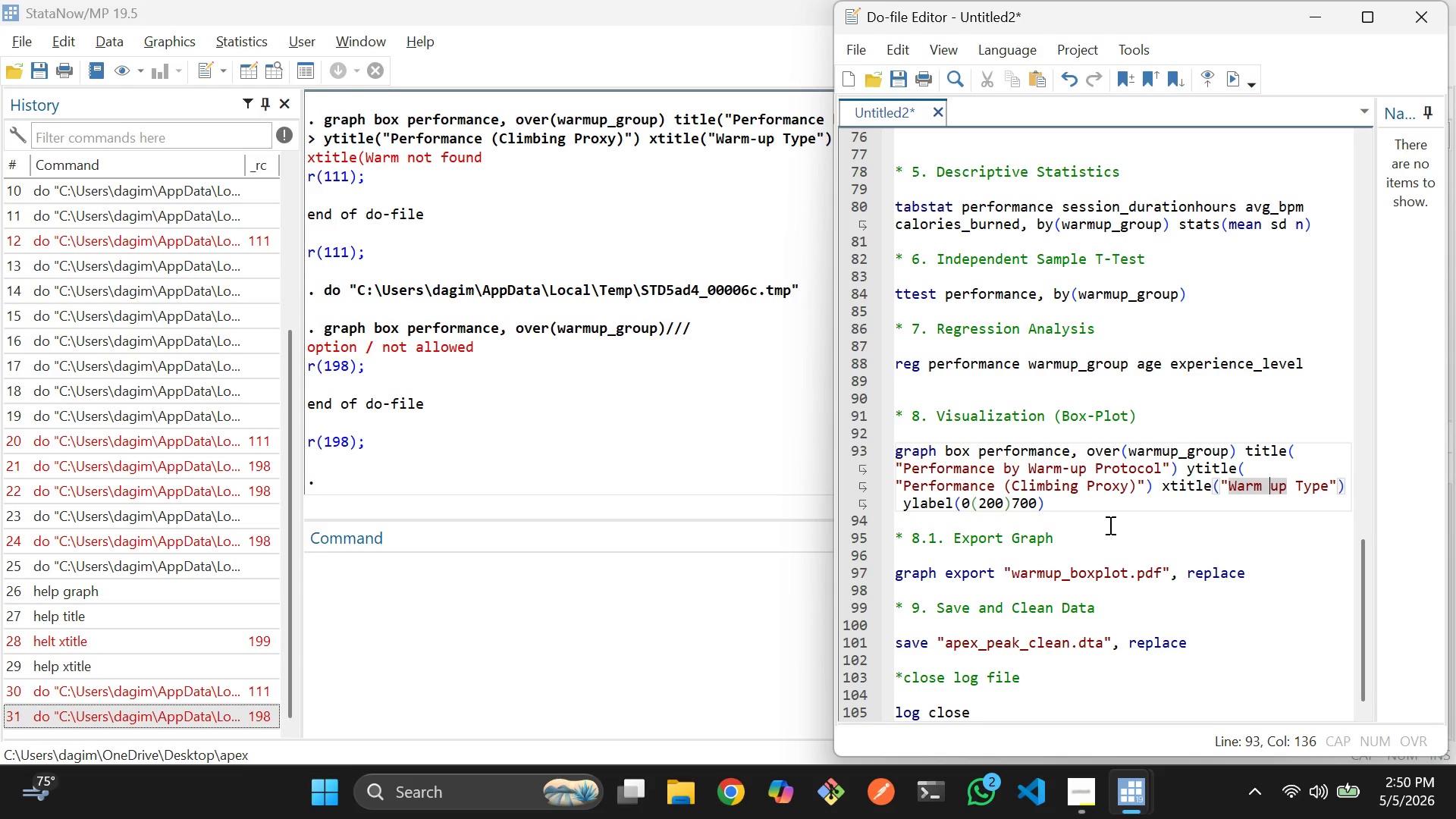 
left_click_drag(start_coordinate=[1092, 507], to_coordinate=[886, 453])
 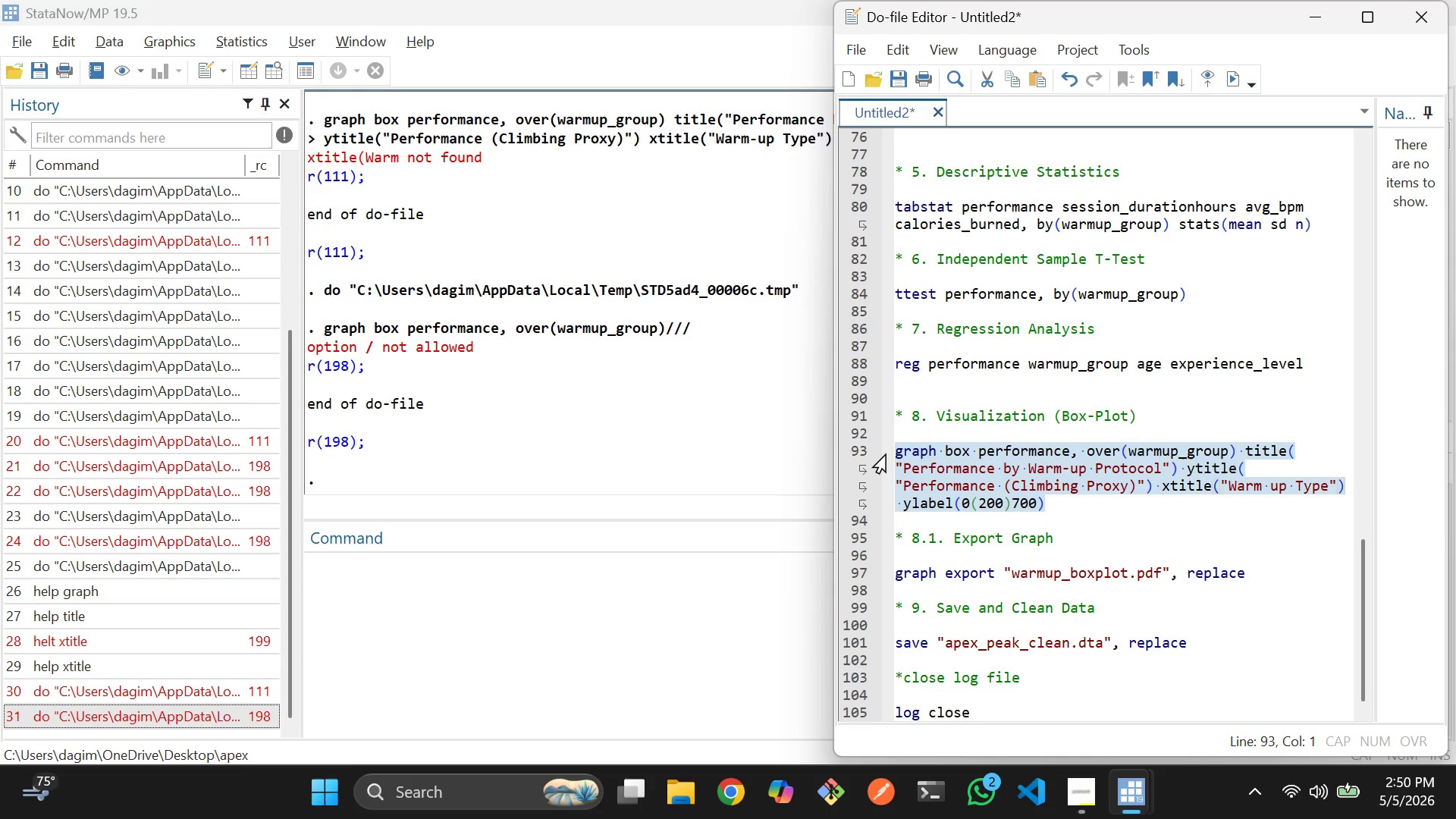 
key(Control+D)
 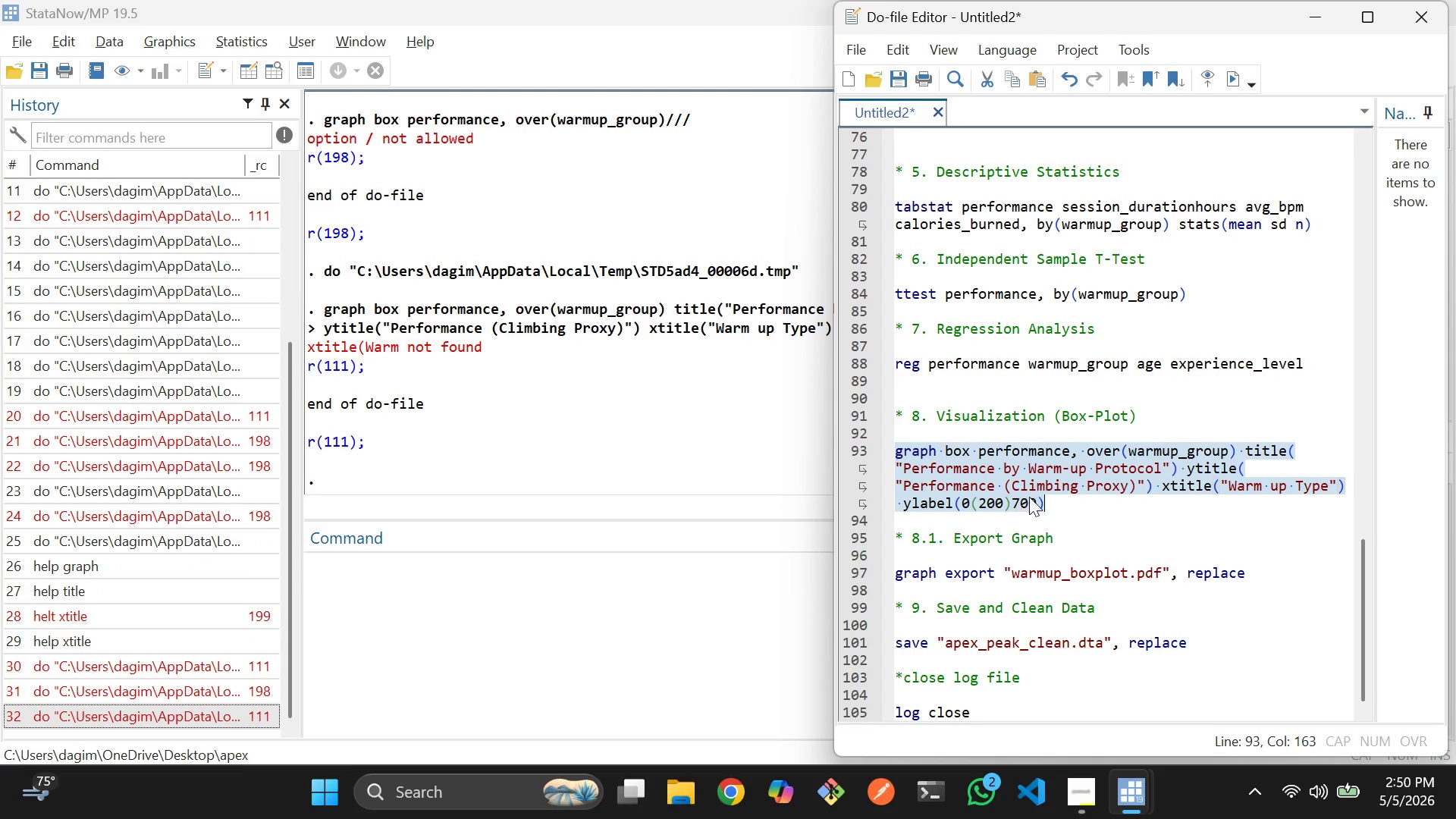 
left_click([1065, 507])
 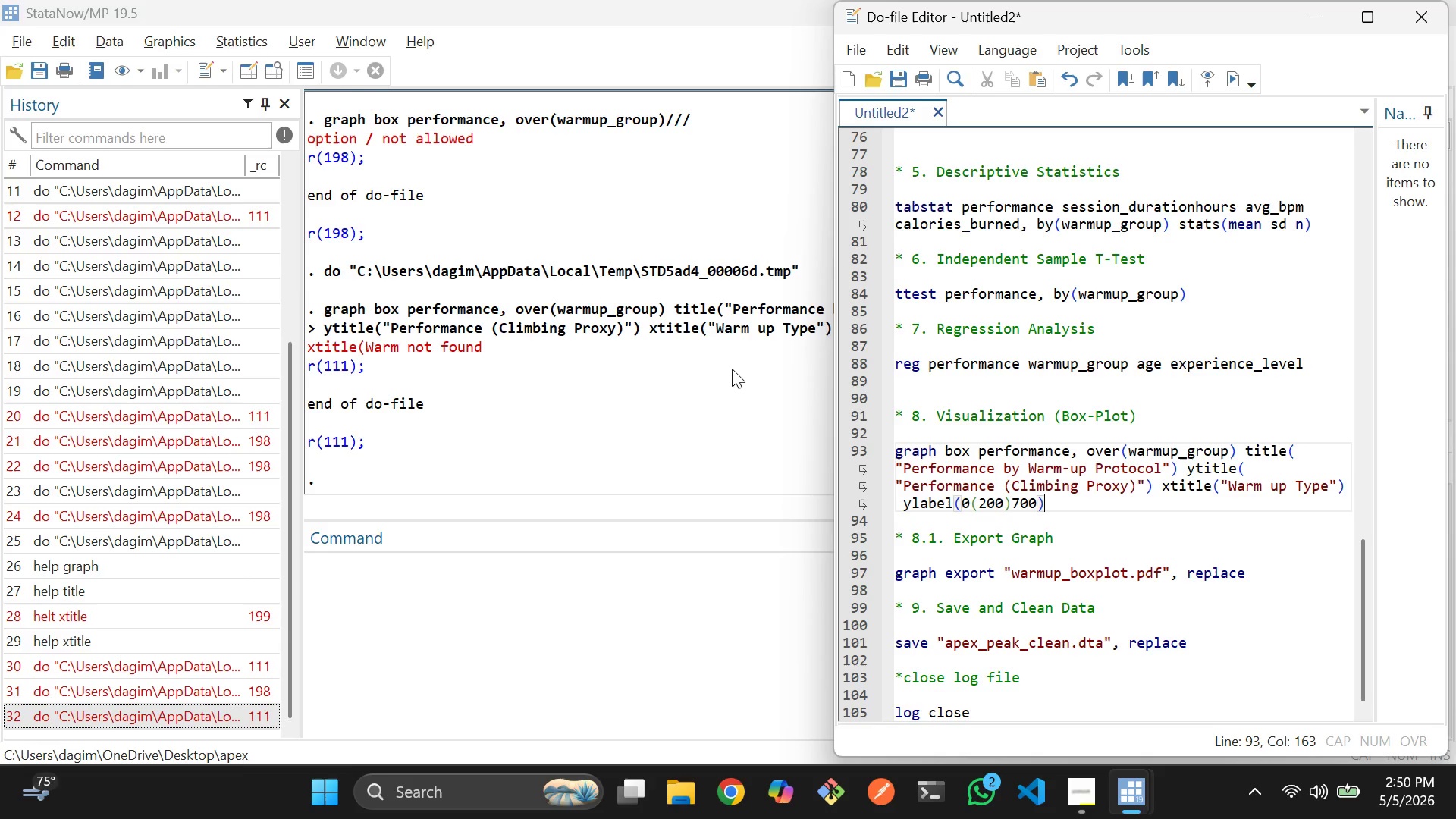 
scroll: coordinate [501, 361], scroll_direction: up, amount: 4.0
 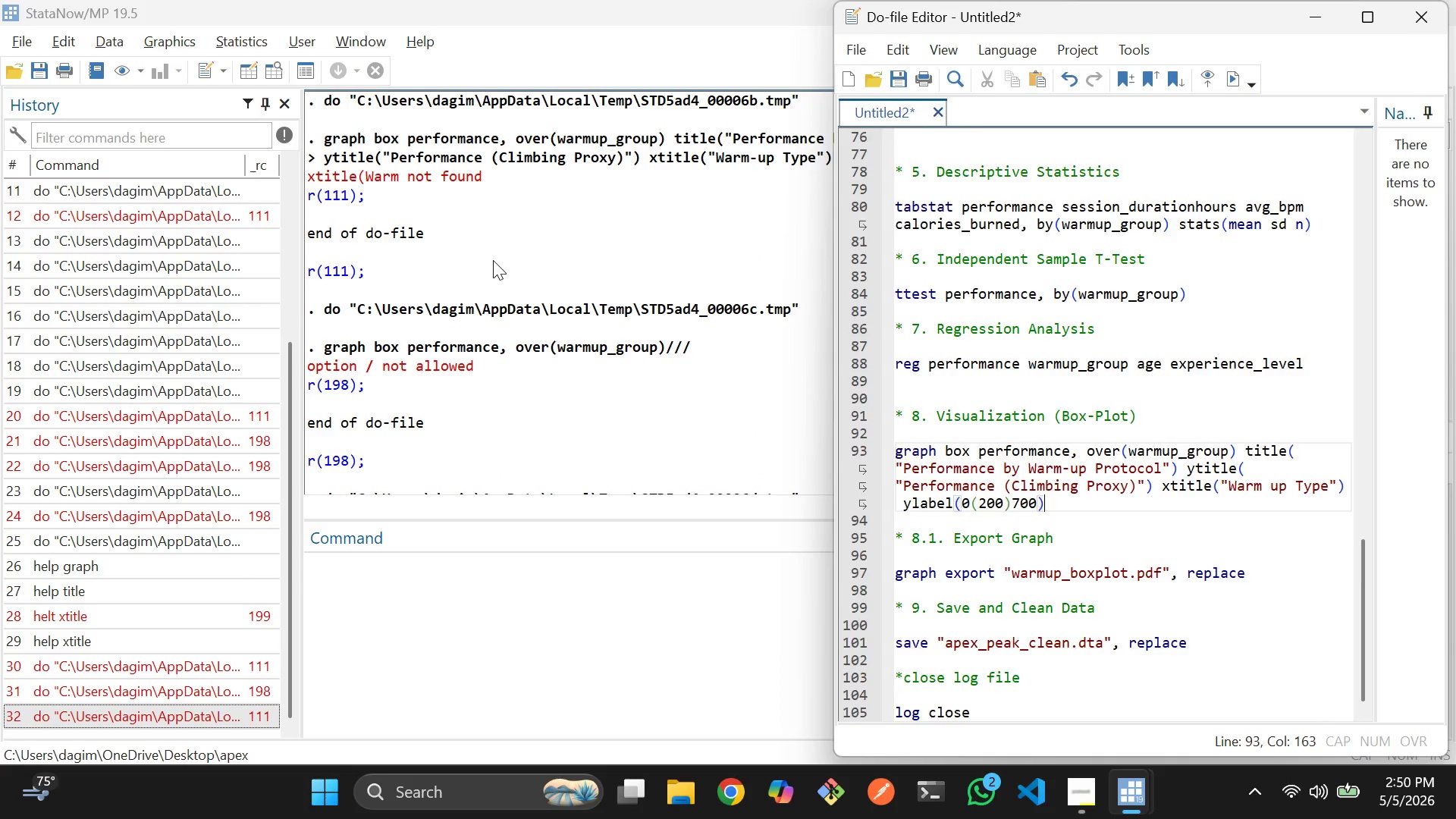 
left_click([493, 260])
 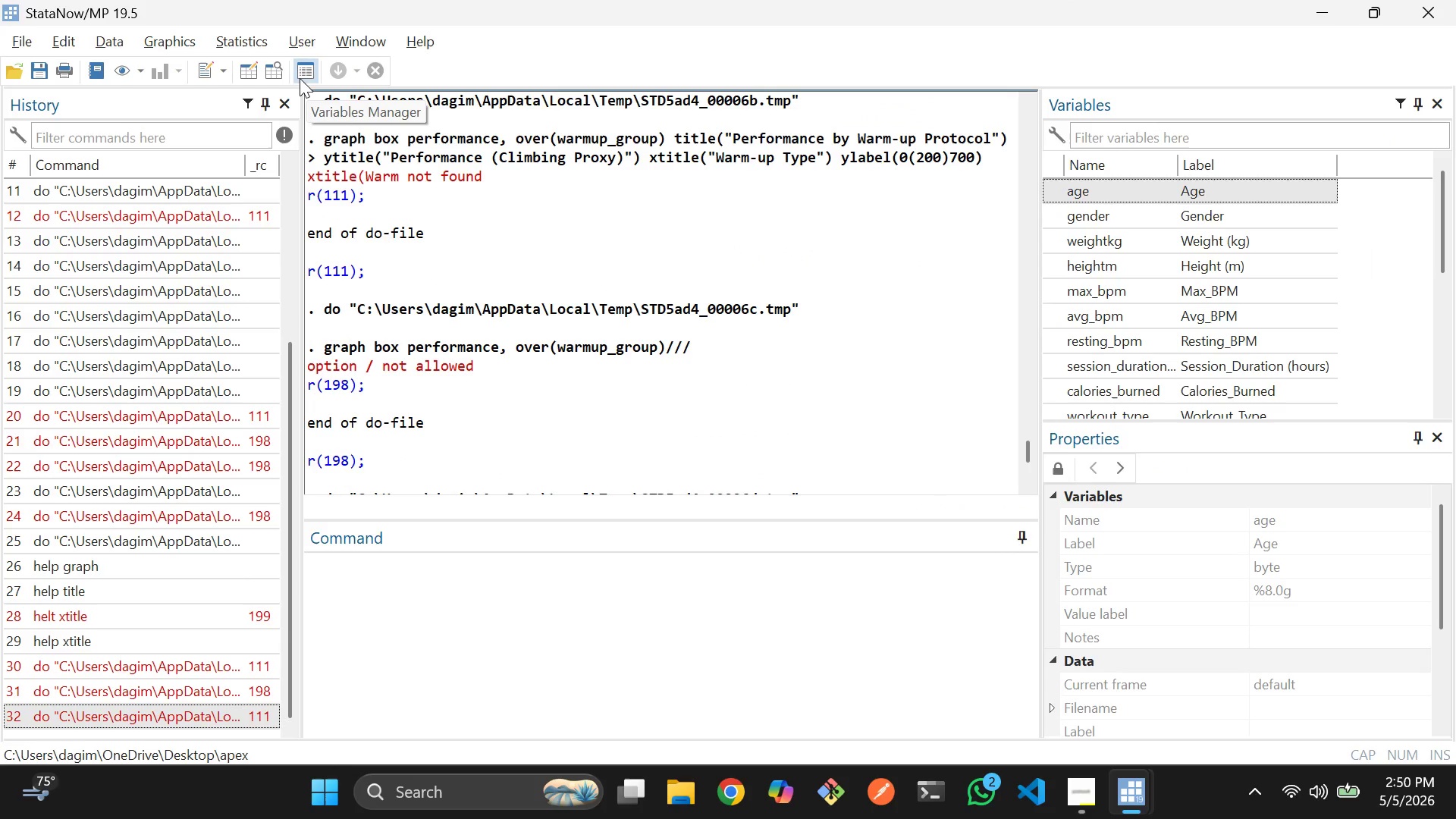 
left_click([280, 74])
 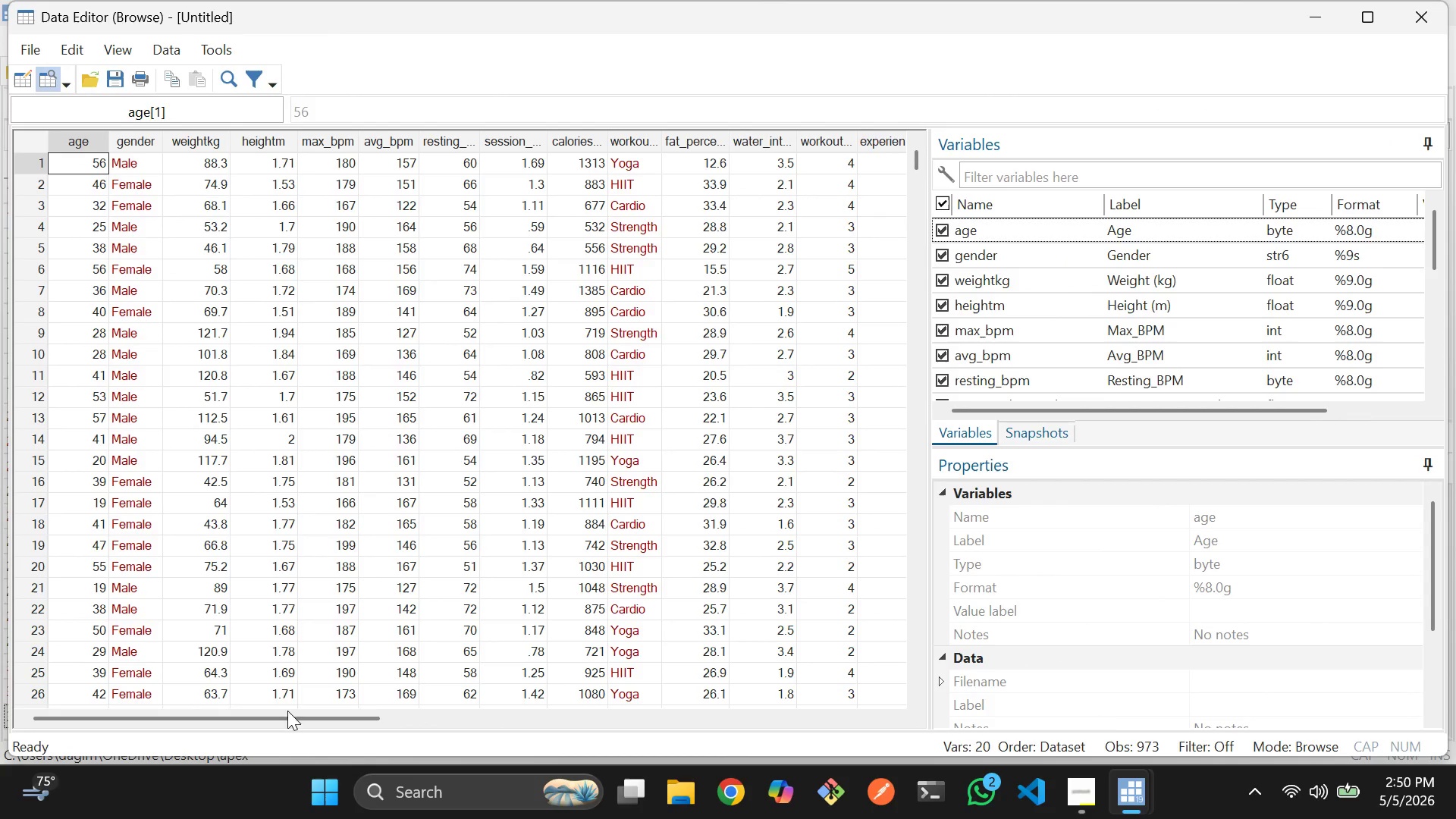 
left_click_drag(start_coordinate=[293, 720], to_coordinate=[231, 689])
 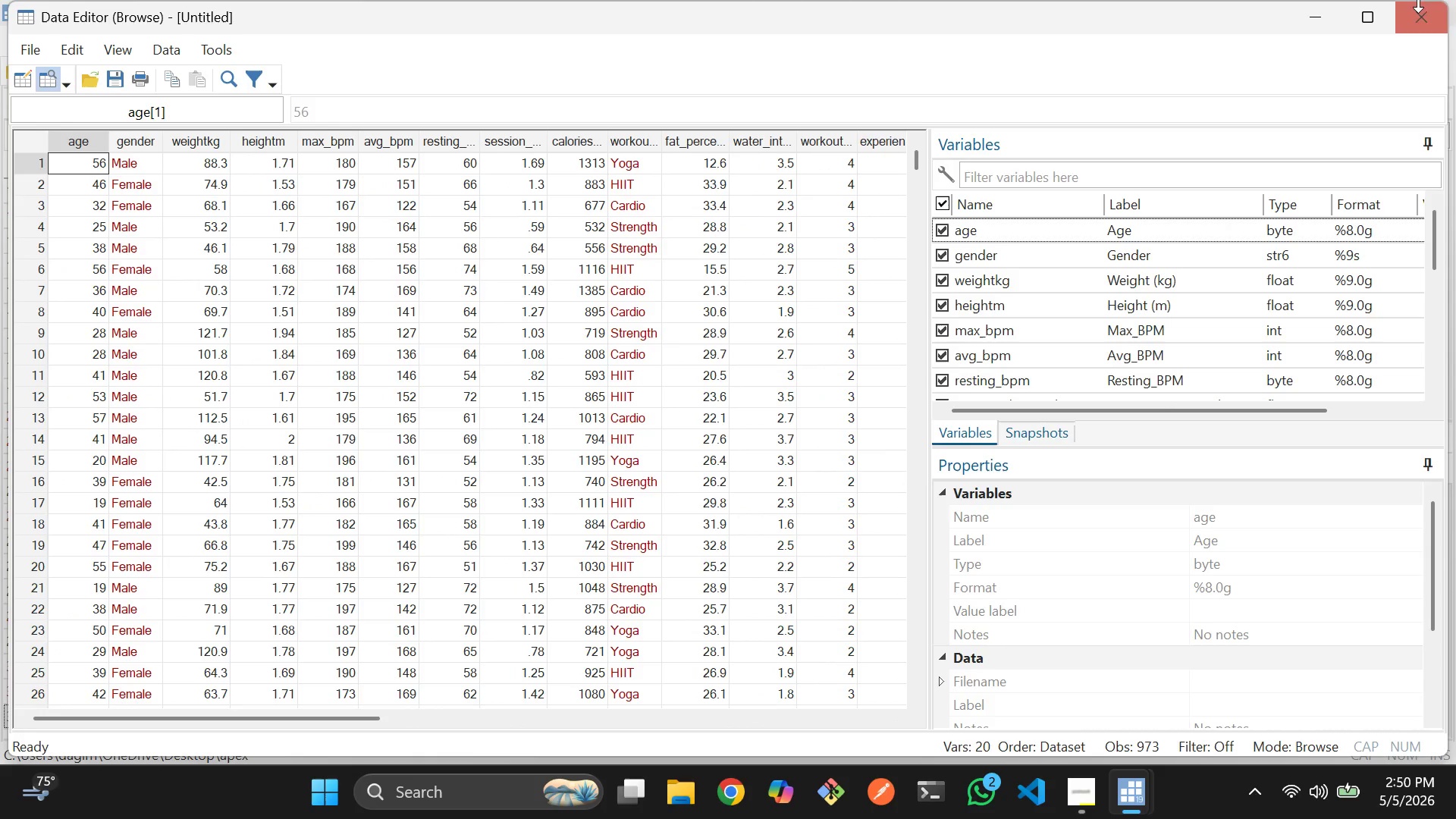 
left_click([1420, 10])
 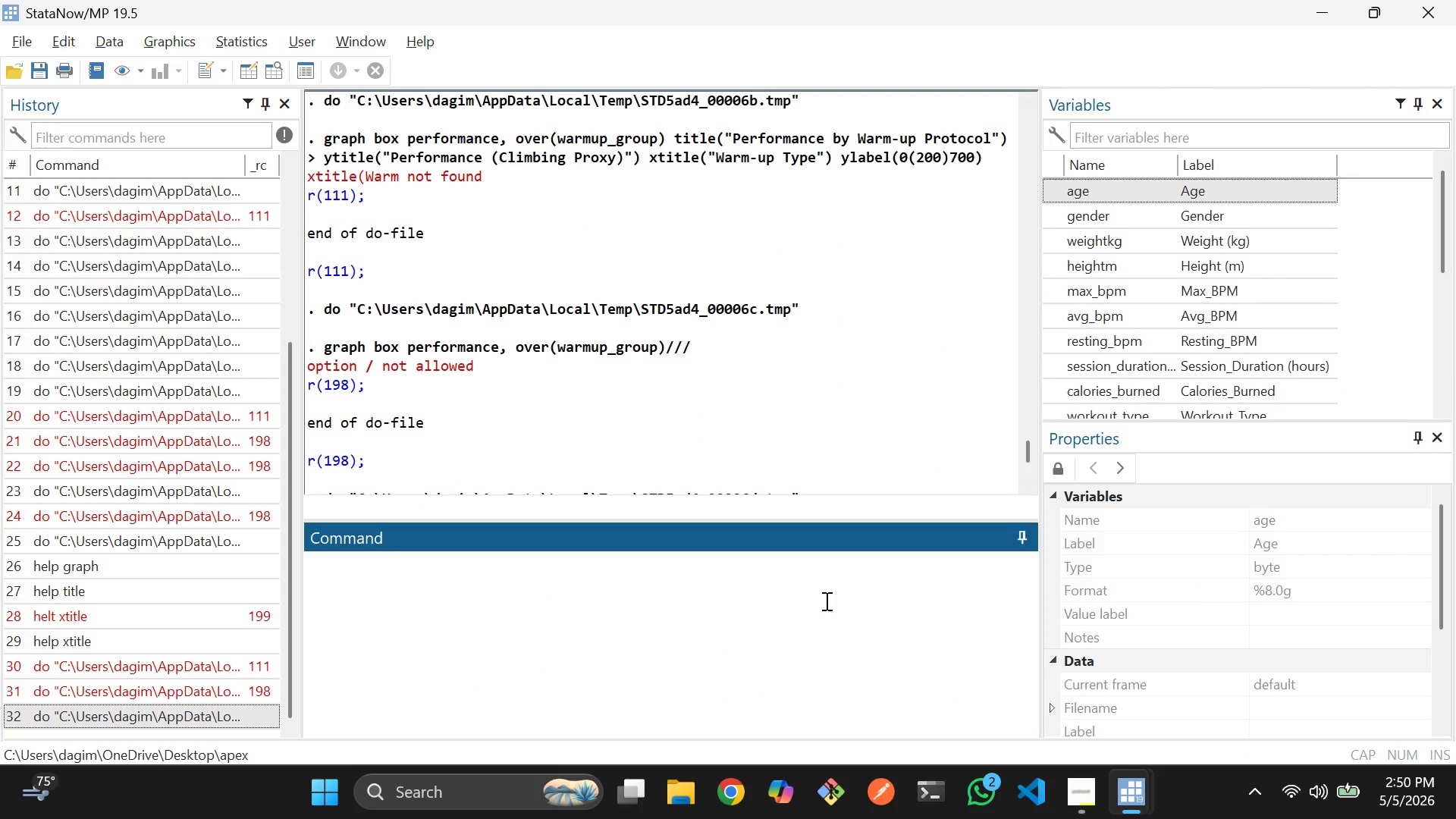 
left_click([825, 603])
 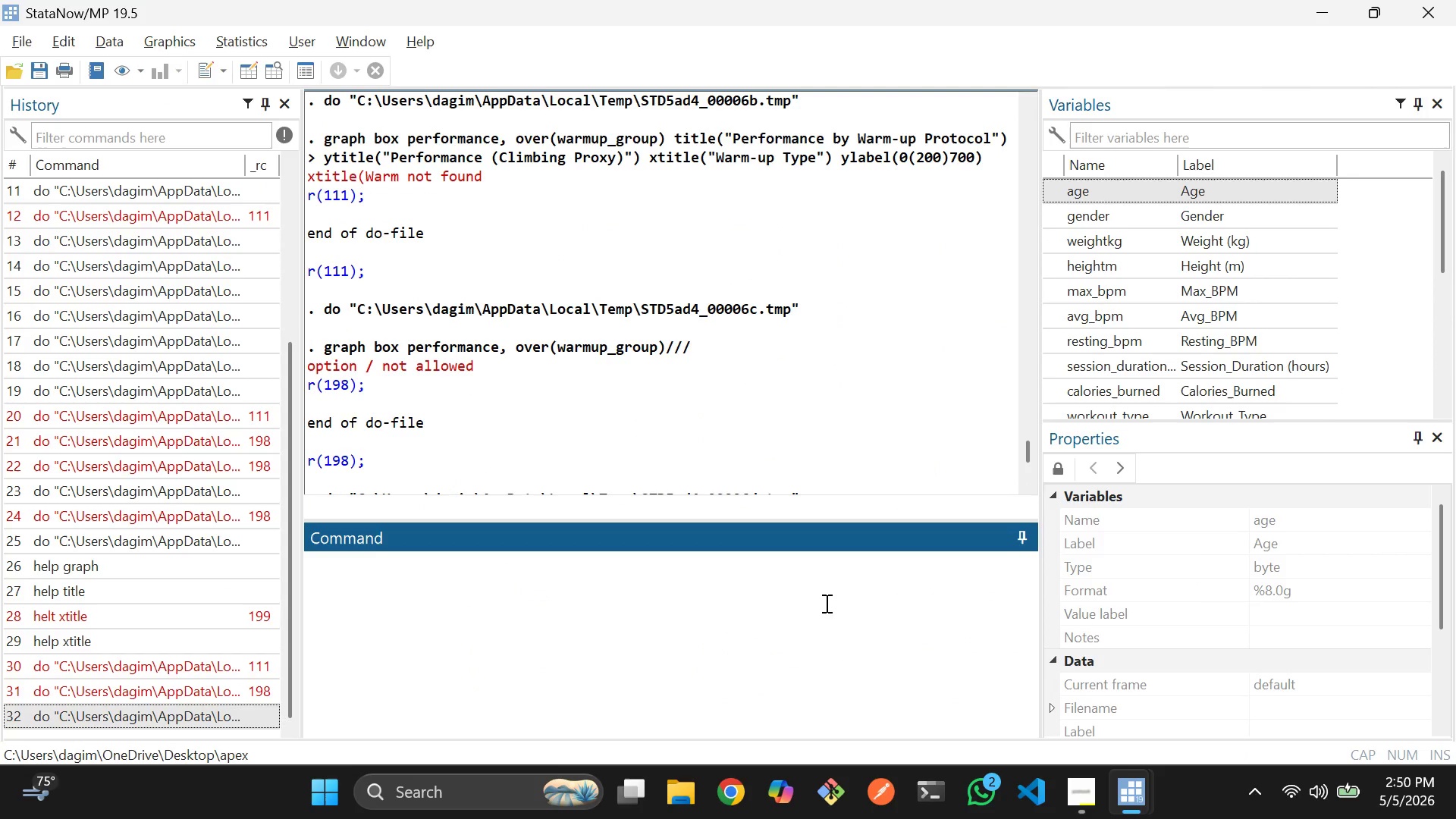 
type(help xtitle())
 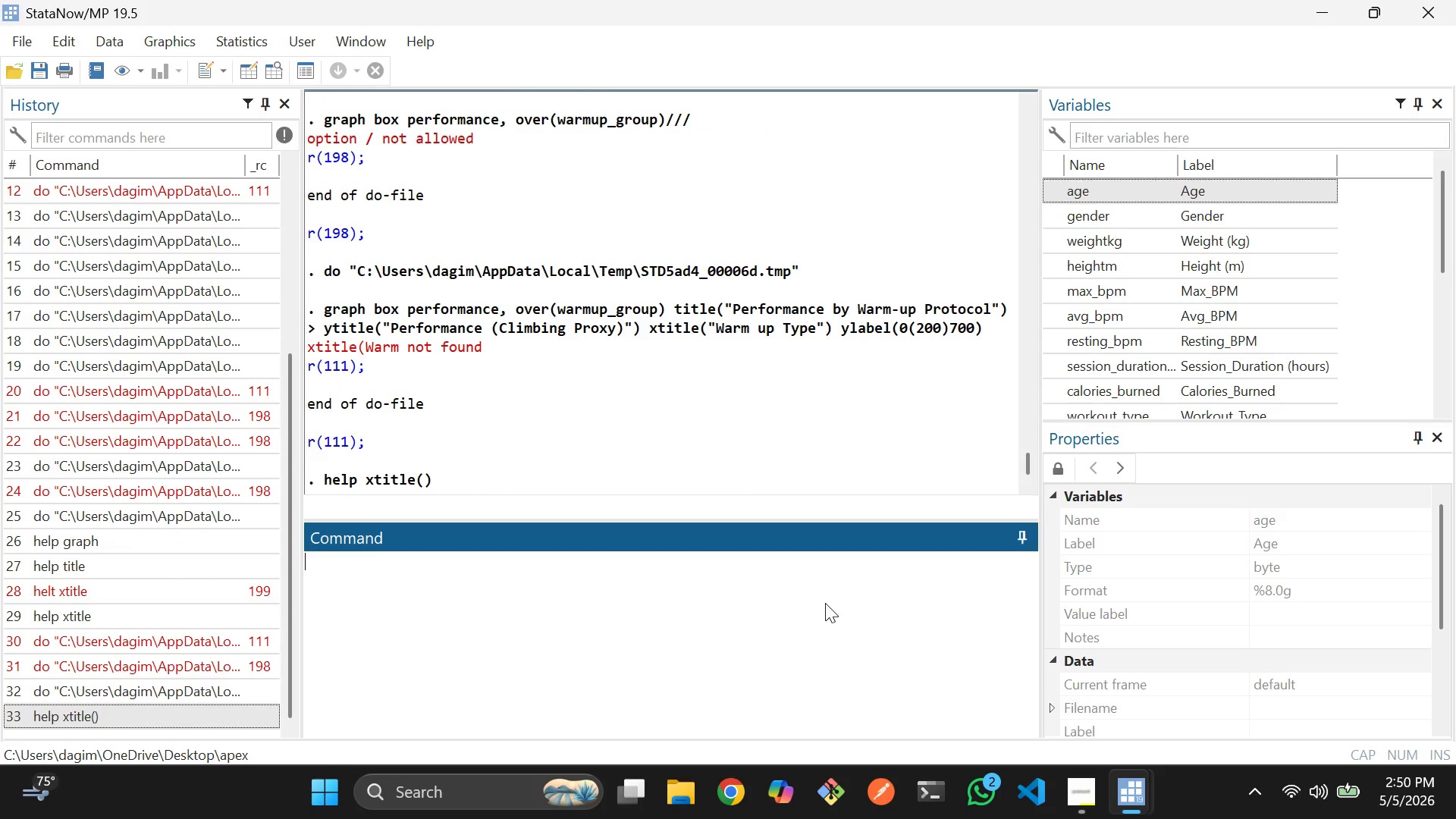 
 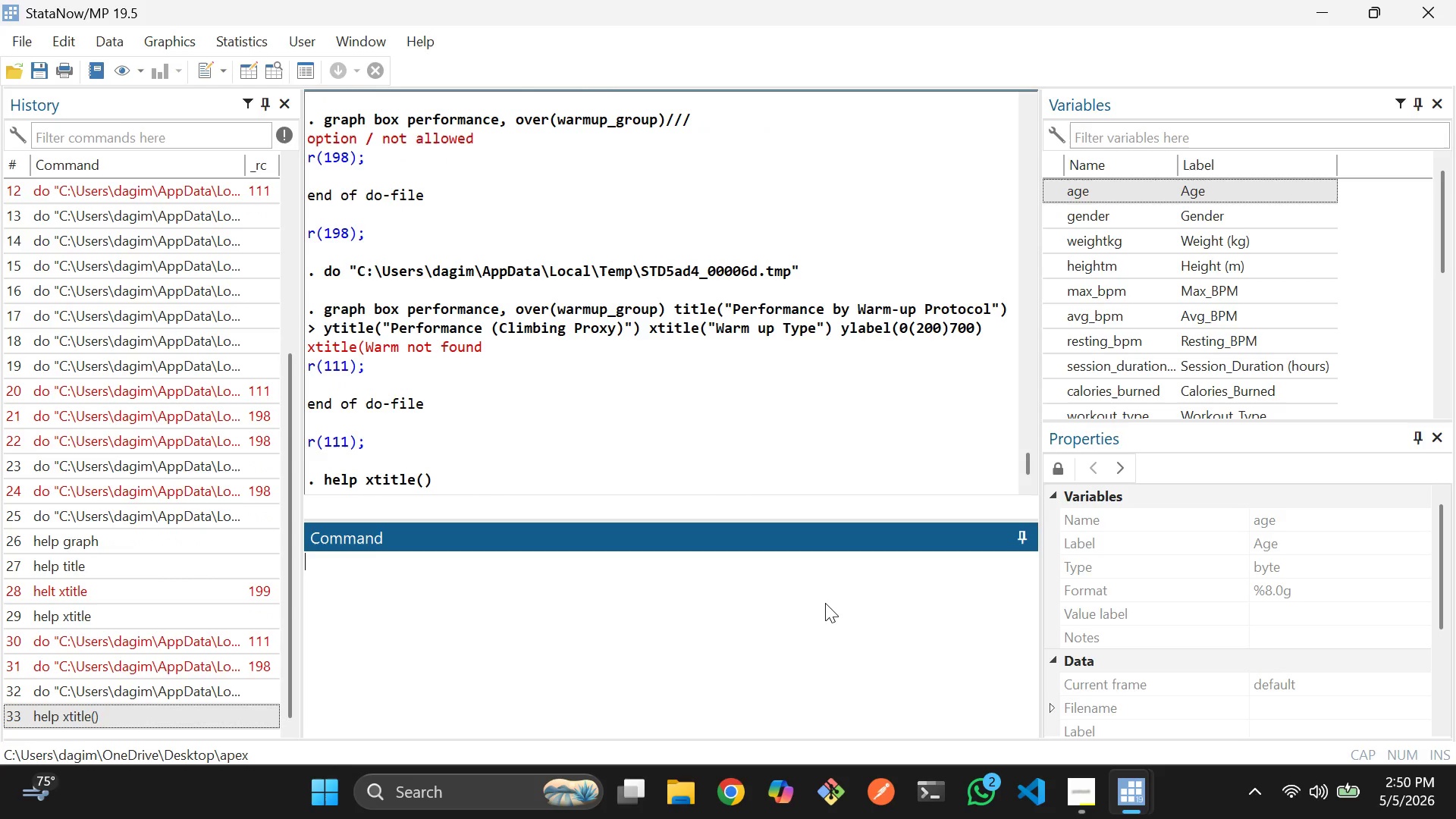 
key(Enter)
 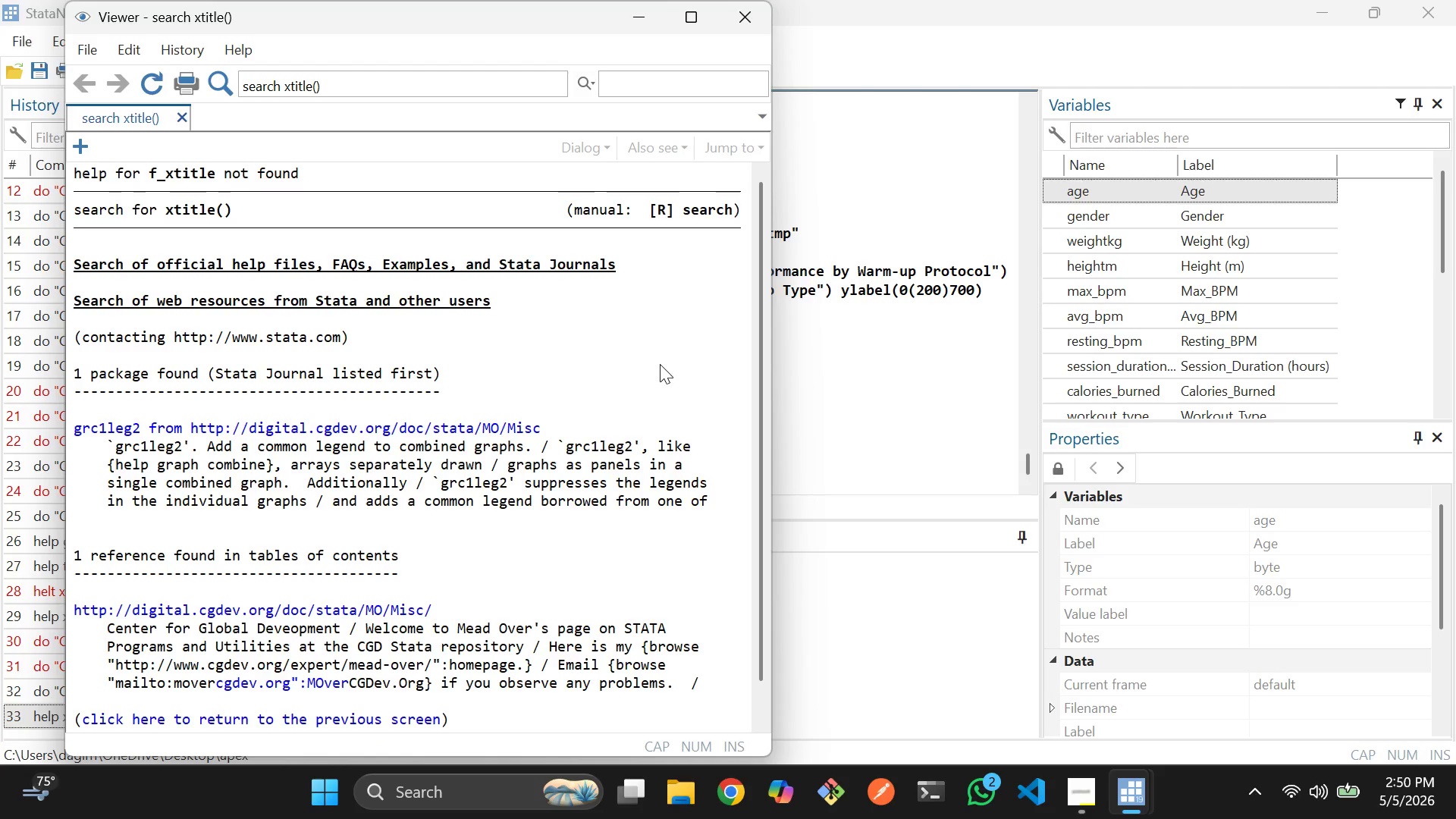 
wait(16.03)
 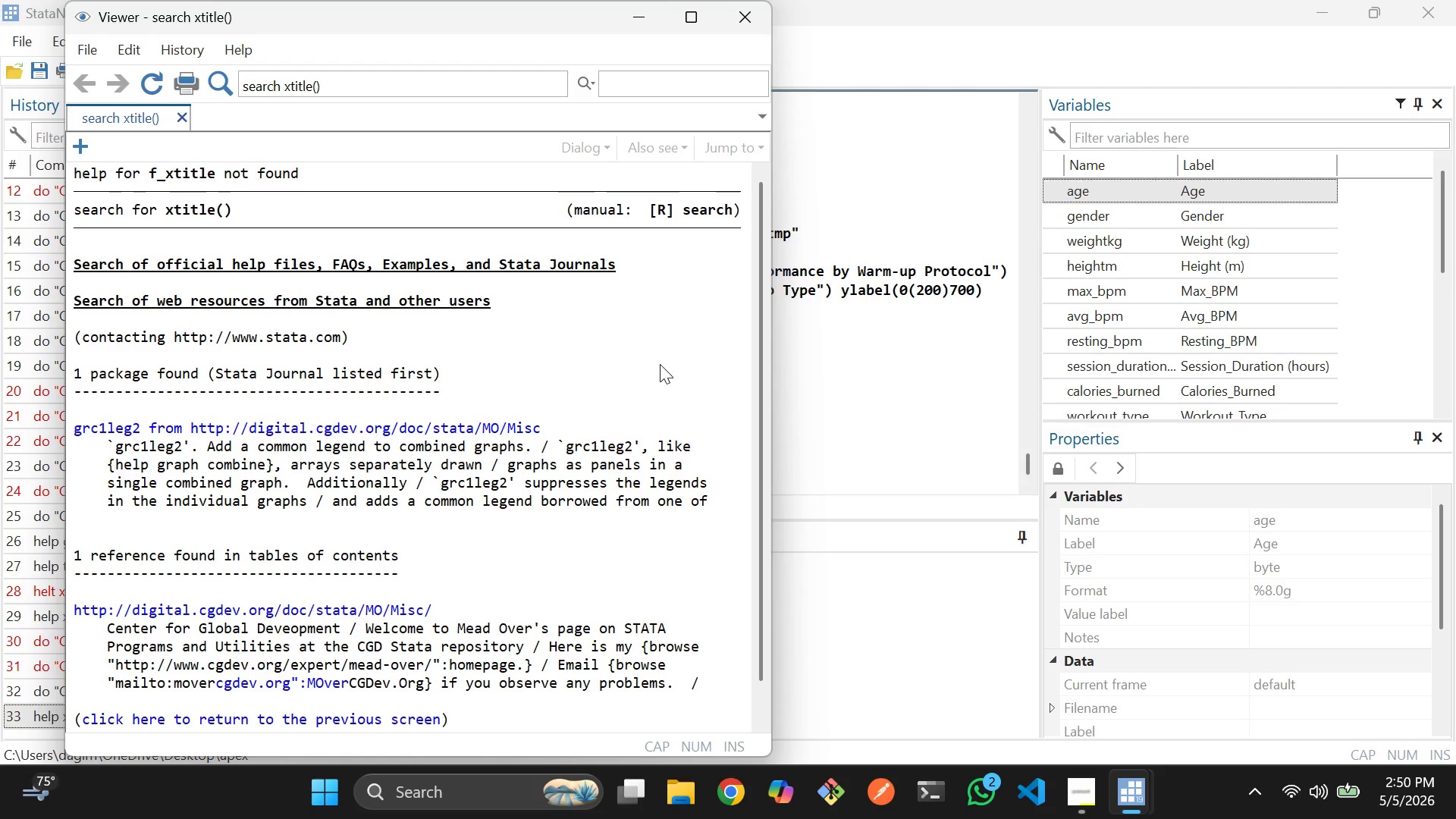 
left_click([741, 31])
 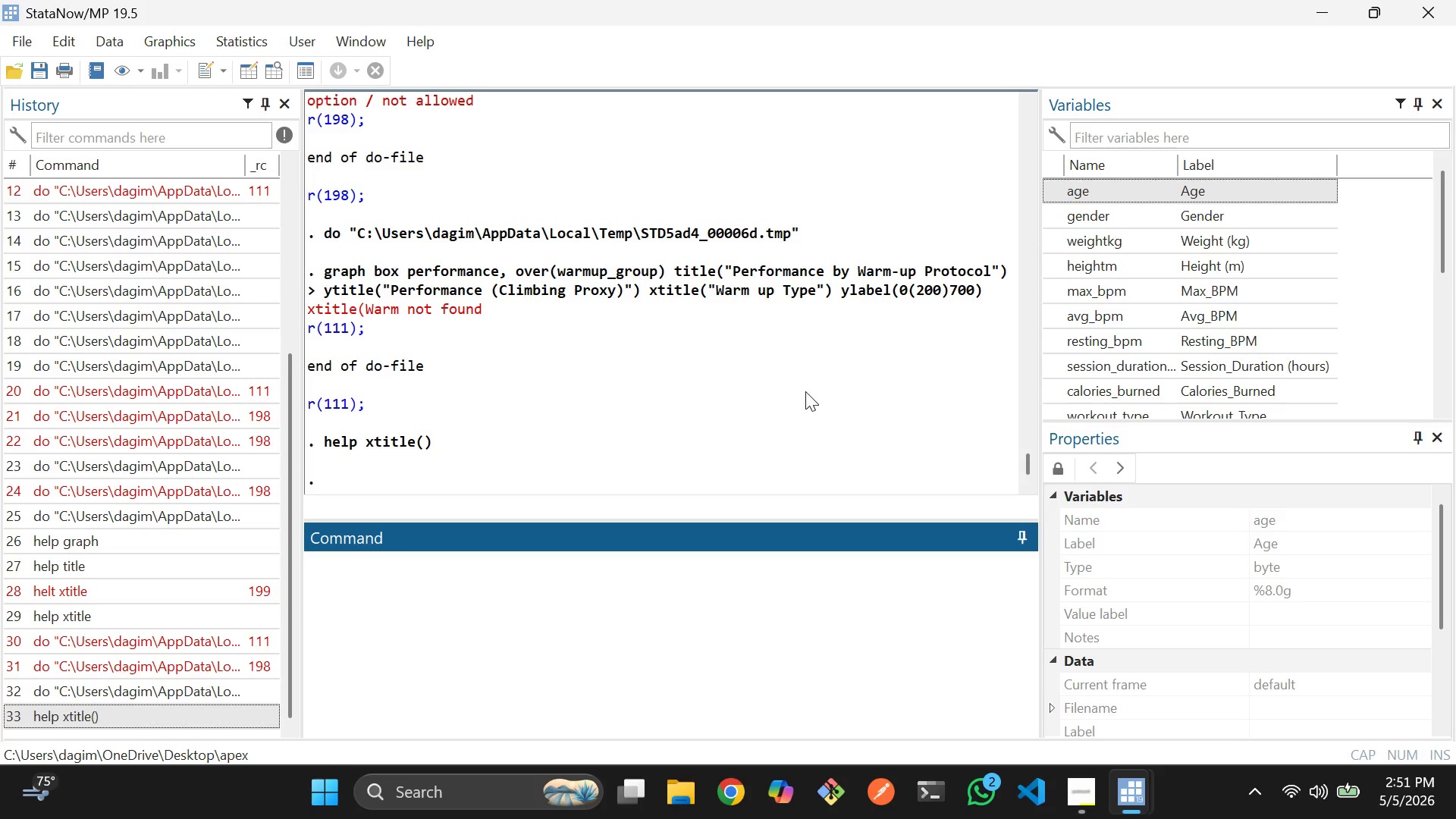 
wait(7.0)
 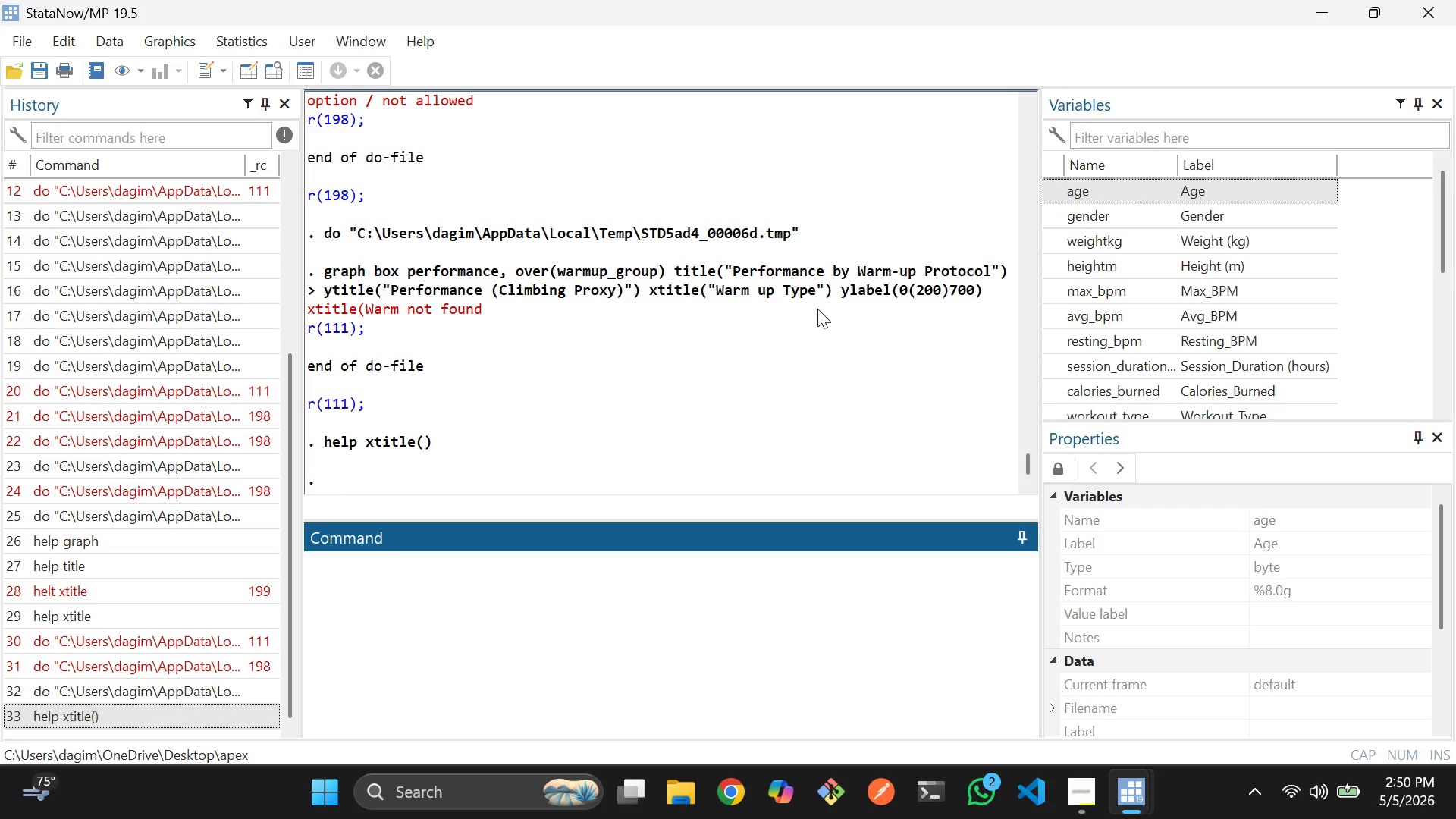 
key(Alt+AltLeft)
 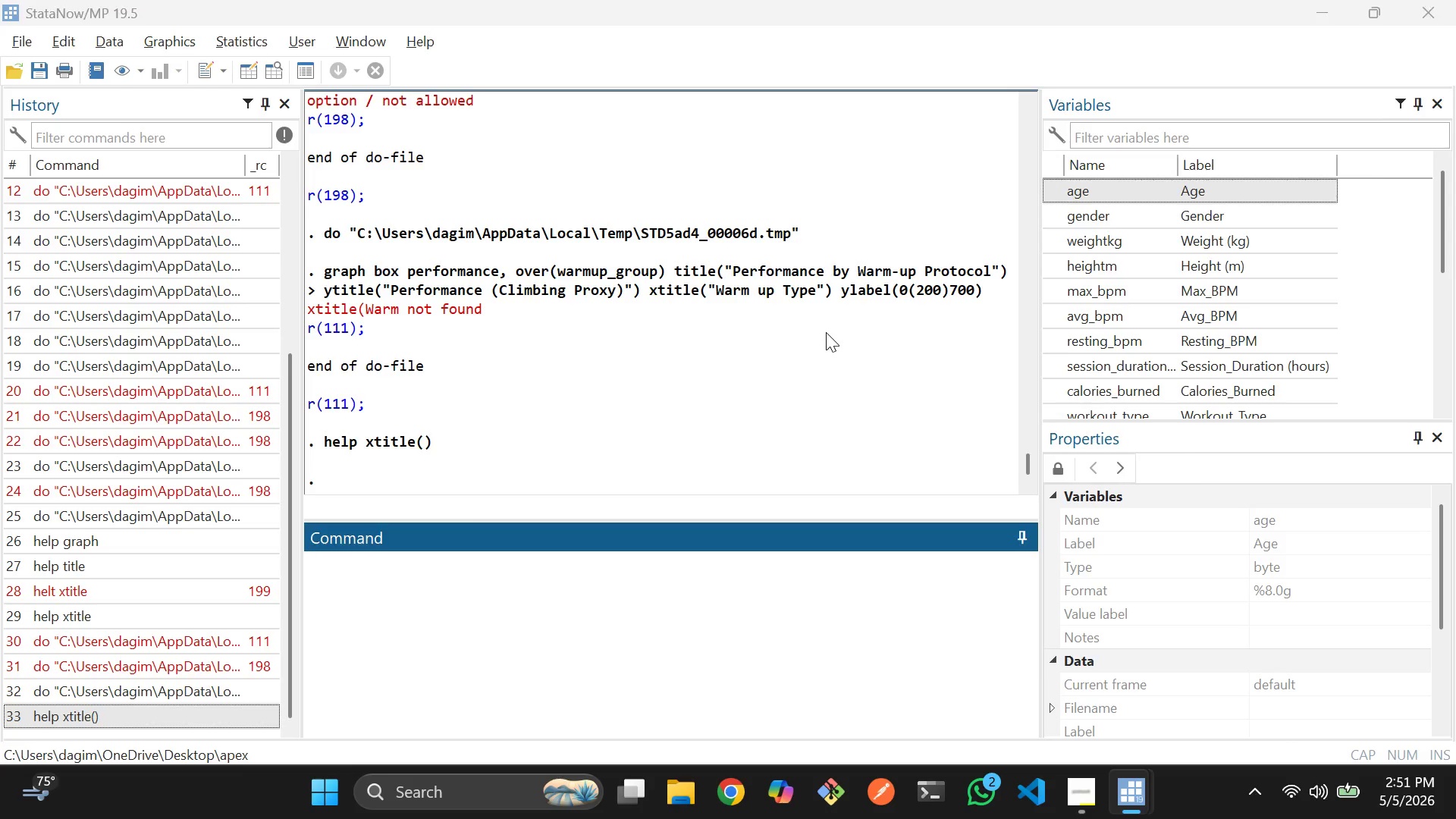 
key(Alt+Tab)
 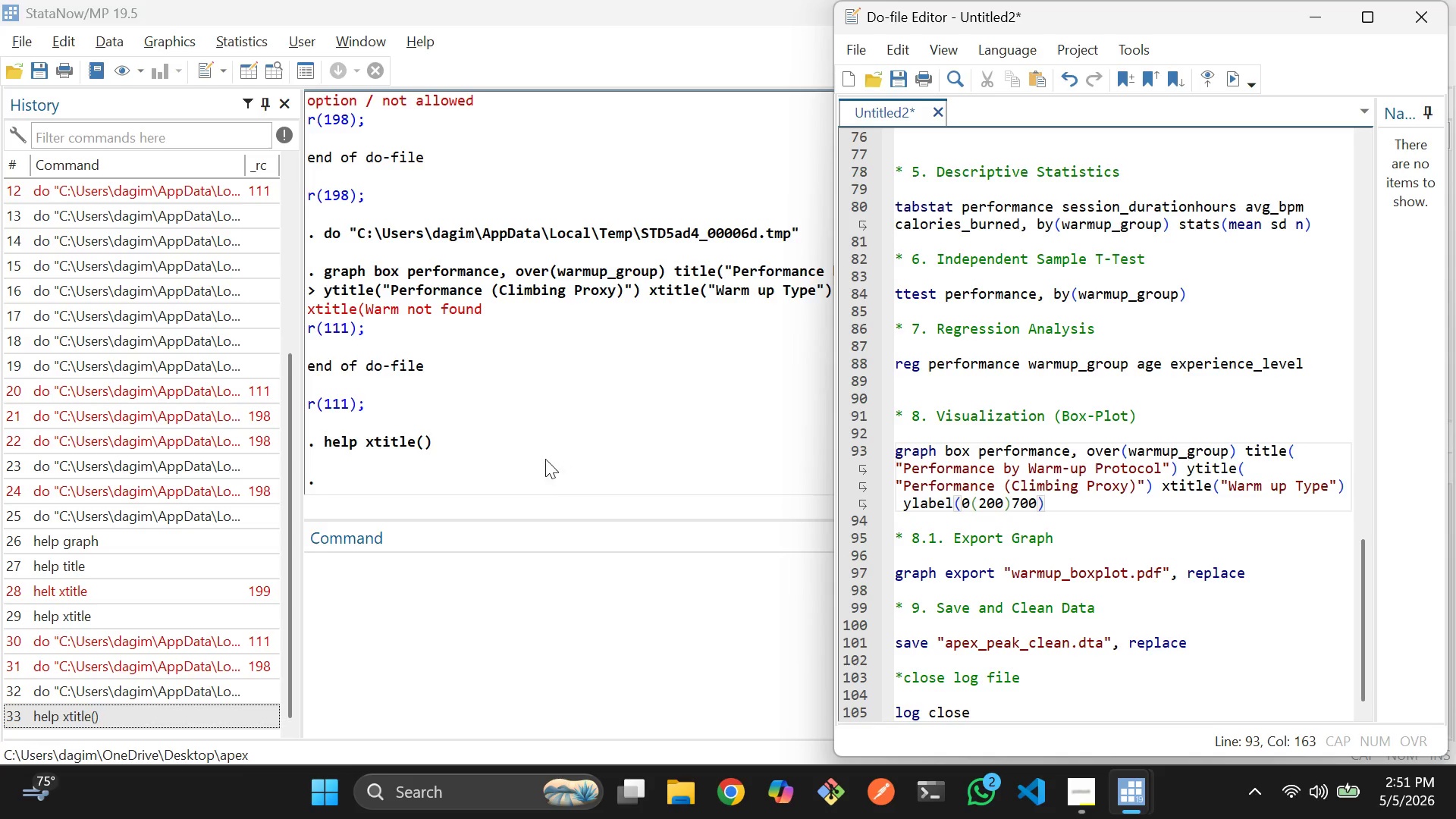 
wait(16.38)
 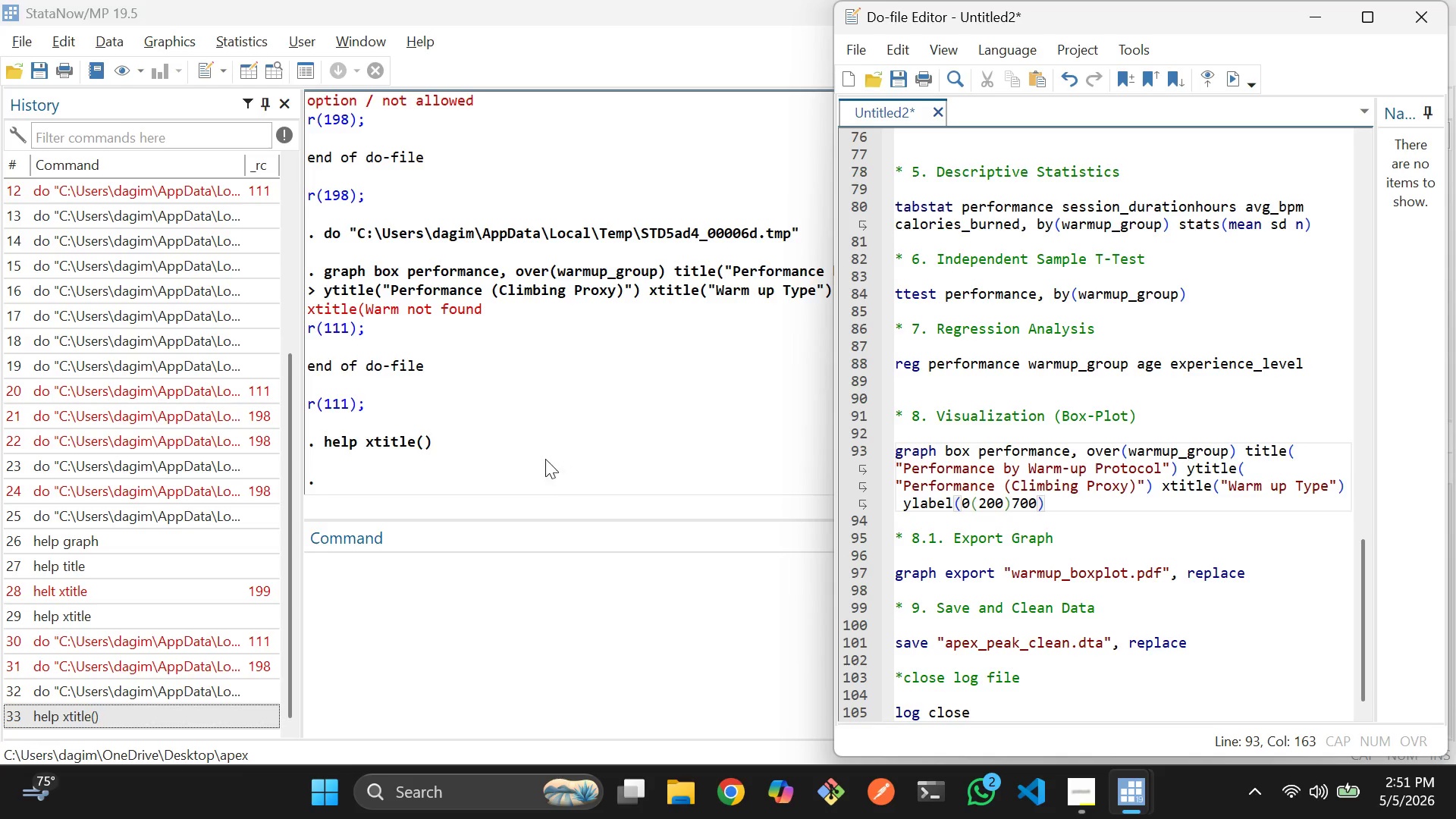 
left_click([1123, 498])
 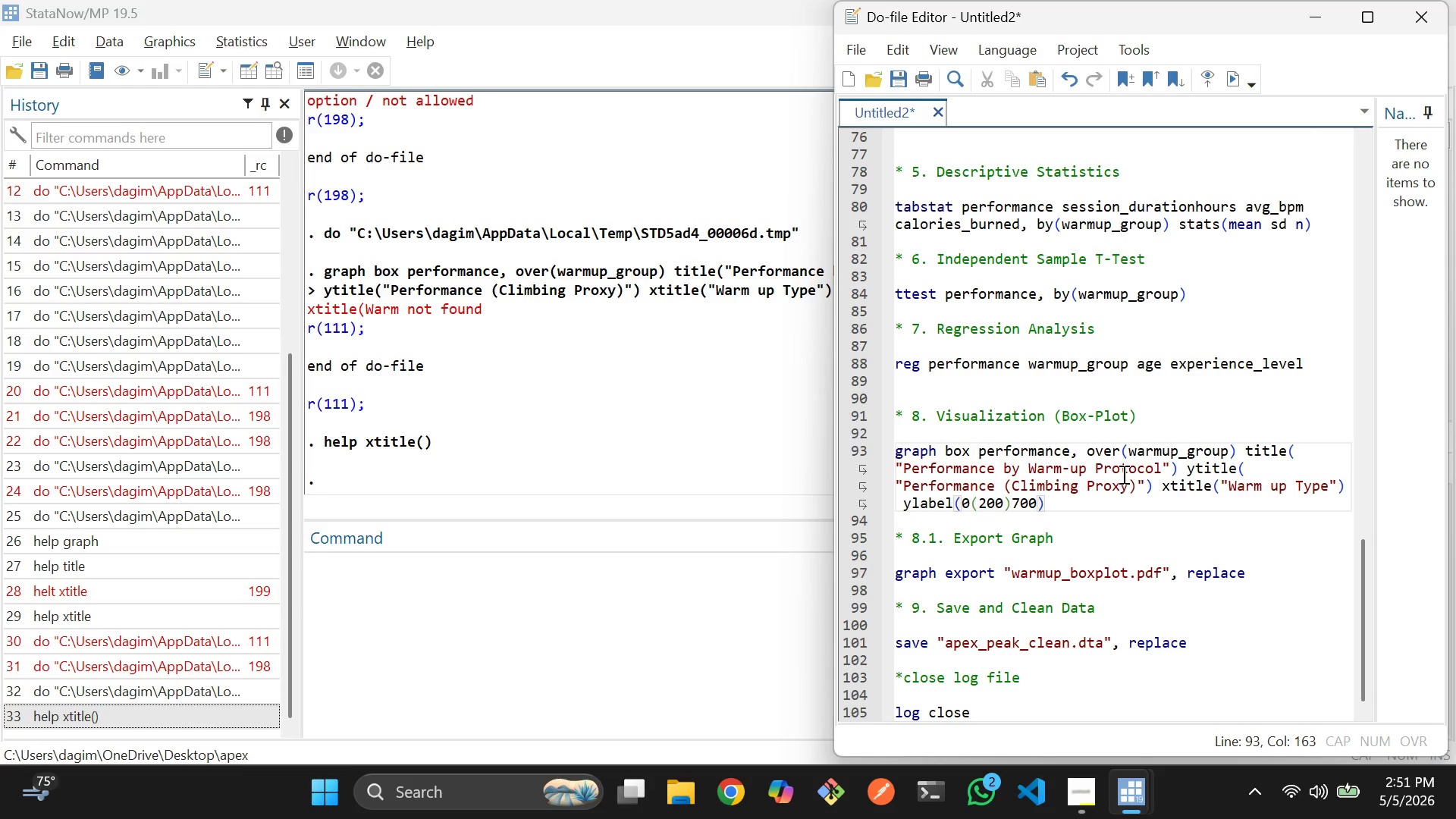 
left_click([1123, 467])
 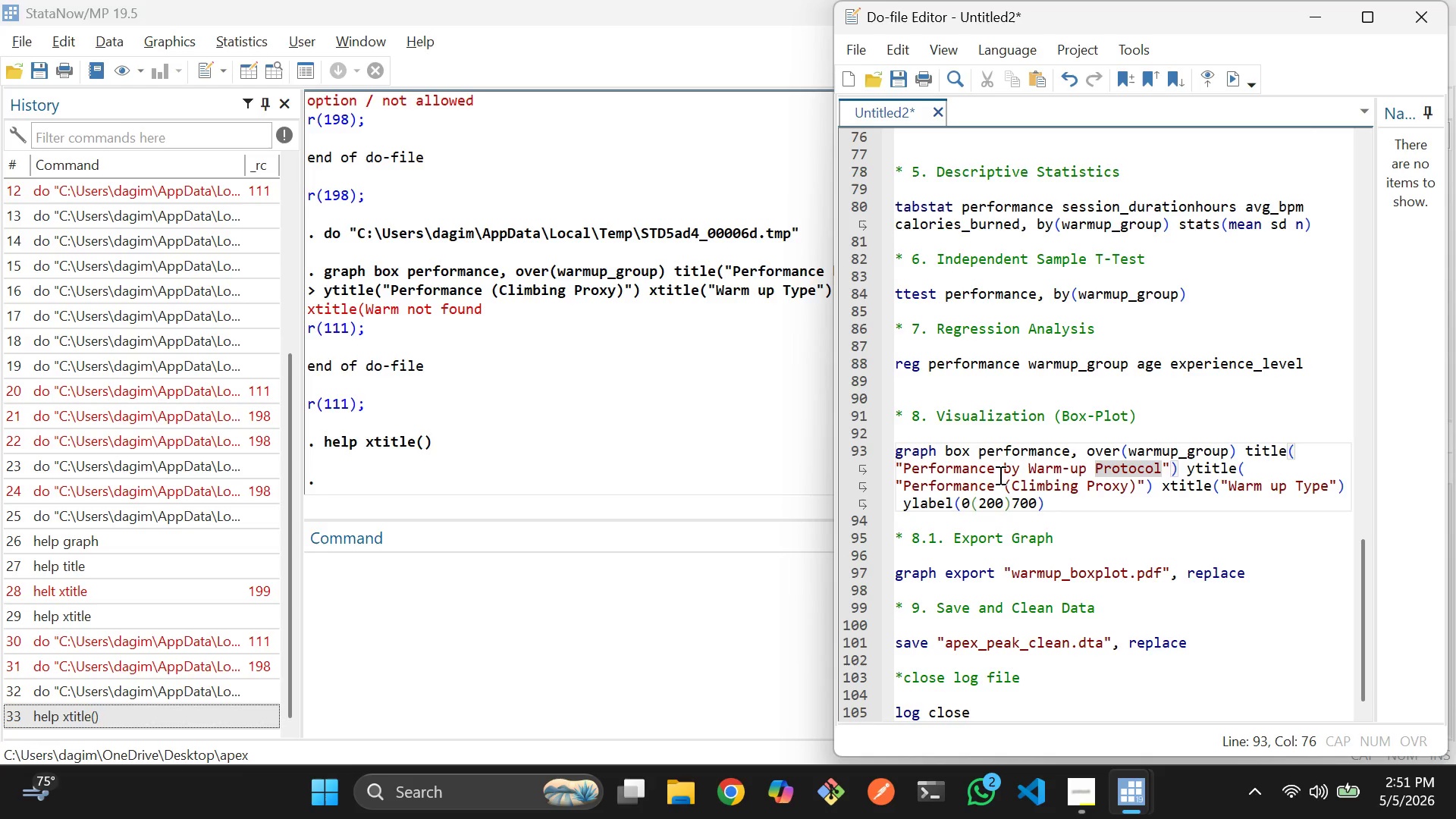 
left_click([999, 475])
 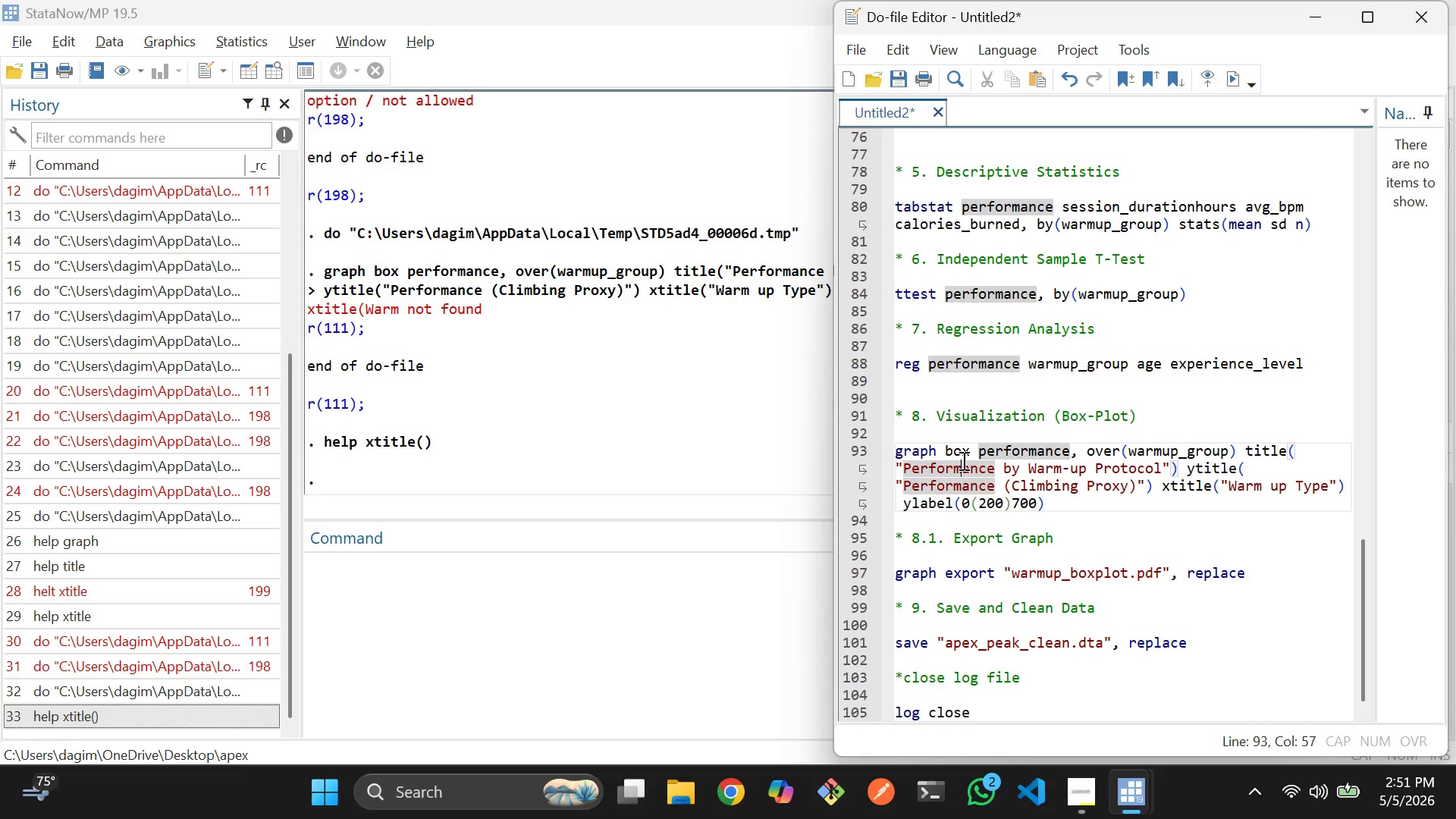 
left_click([988, 499])
 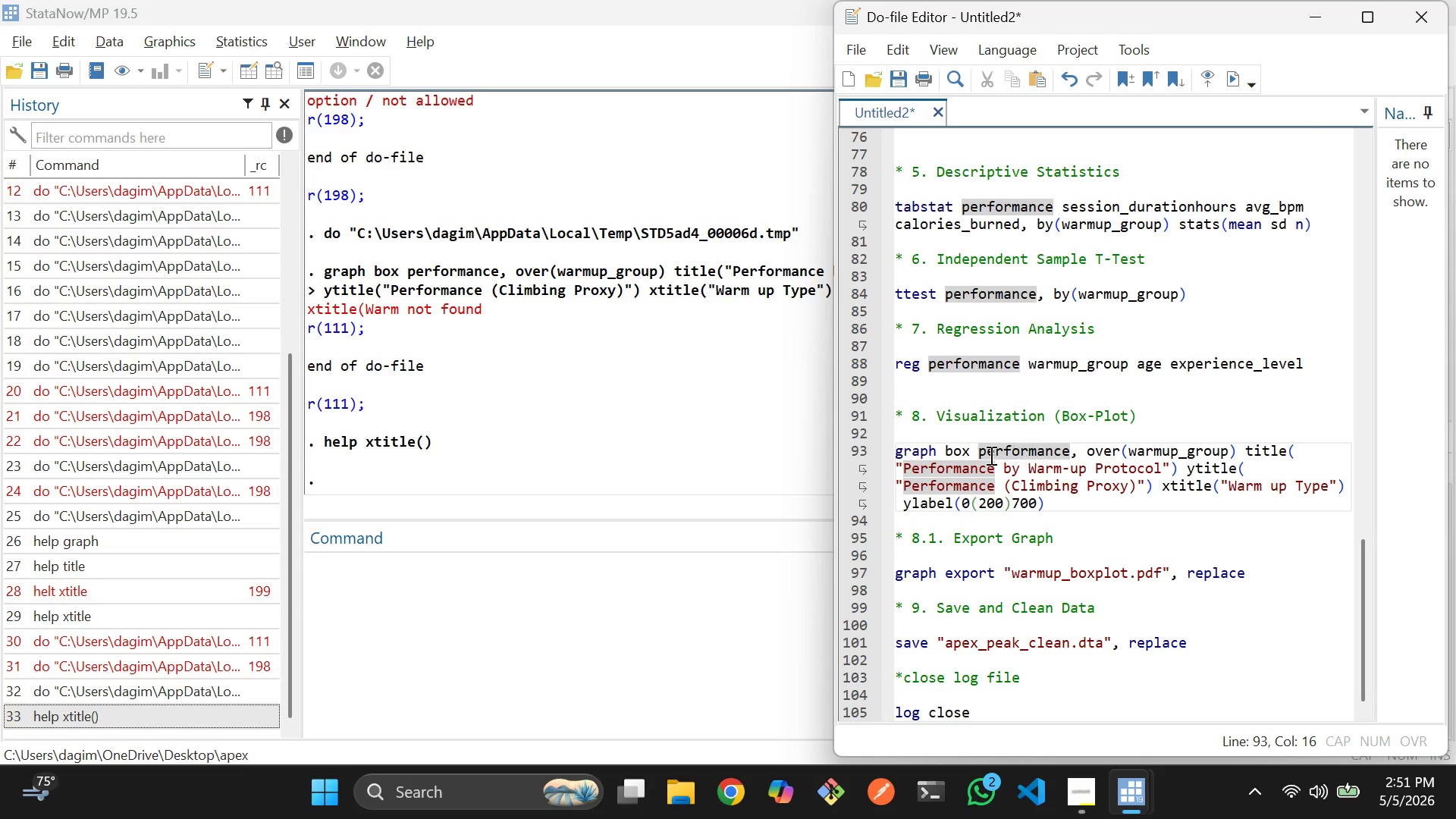 
left_click([966, 453])
 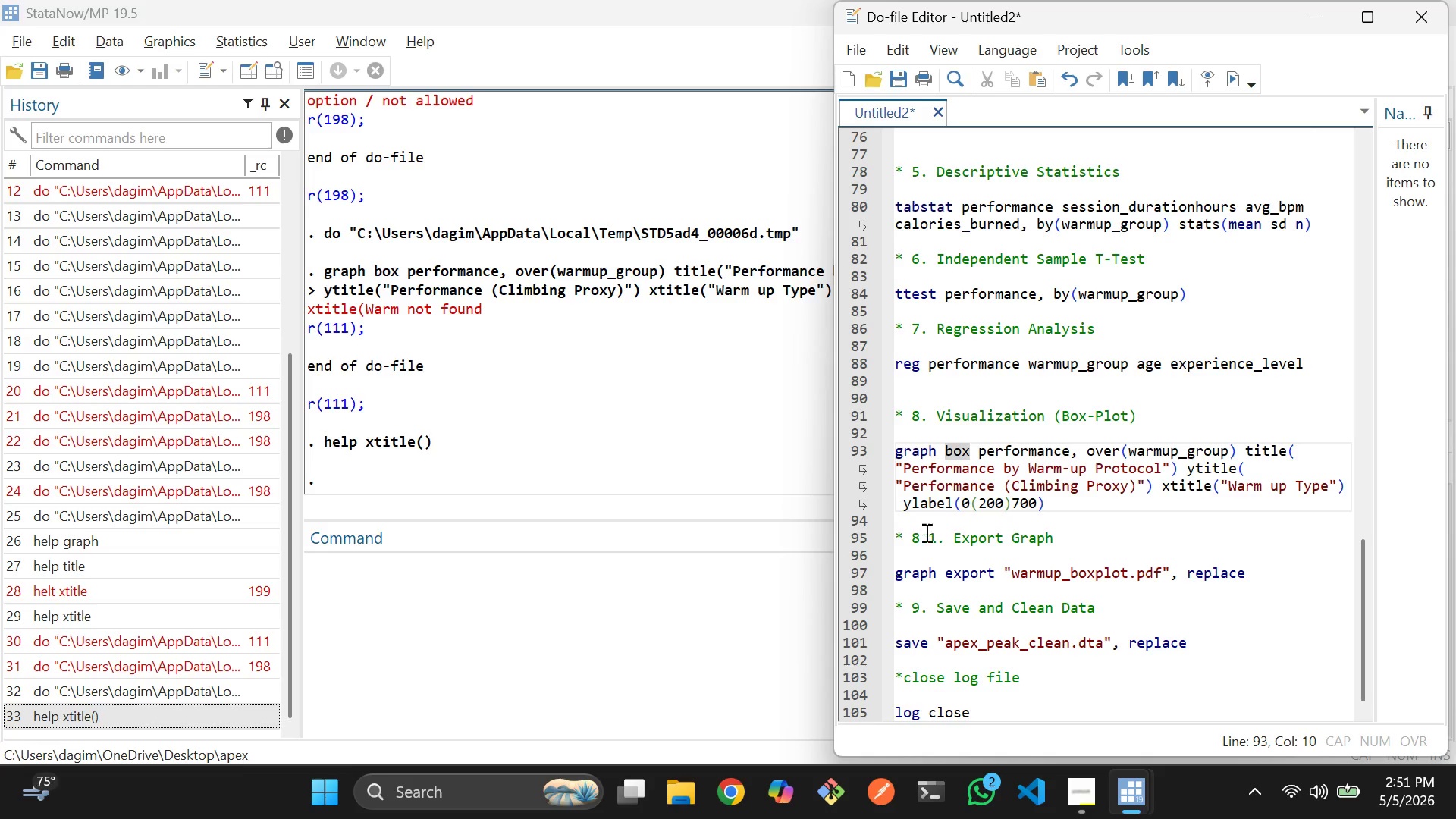 
mouse_move([827, 560])
 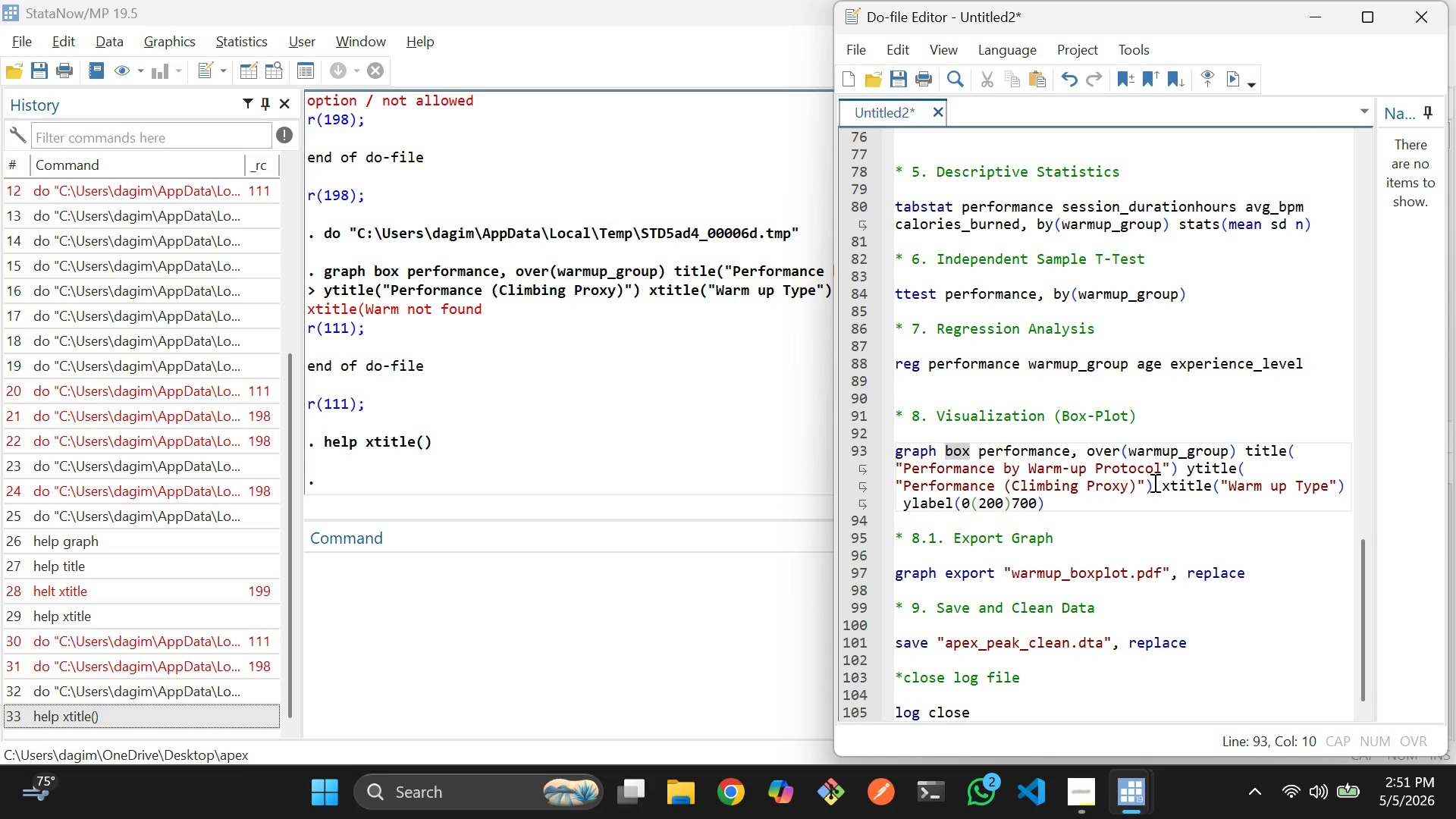 
wait(11.13)
 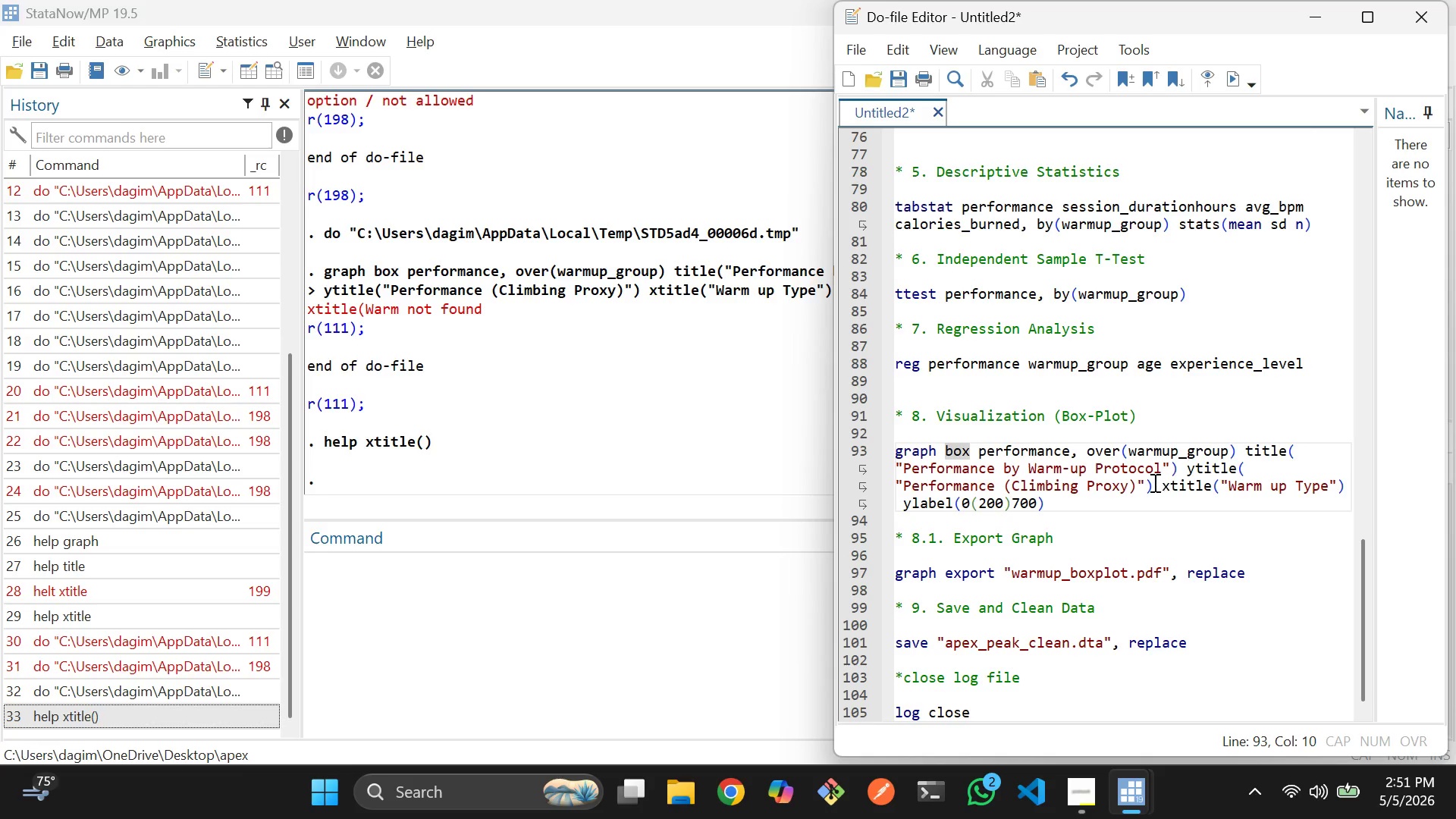 
left_click_drag(start_coordinate=[1159, 488], to_coordinate=[1348, 484])
 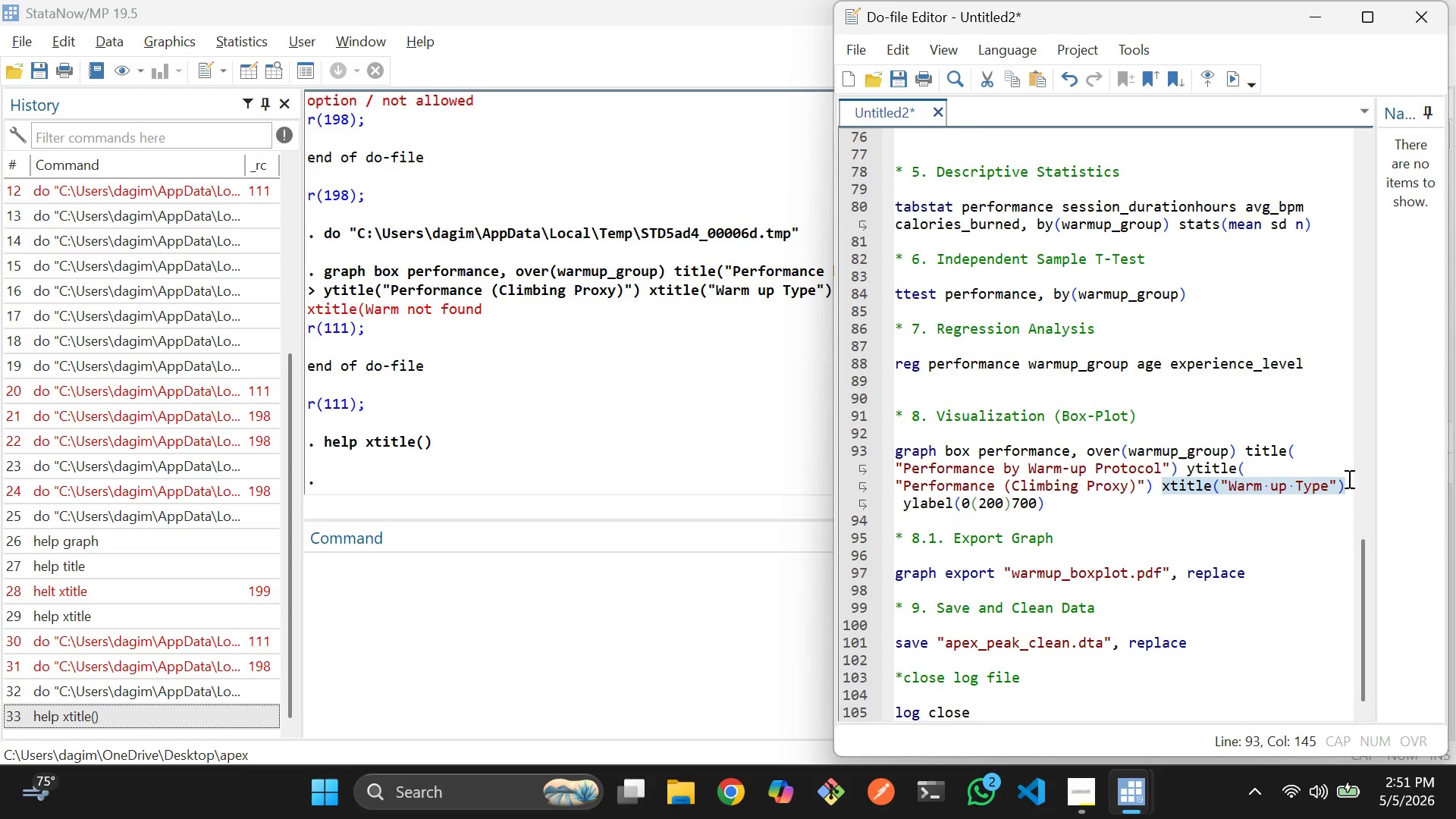 
key(Backspace)
type(xlabel()
 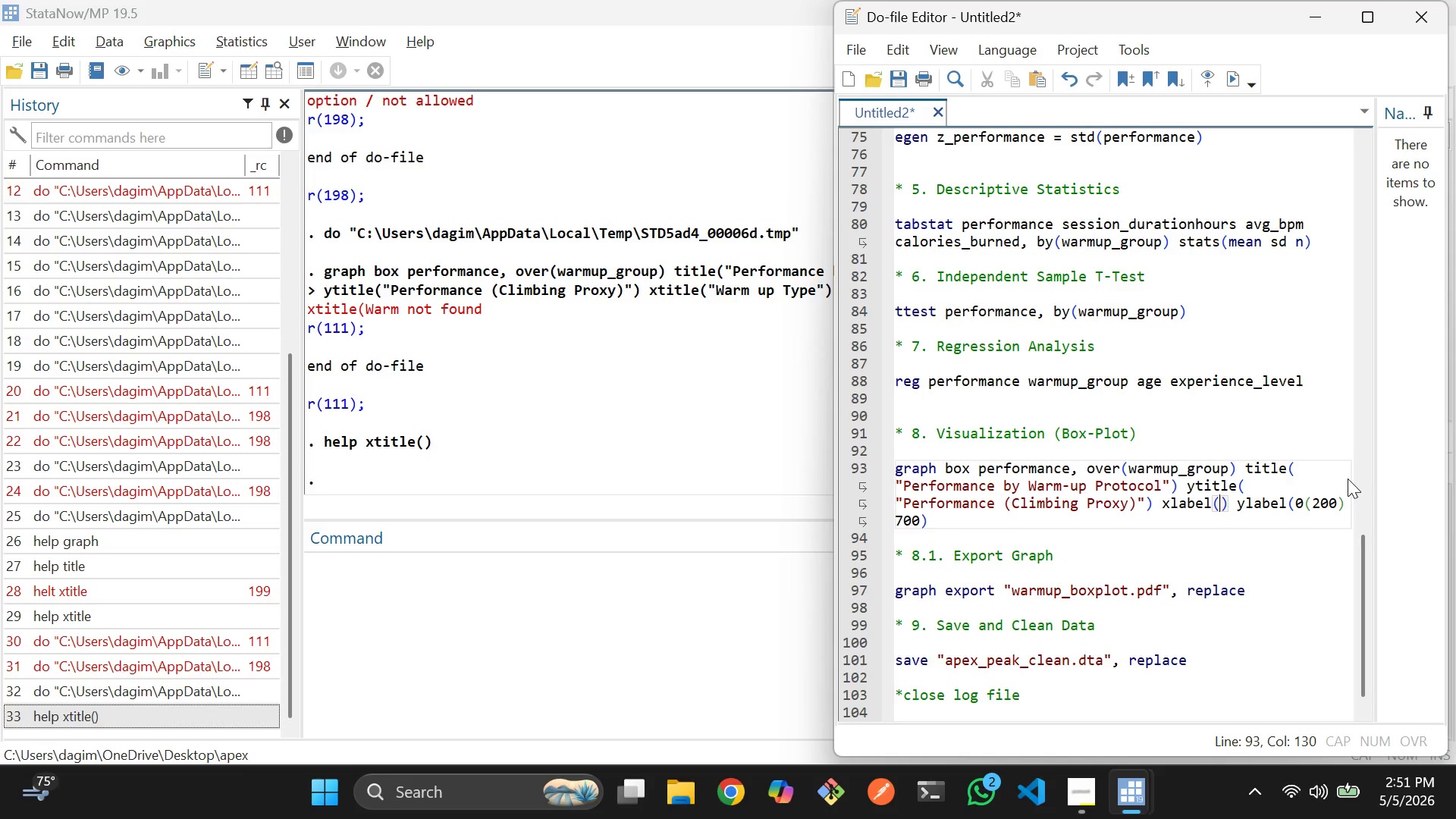 
type(,title("Warm-up type)
 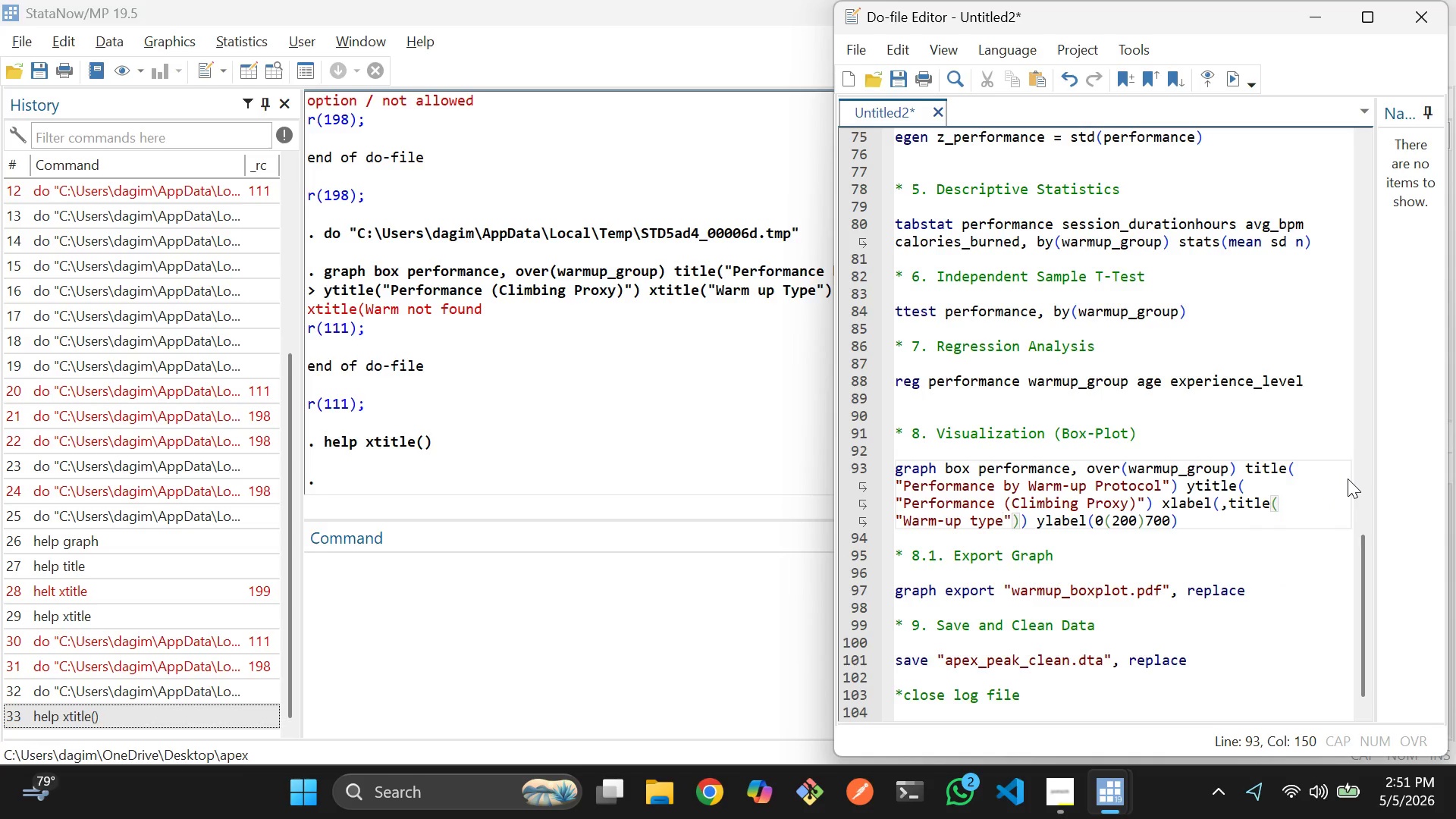 
key(ArrowLeft)
 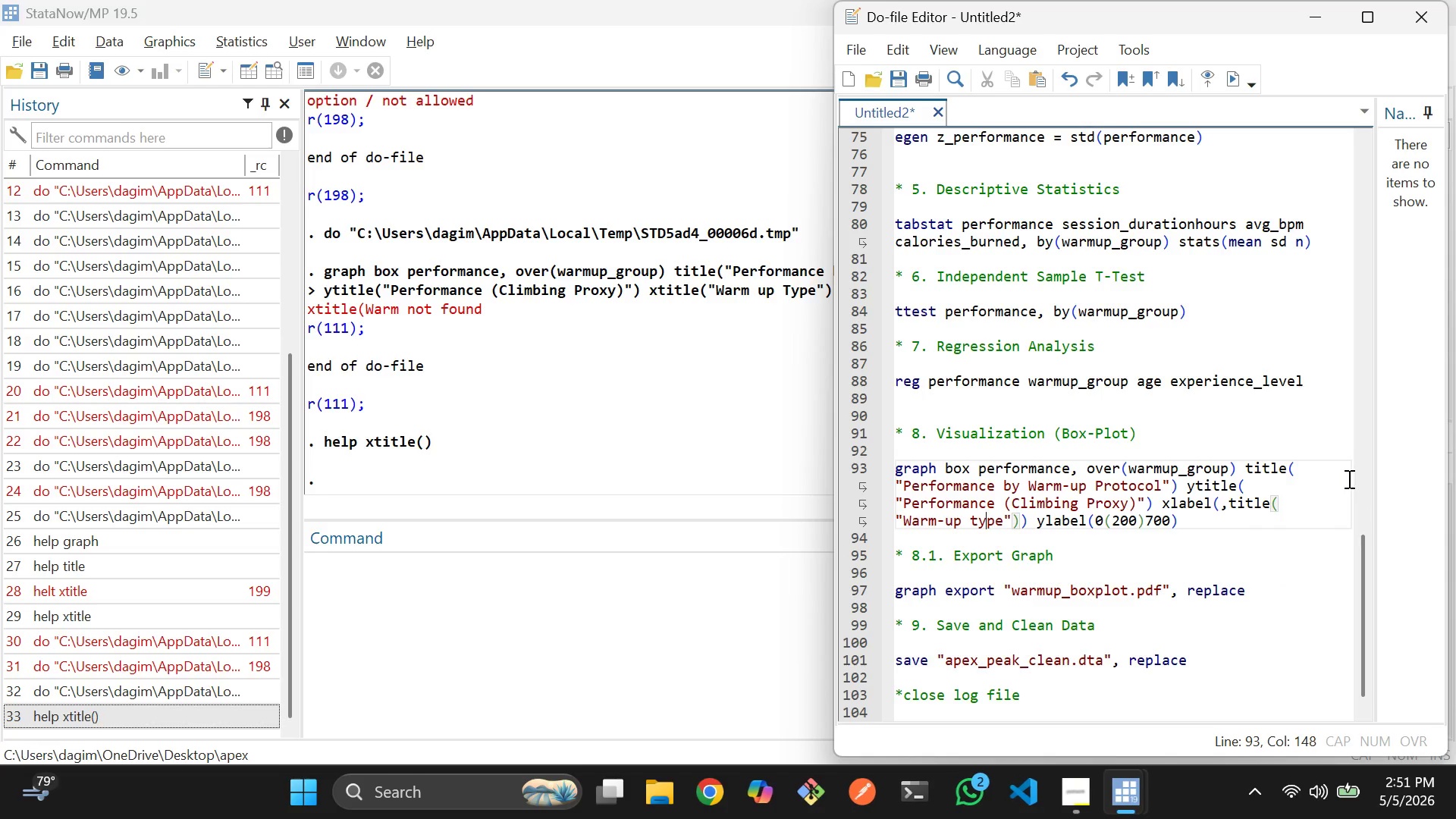 
key(ArrowLeft)
 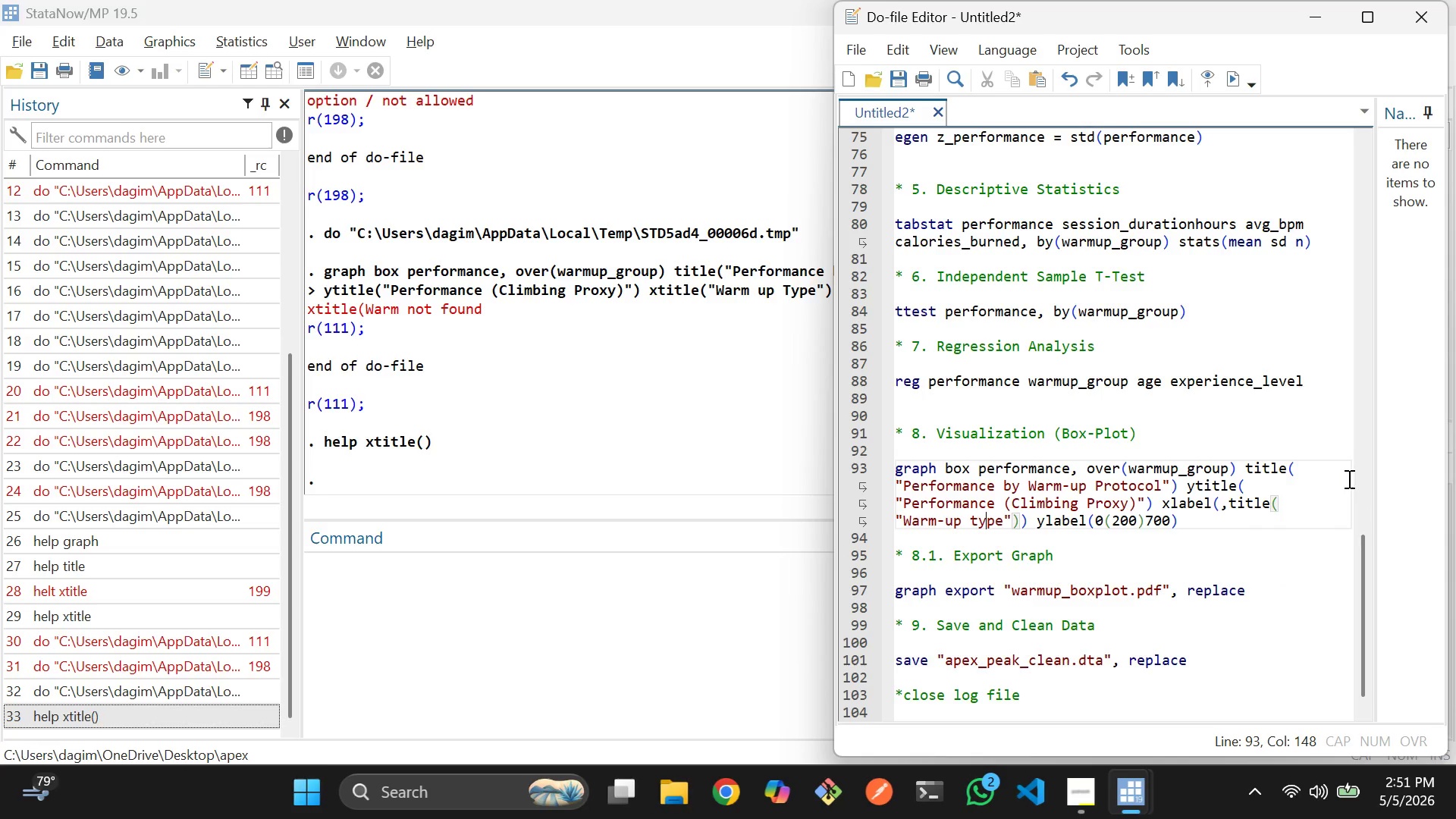 
key(ArrowLeft)
 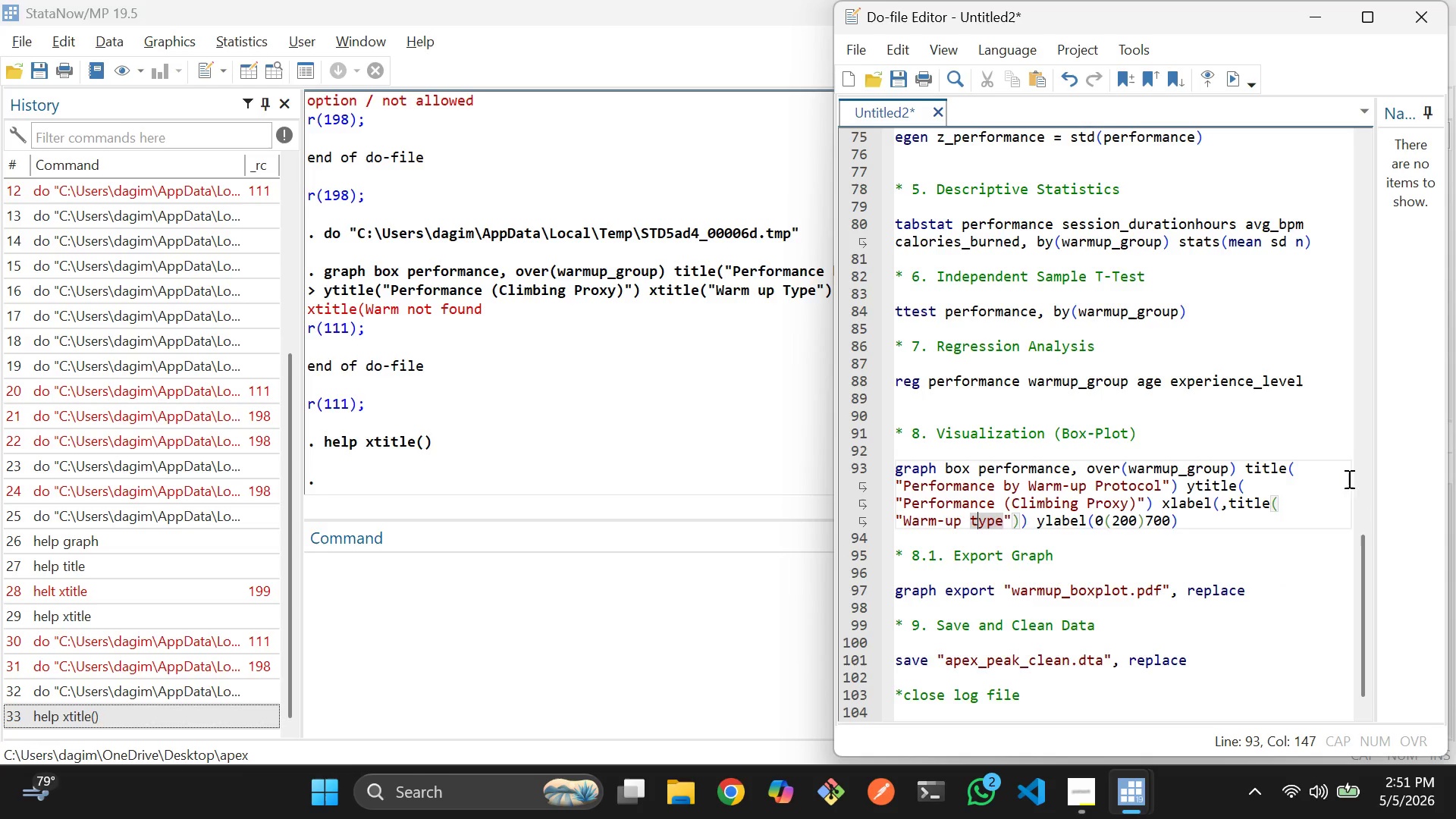 
key(Backspace)
 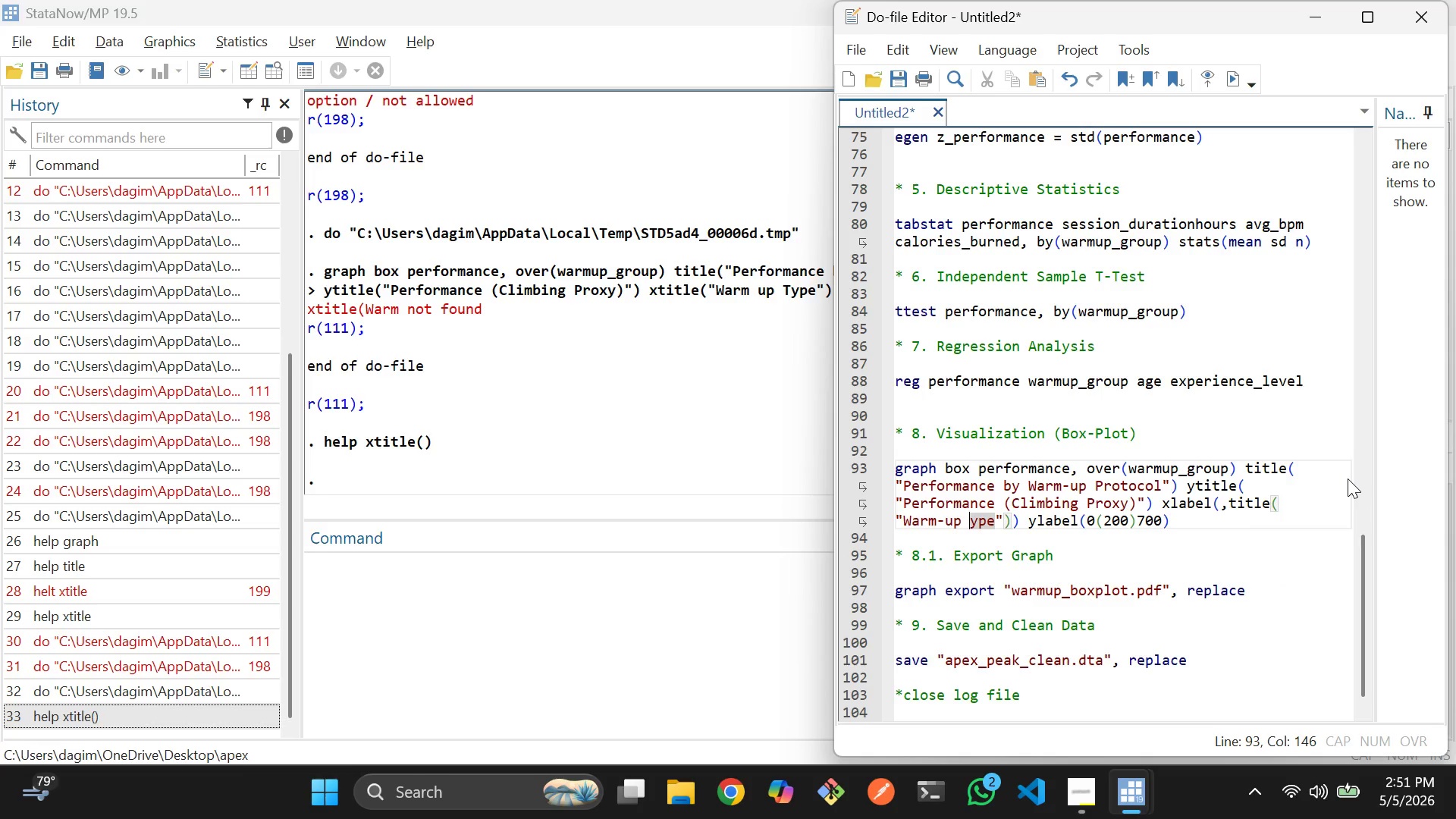 
key(Shift+Y)
 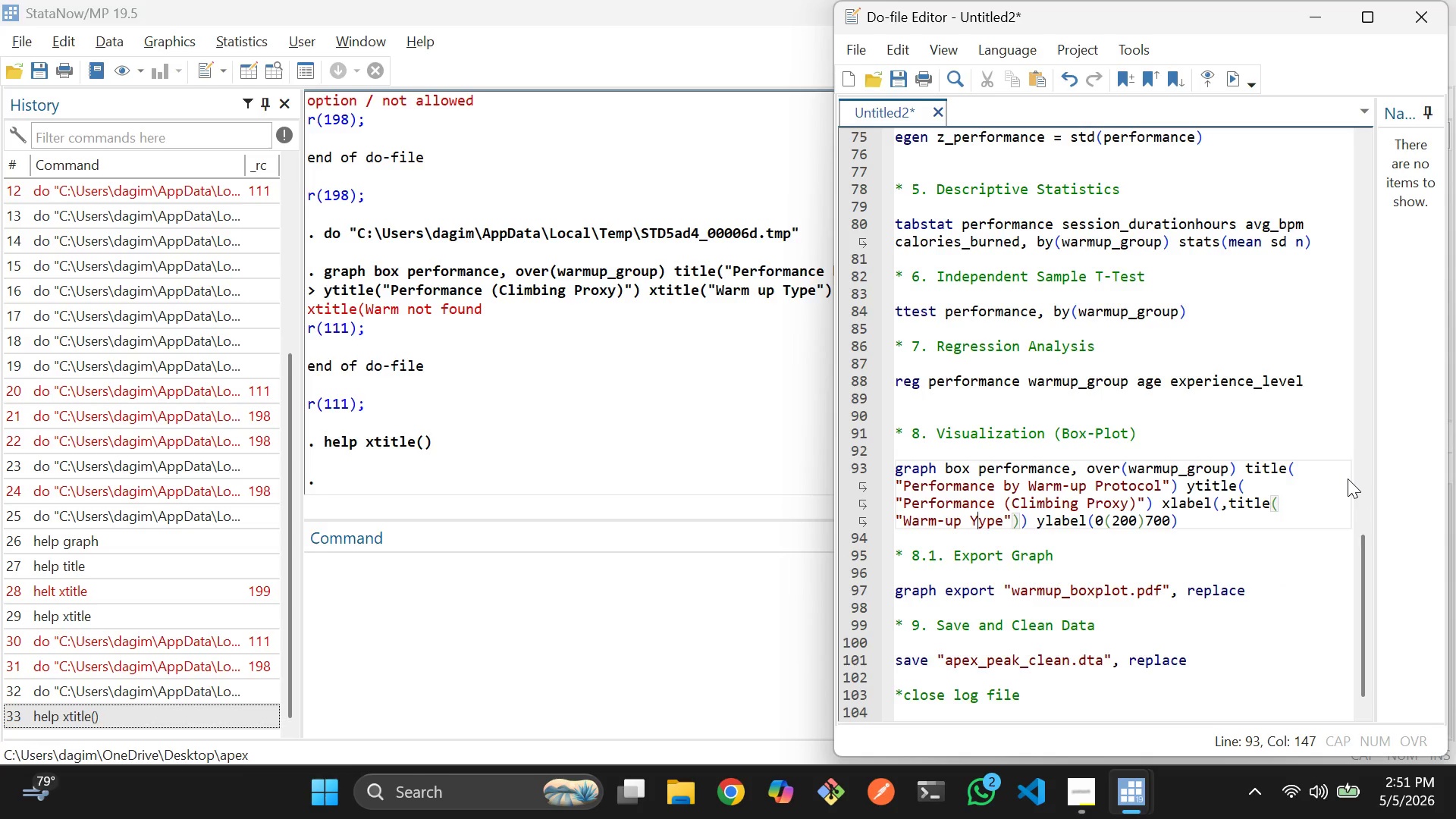 
key(Backspace)
 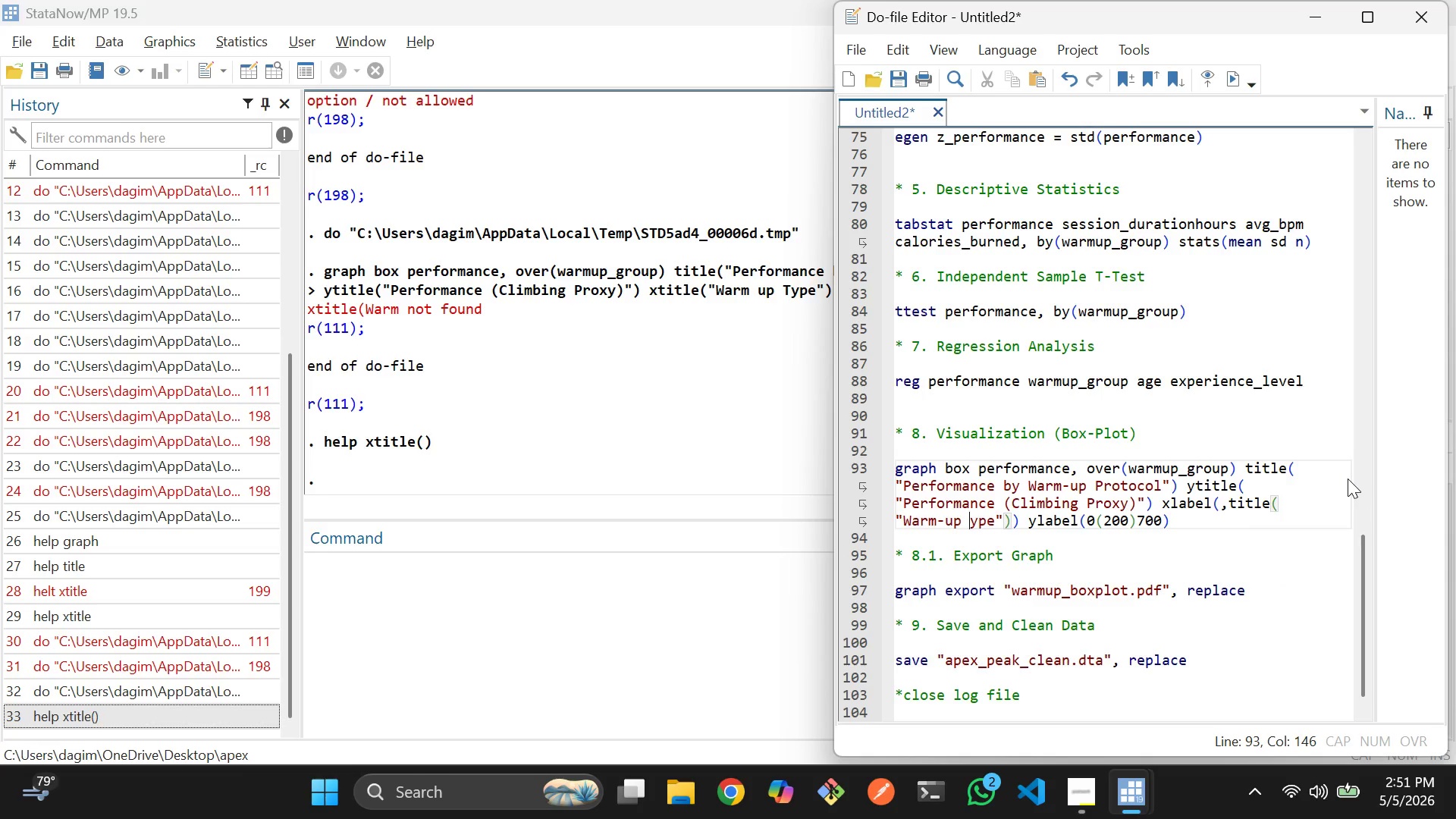 
key(Shift+T)
 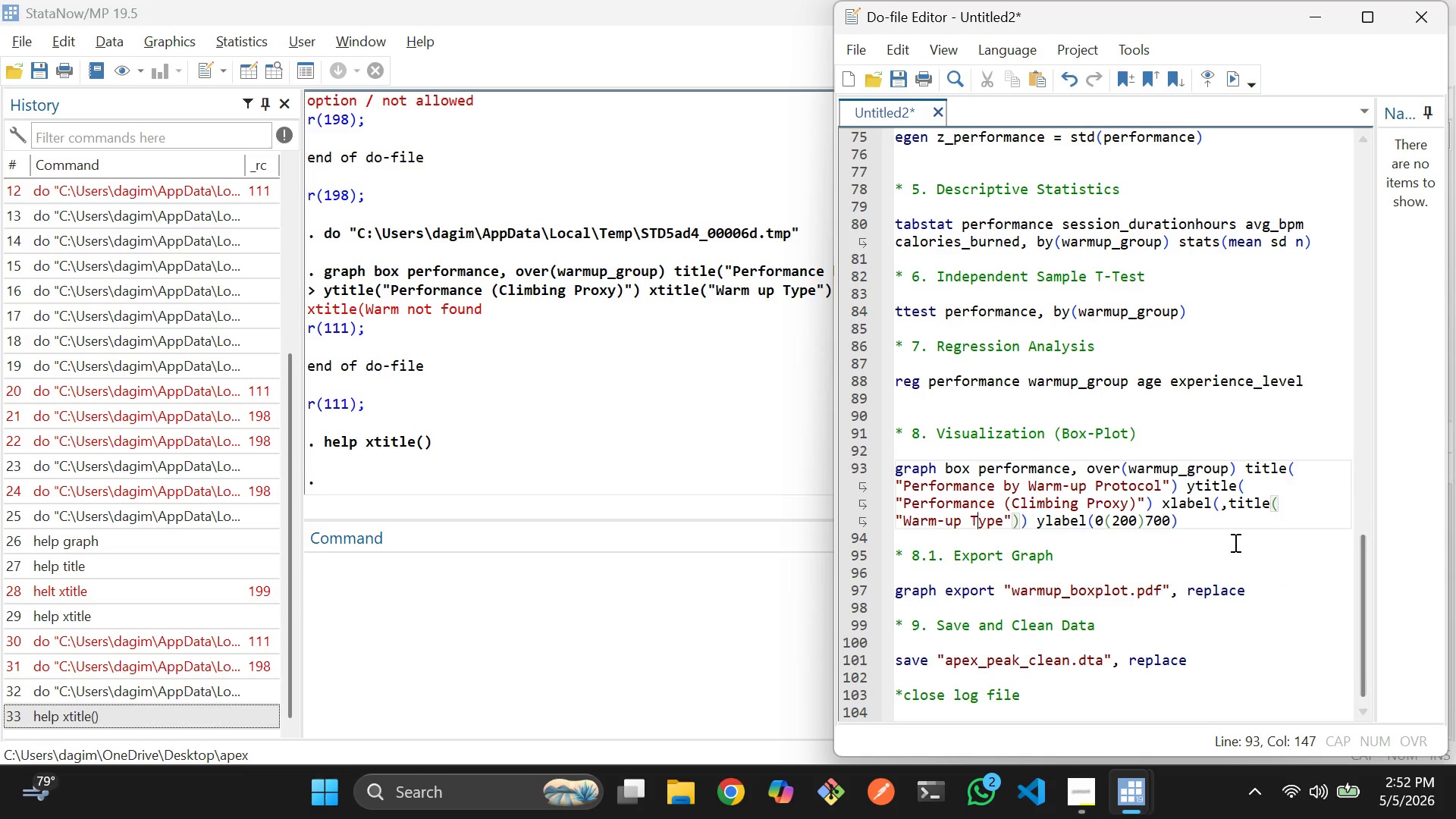 
left_click_drag(start_coordinate=[1228, 520], to_coordinate=[880, 462])
 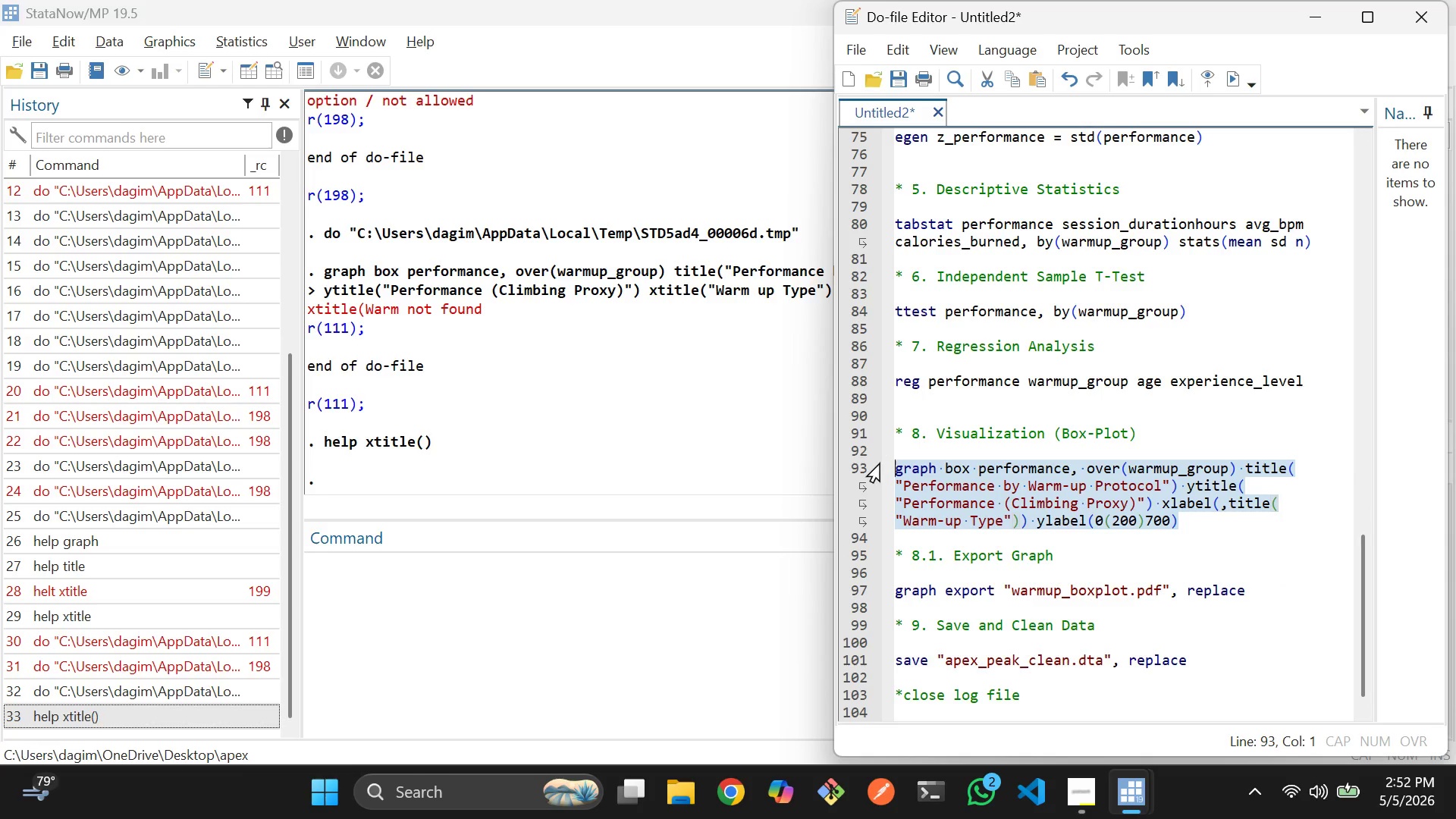 
key(Control+D)
 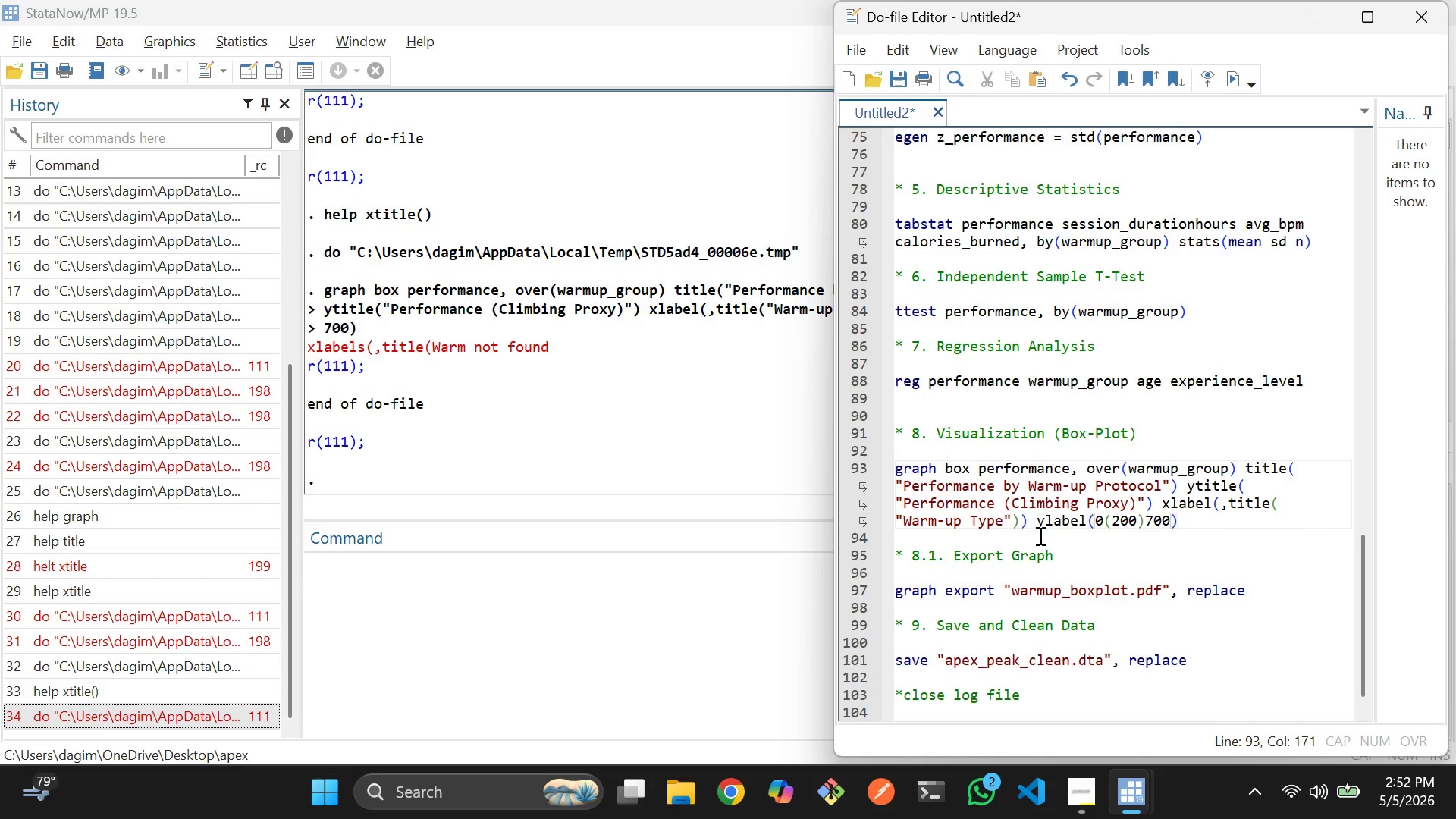 
wait(21.23)
 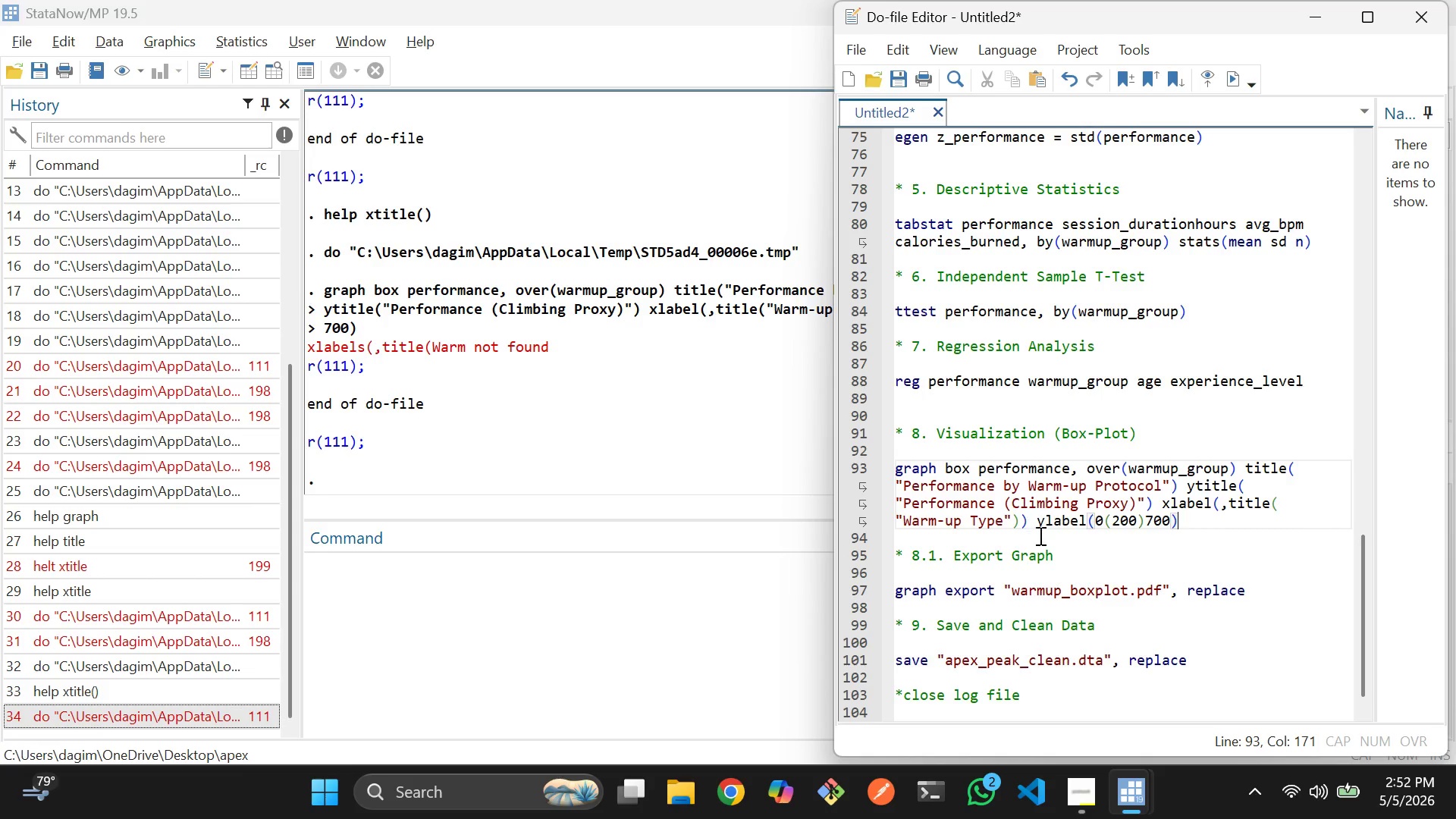 
left_click([1219, 506])
 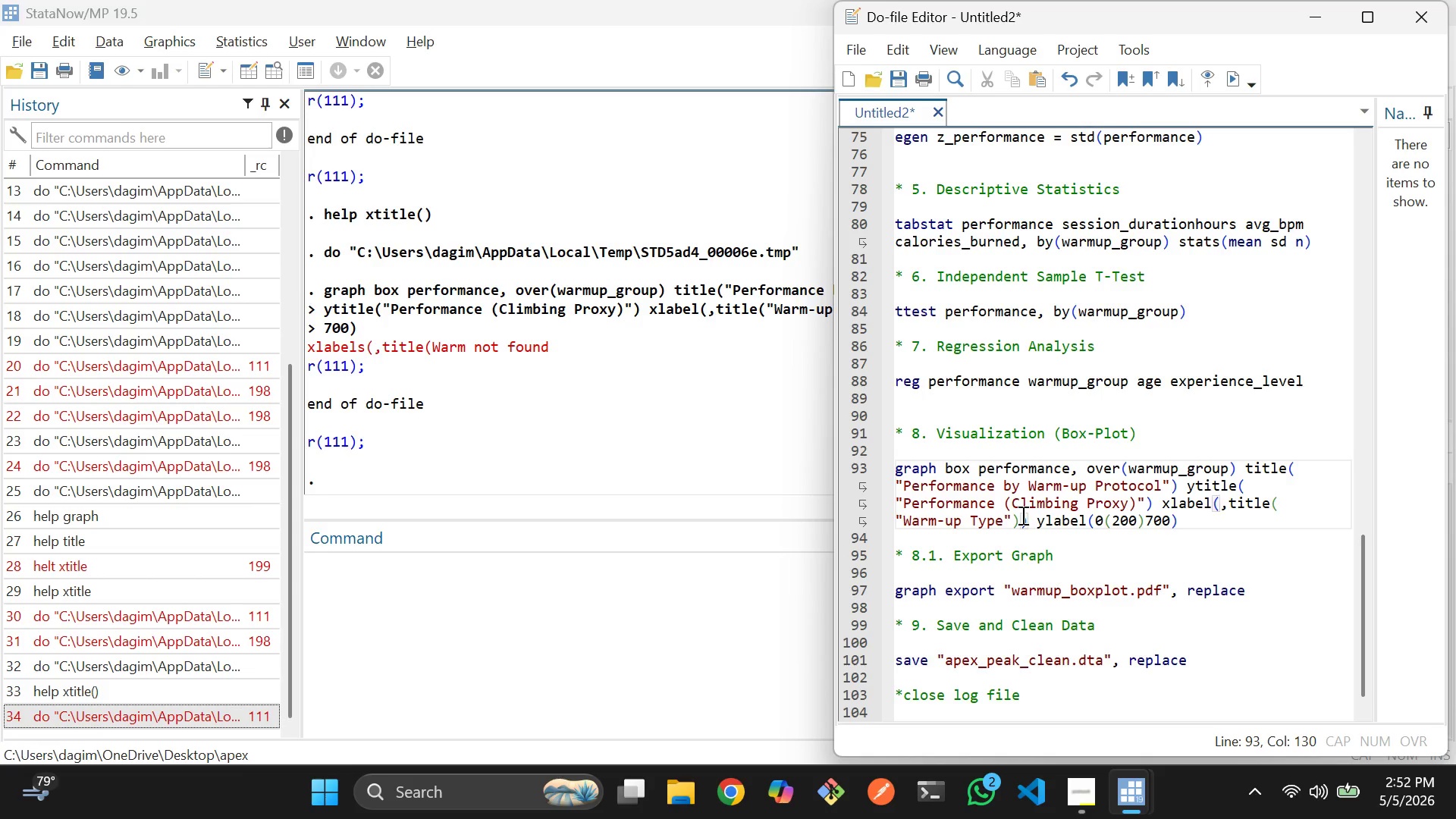 
wait(6.31)
 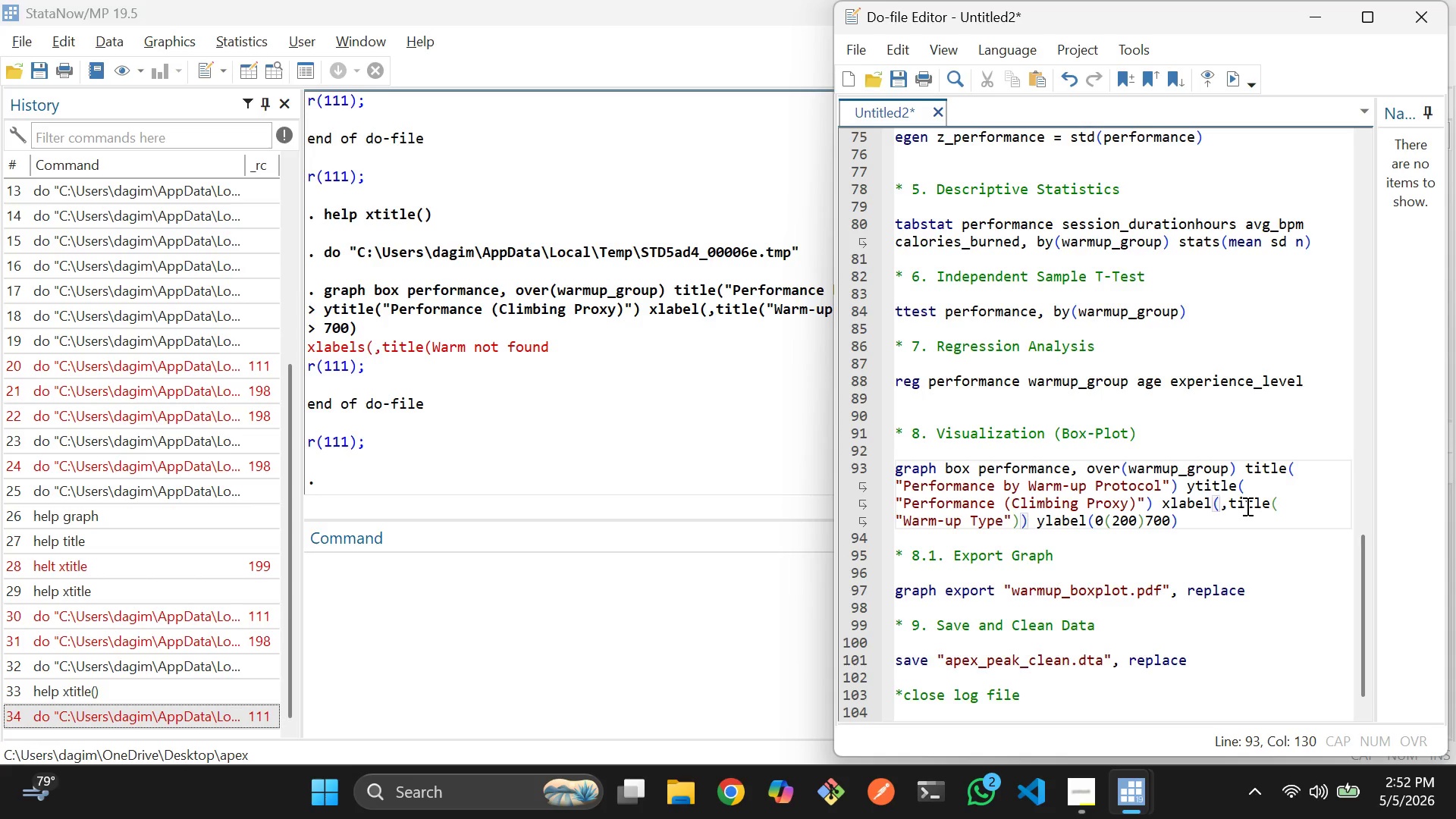 
hold_key(key=ShiftLeft, duration=0.69)
left_click([1019, 516])
 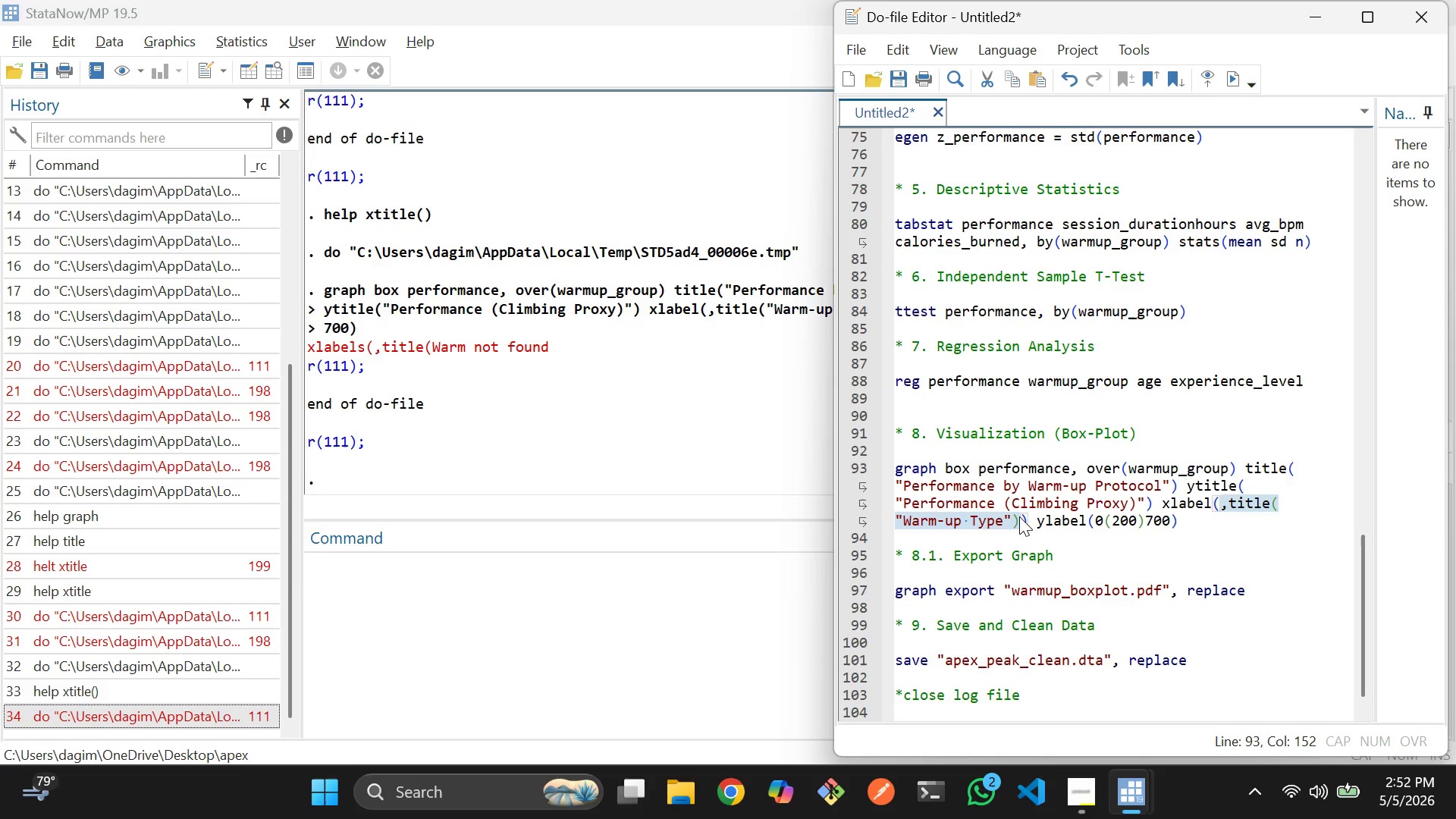 
key(Backspace)
type(, valuelabel)
 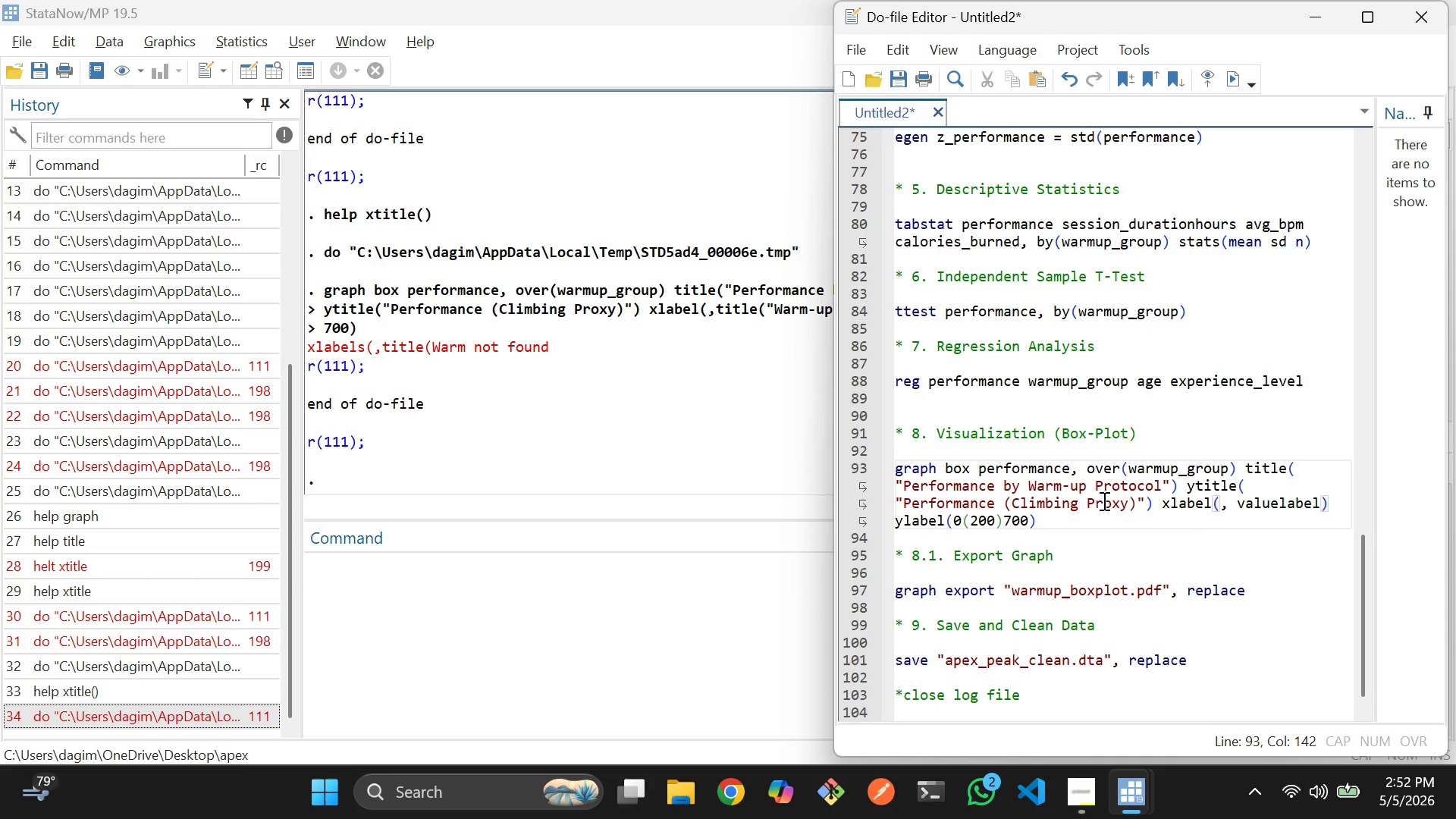 
left_click([1128, 507])
 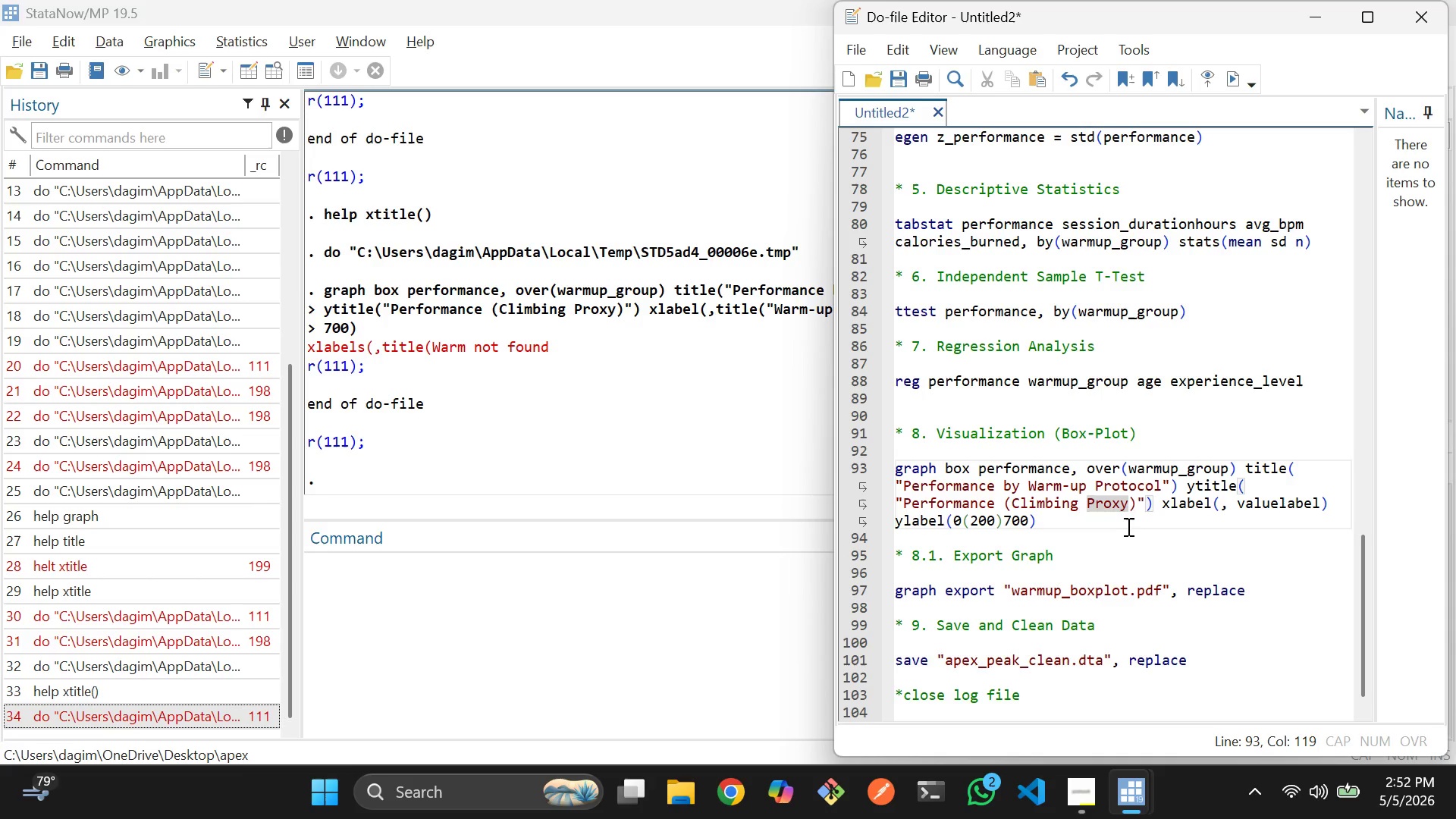 
left_click_drag(start_coordinate=[1119, 526], to_coordinate=[889, 468])
 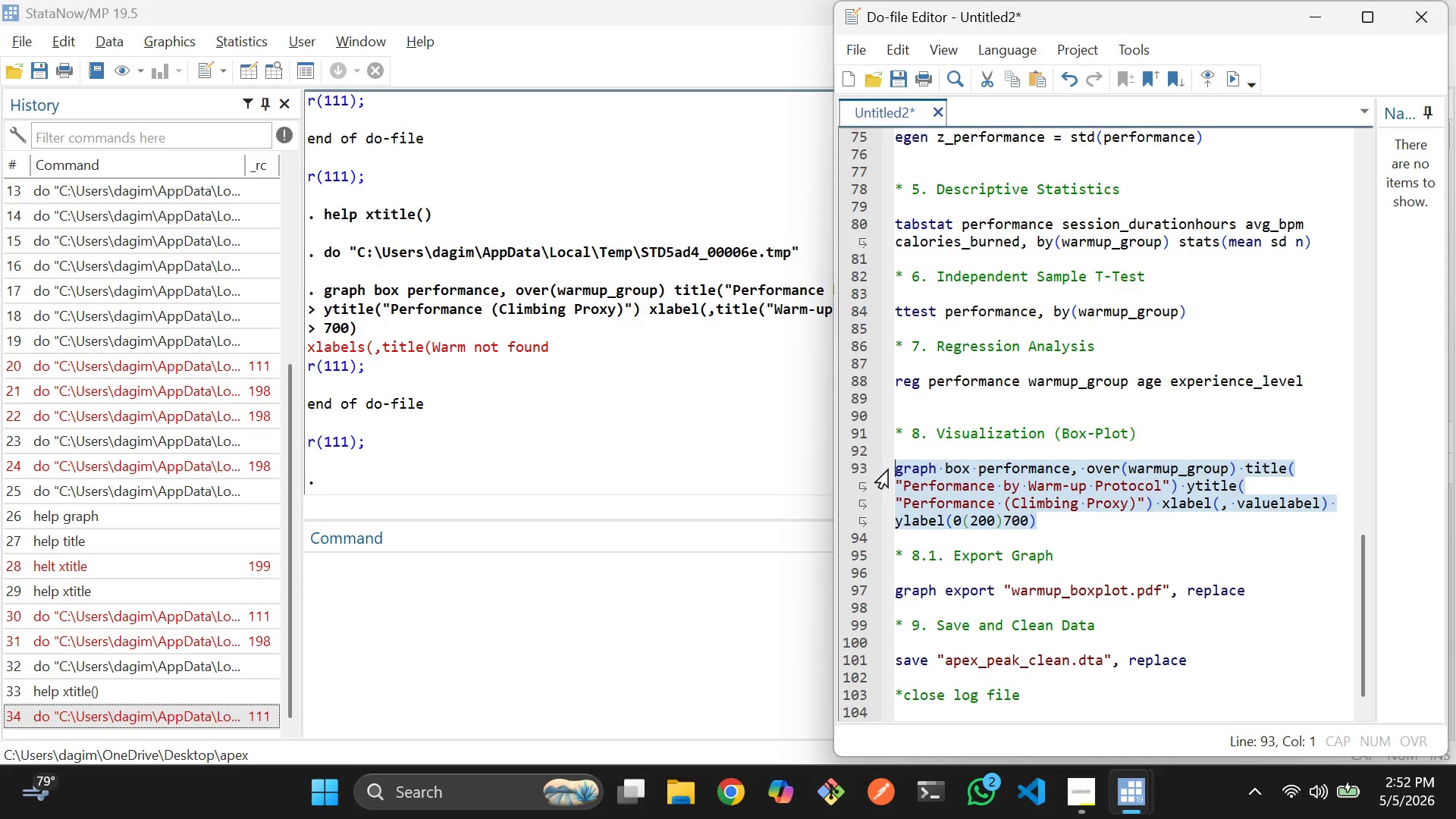 
key(Control+D)
 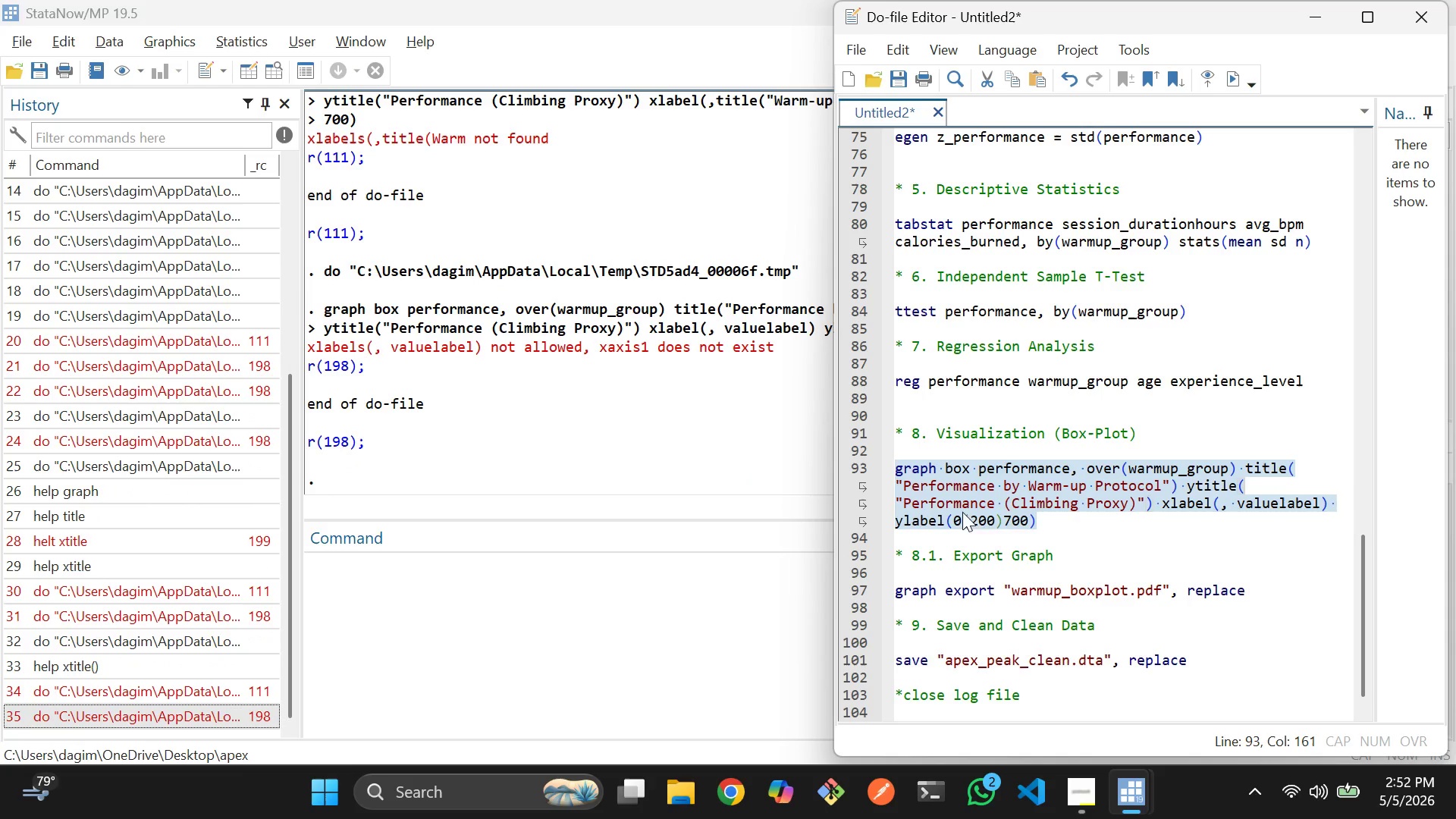 
left_click([1036, 532])
 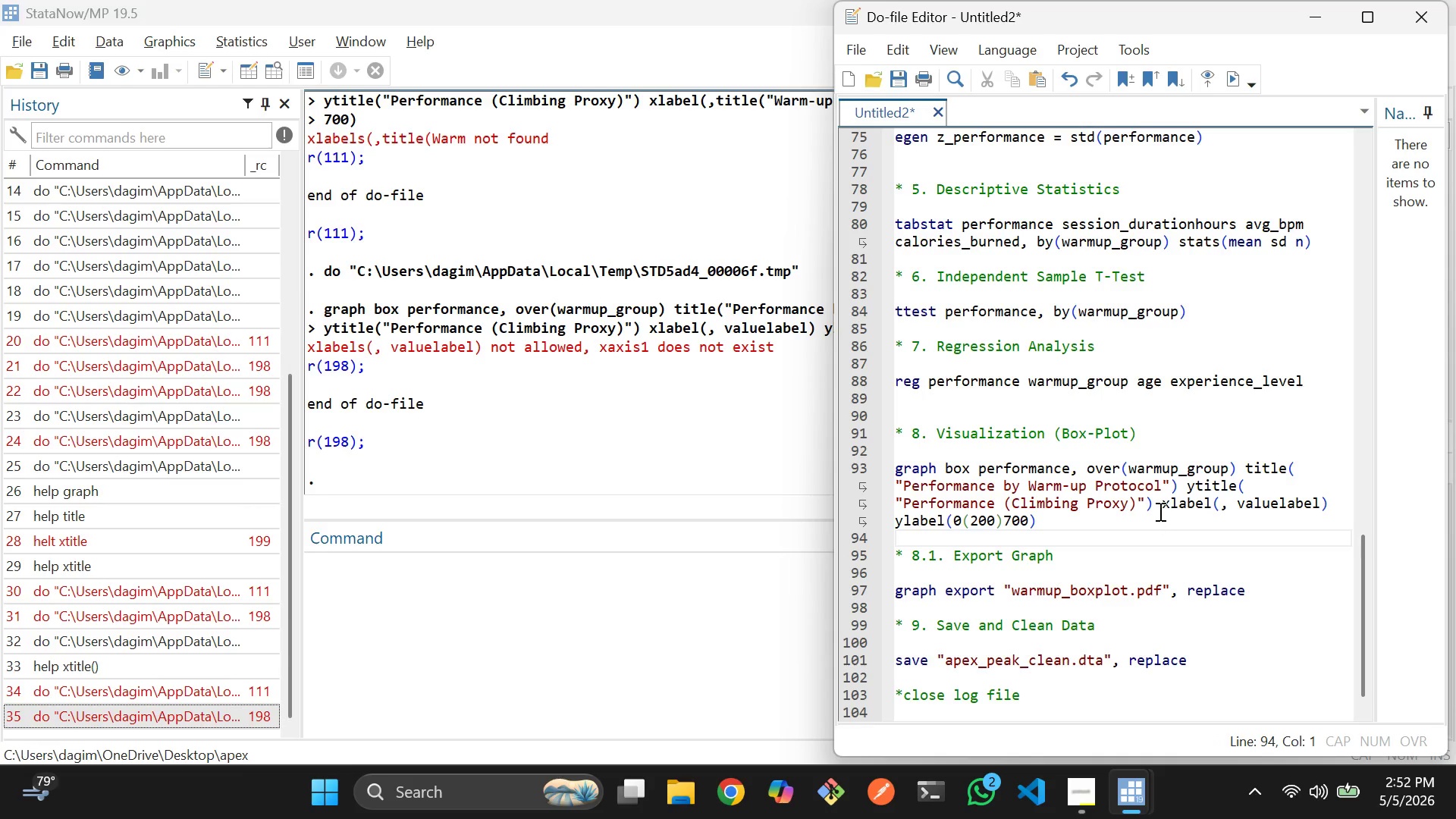 
left_click_drag(start_coordinate=[1160, 506], to_coordinate=[1338, 504])
 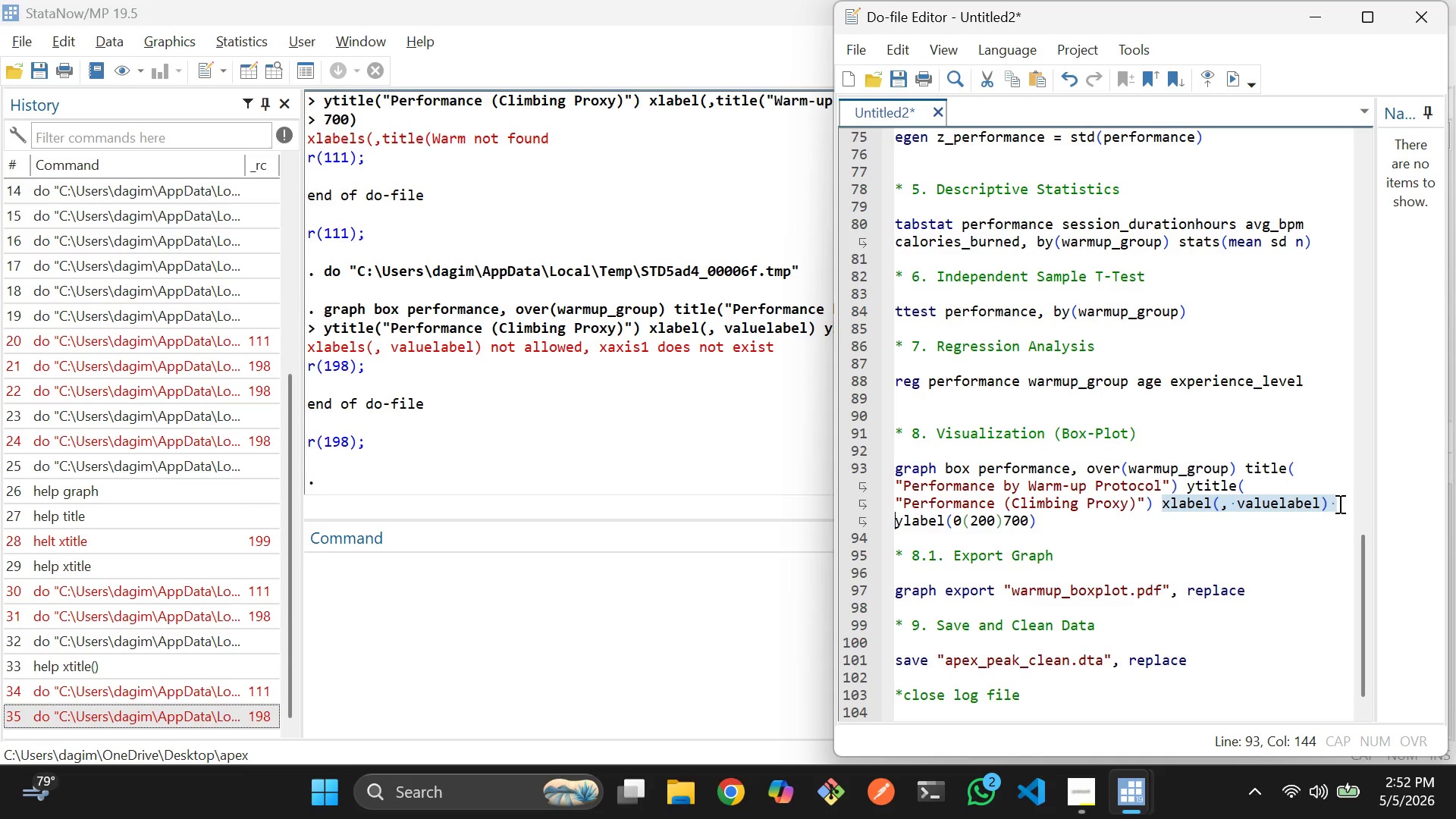 
key(Backspace)
 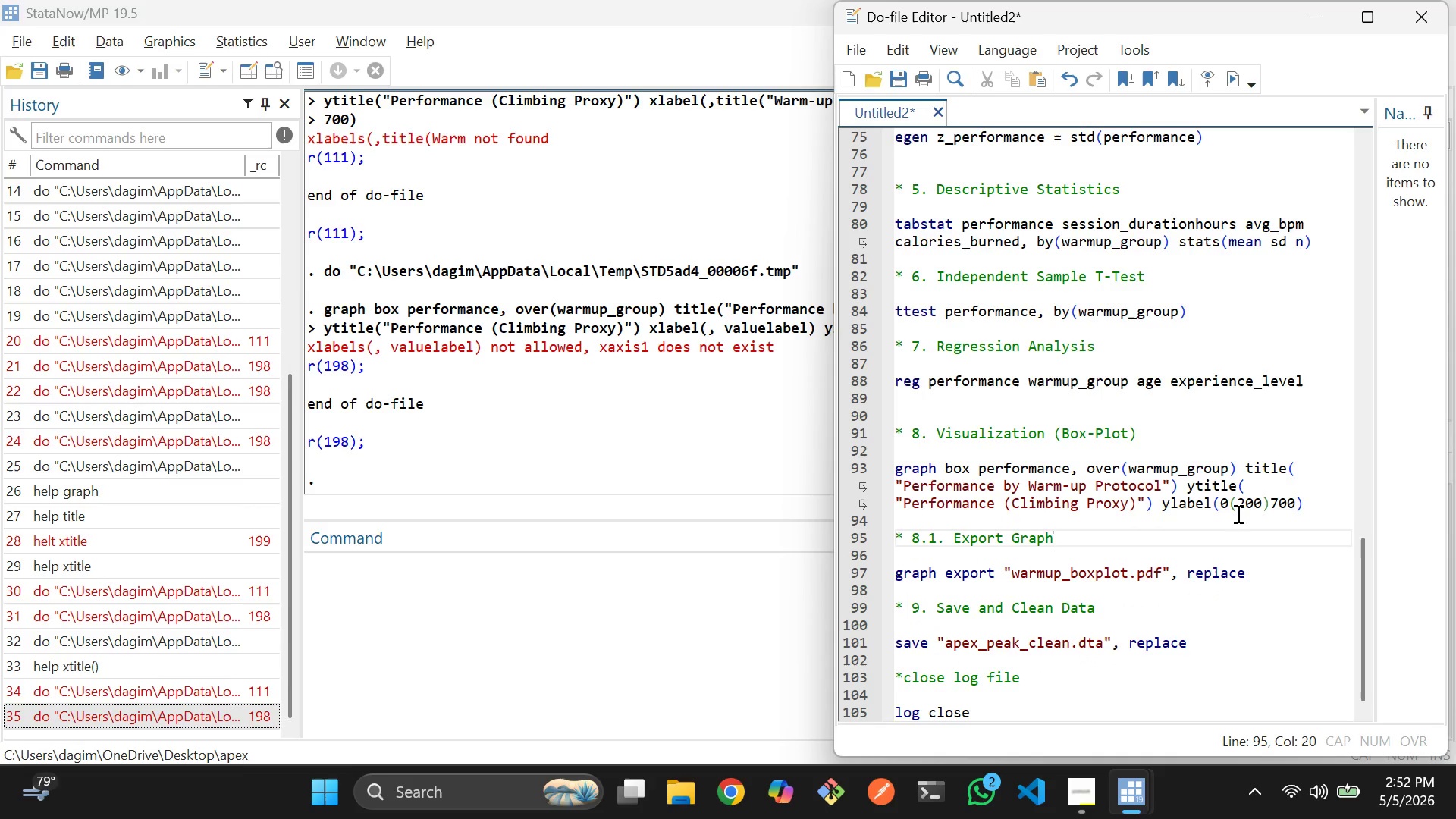 
left_click_drag(start_coordinate=[1313, 506], to_coordinate=[889, 469])
 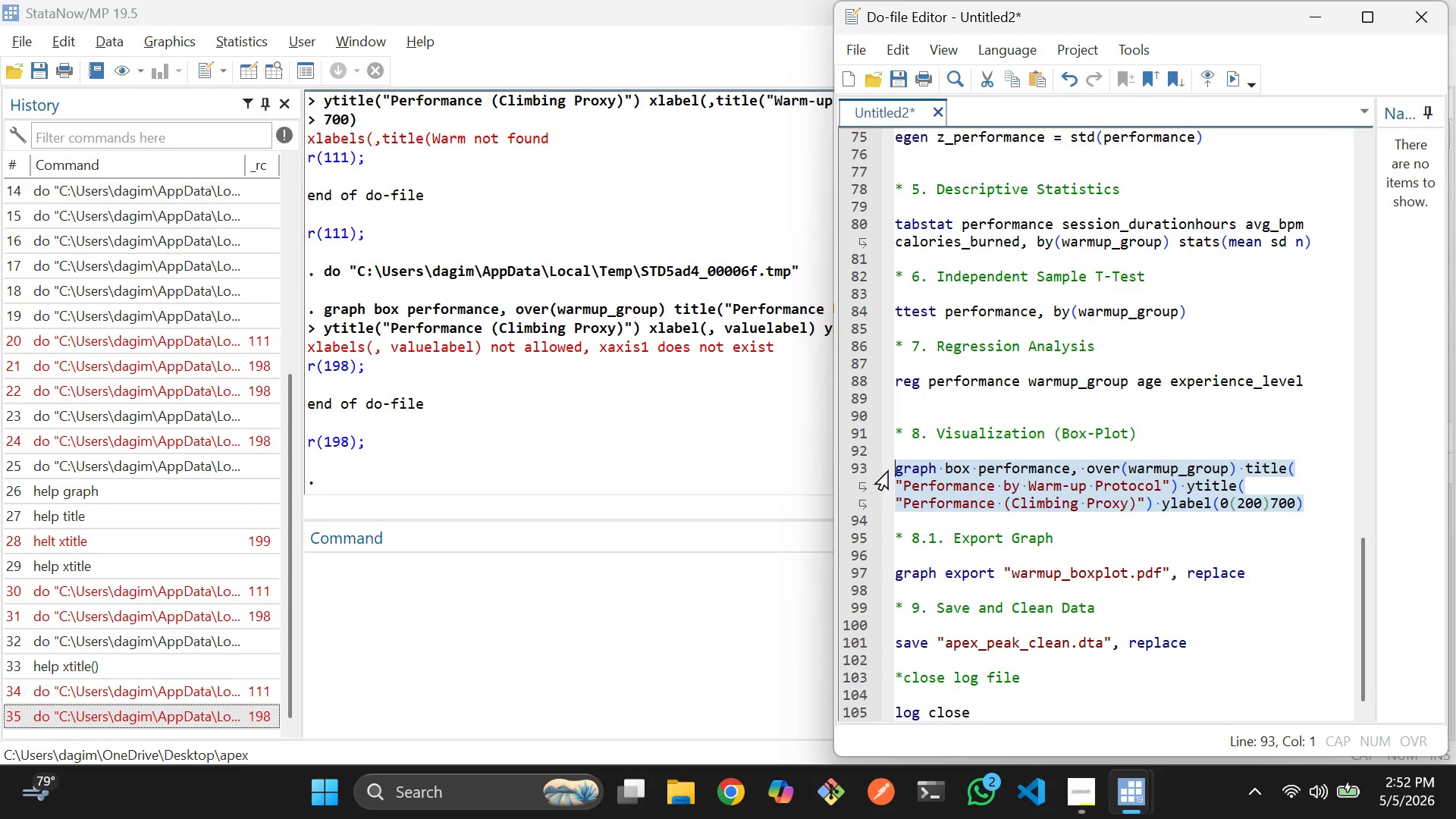 
key(Control+D)
 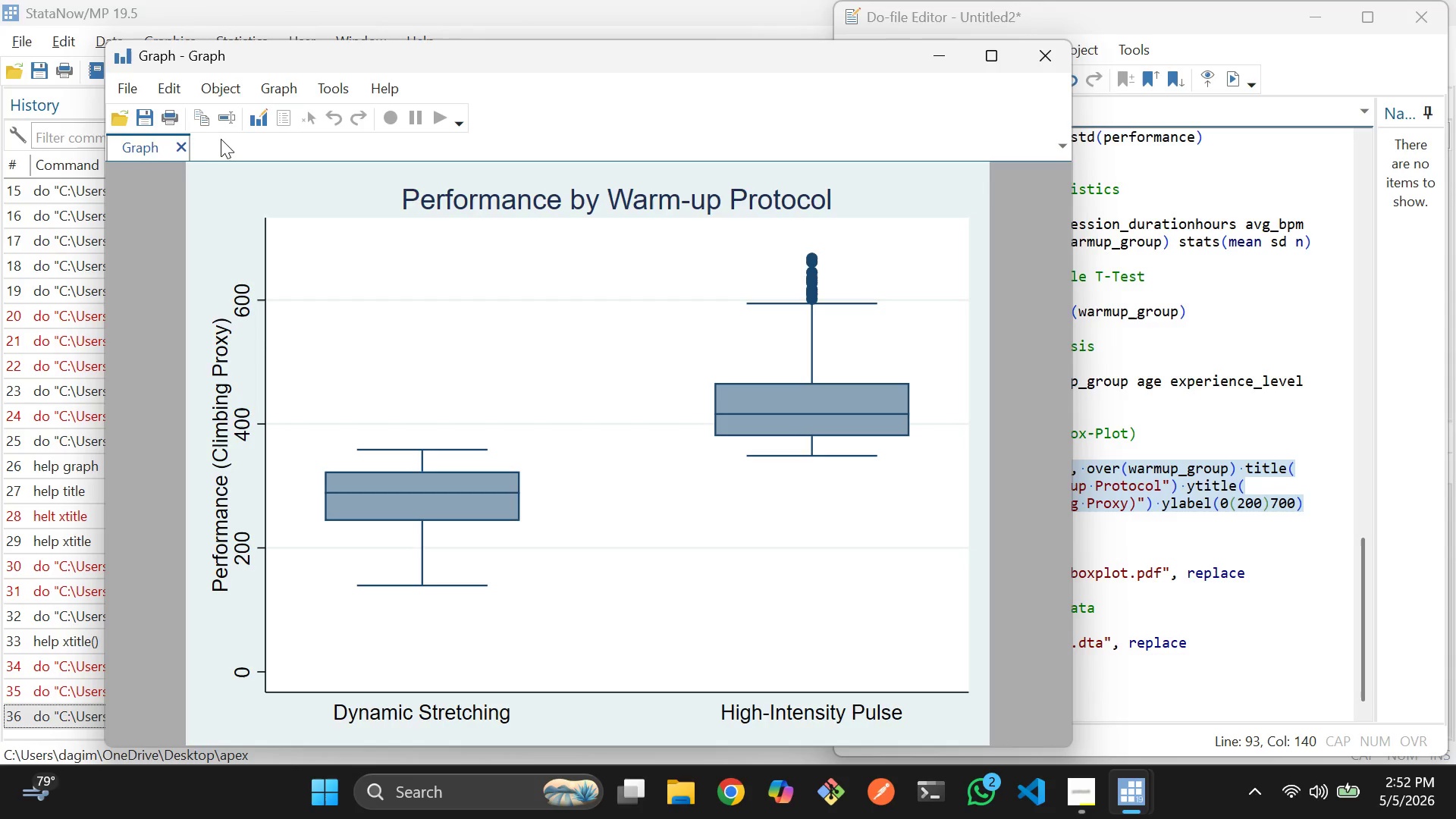 
wait(9.84)
 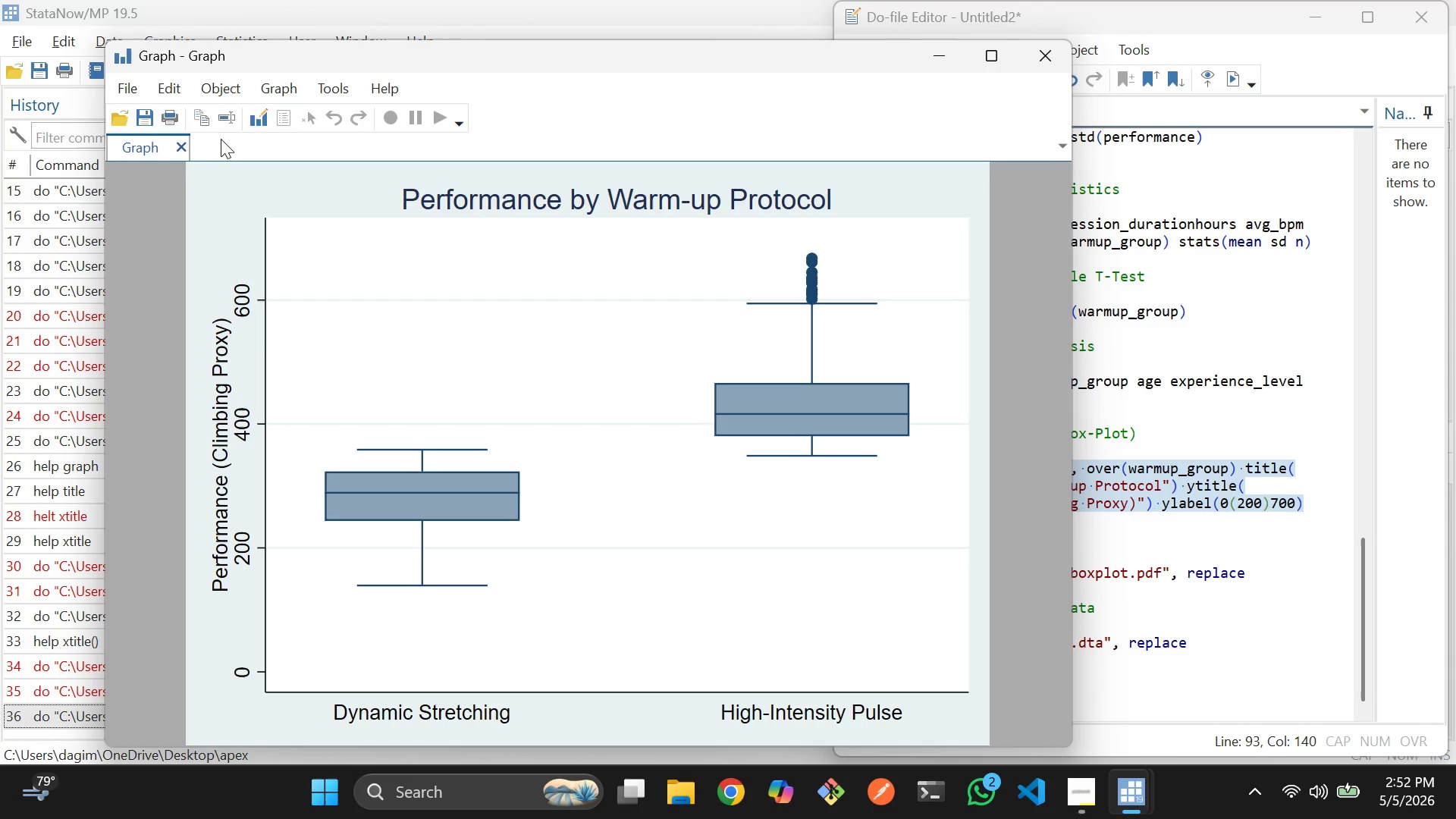 
left_click([266, 115])
 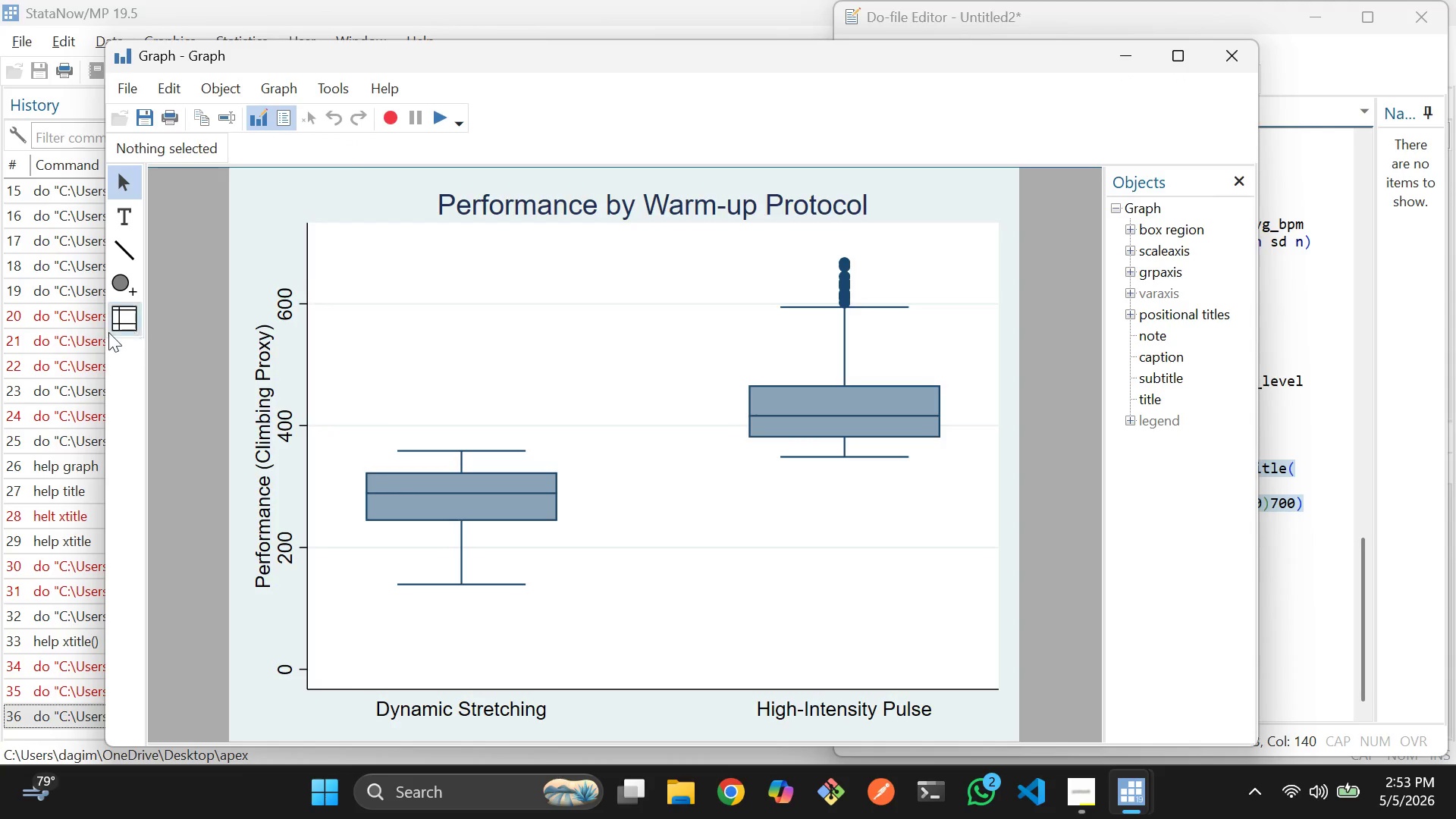 
left_click([119, 317])
 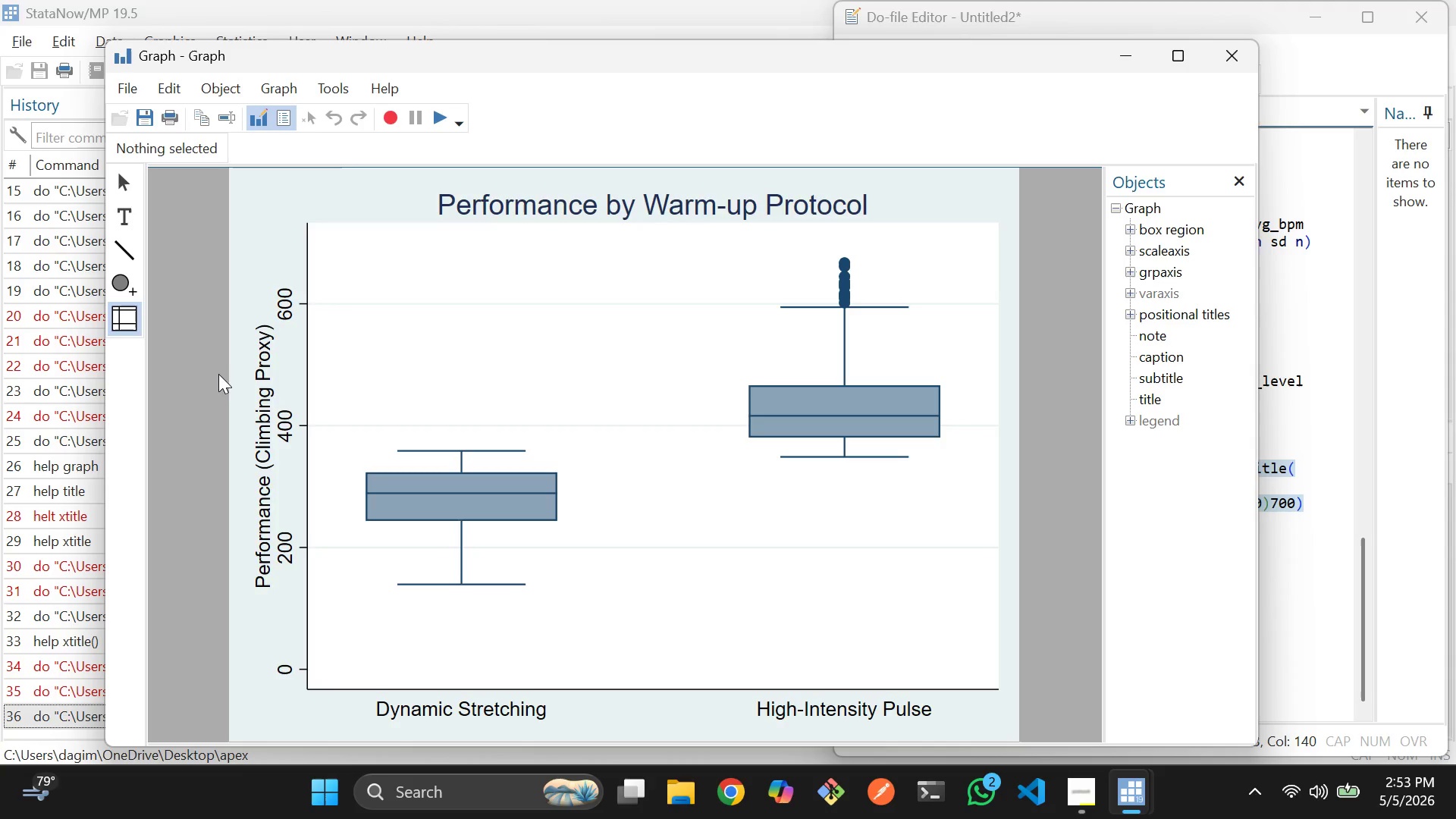 
left_click([133, 322])
 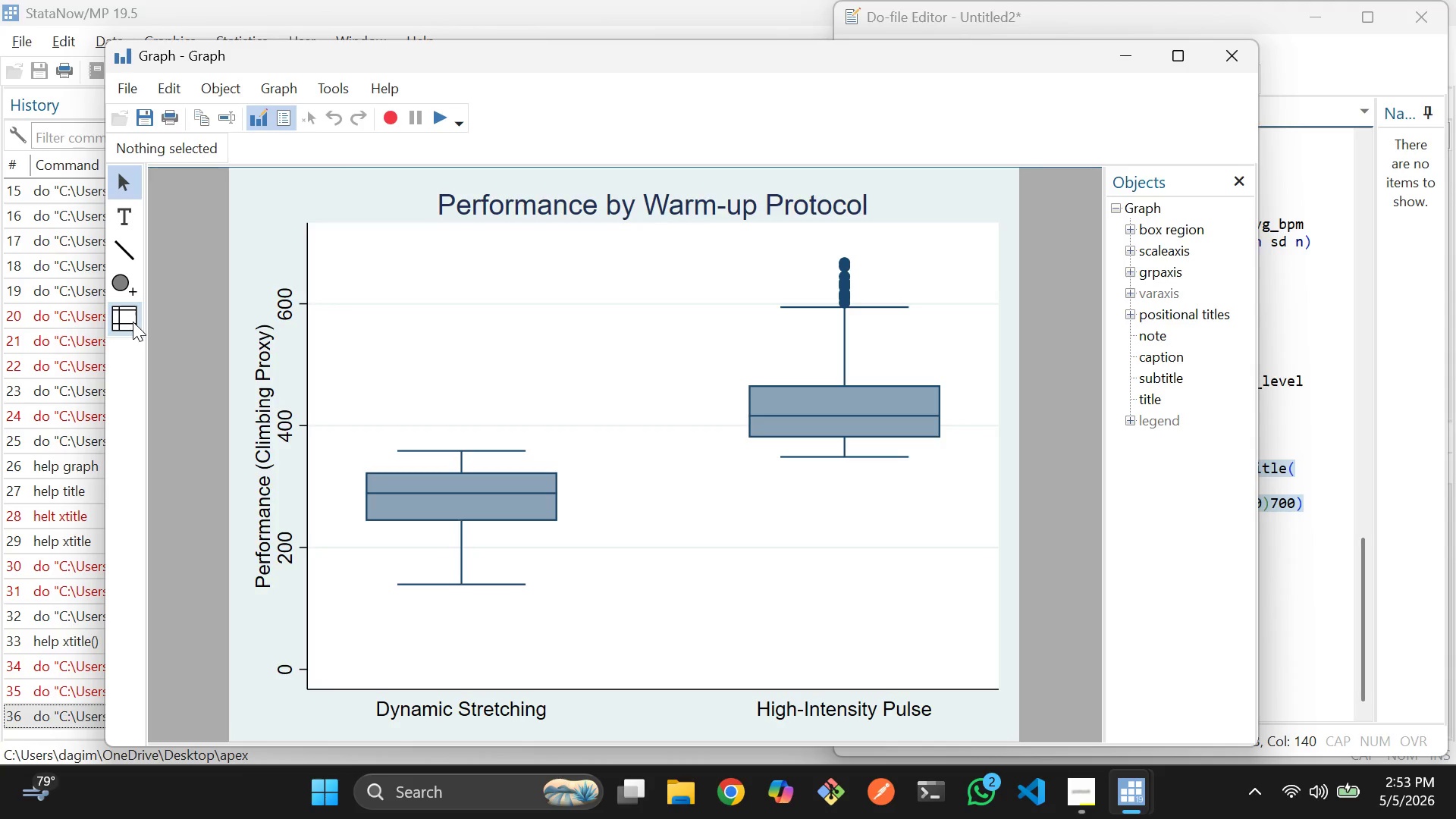 
left_click([133, 322])
 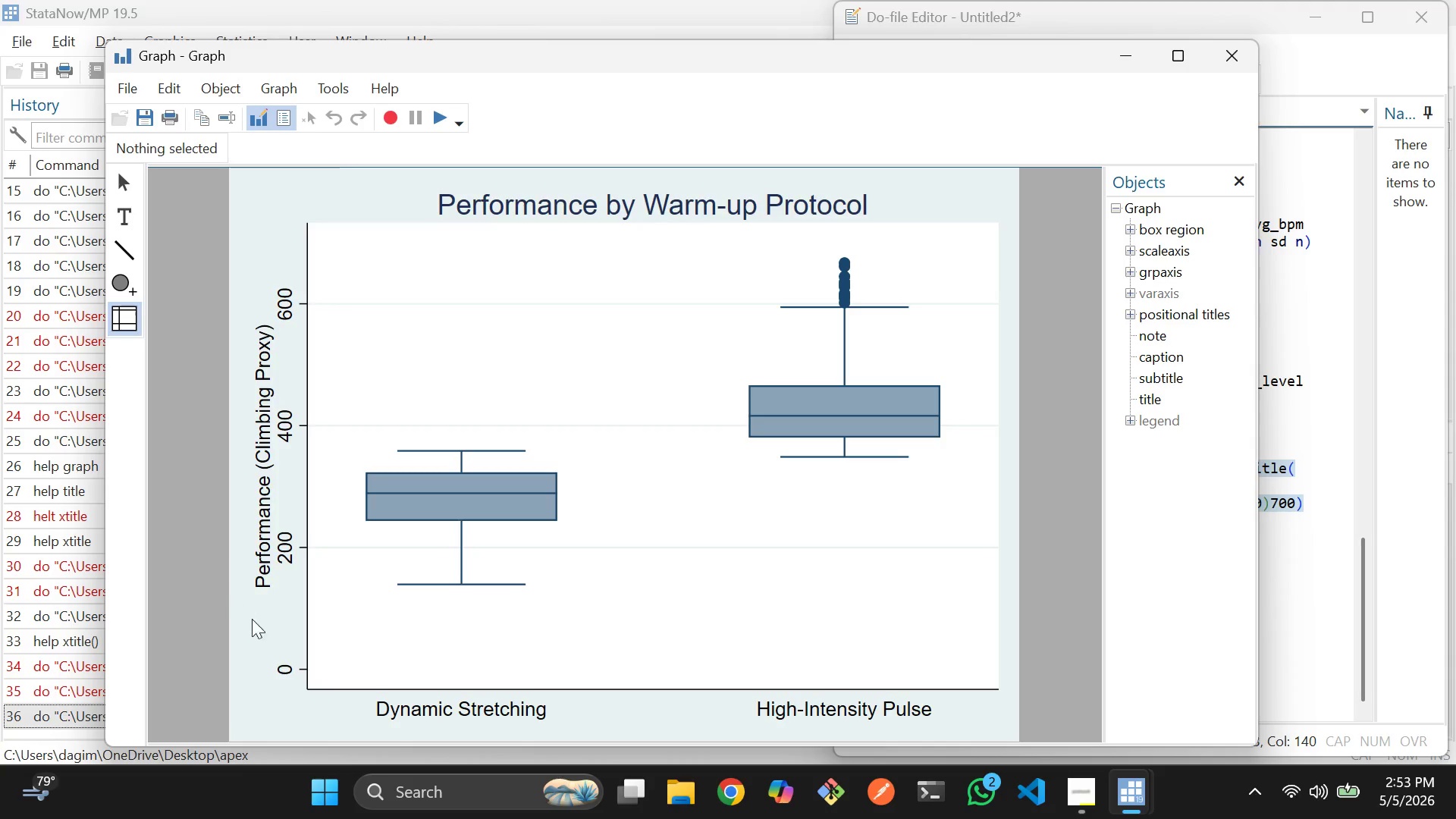 
left_click([270, 647])
 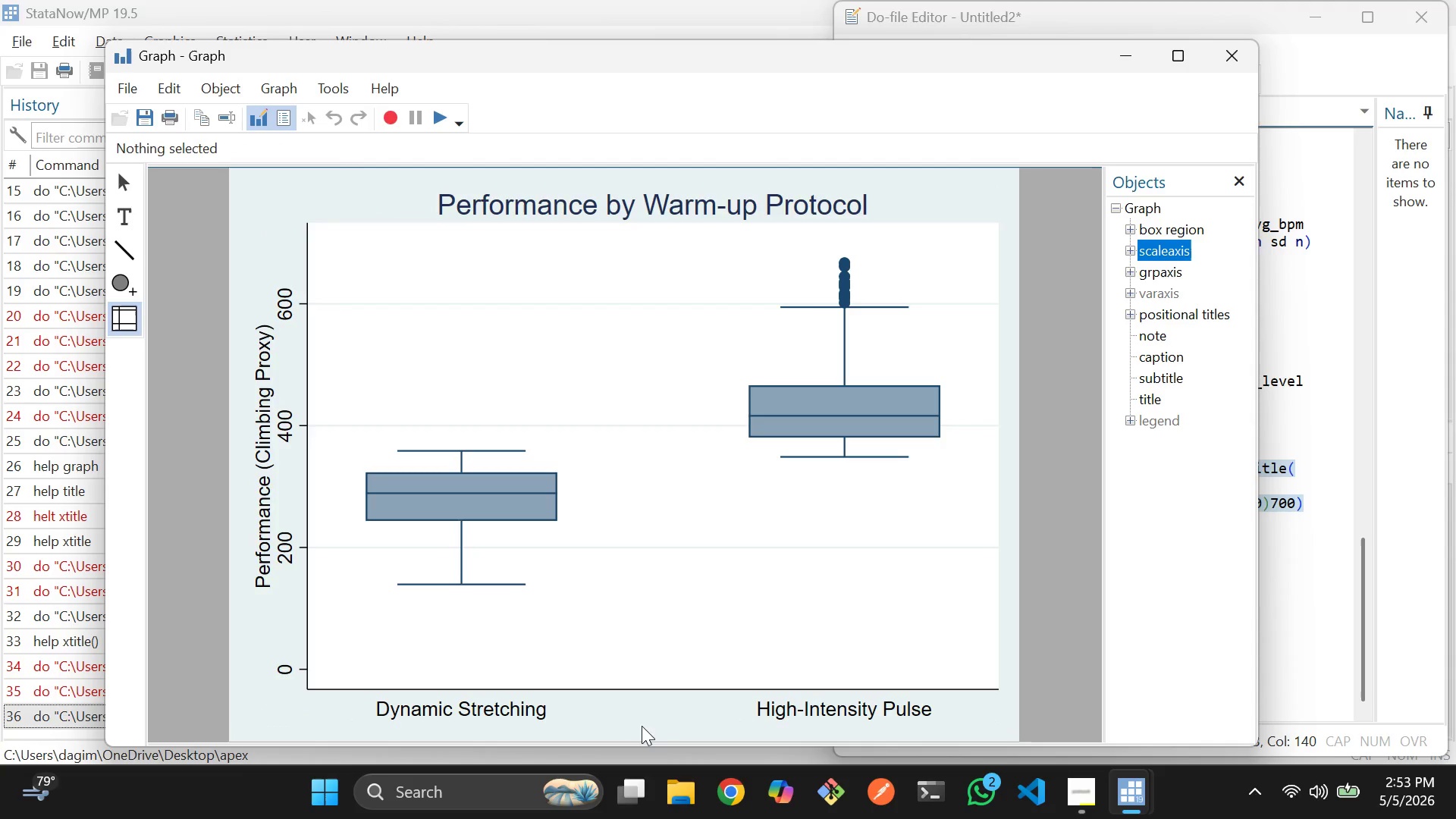 
double_click([642, 710])
 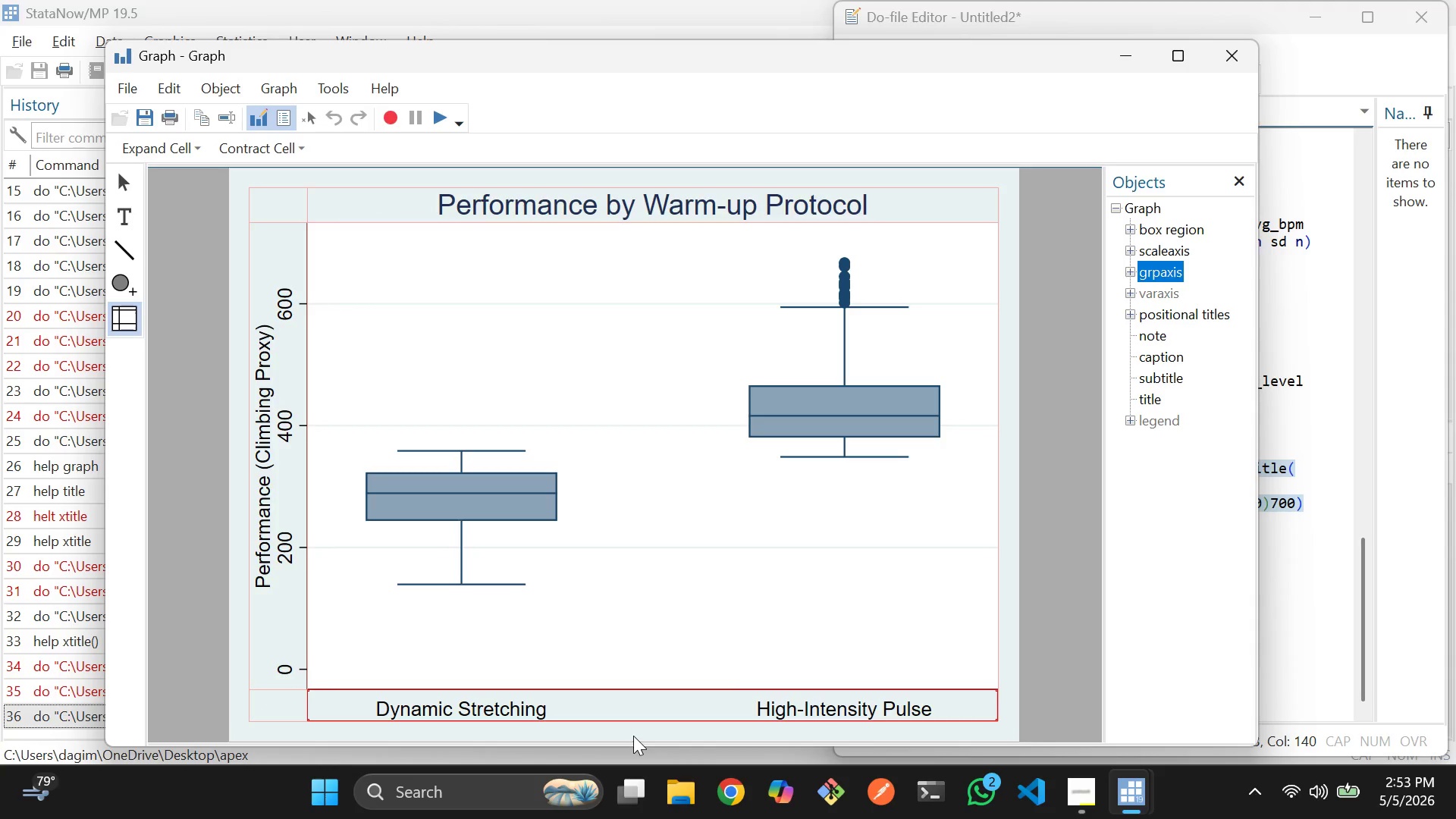 
left_click([633, 736])
 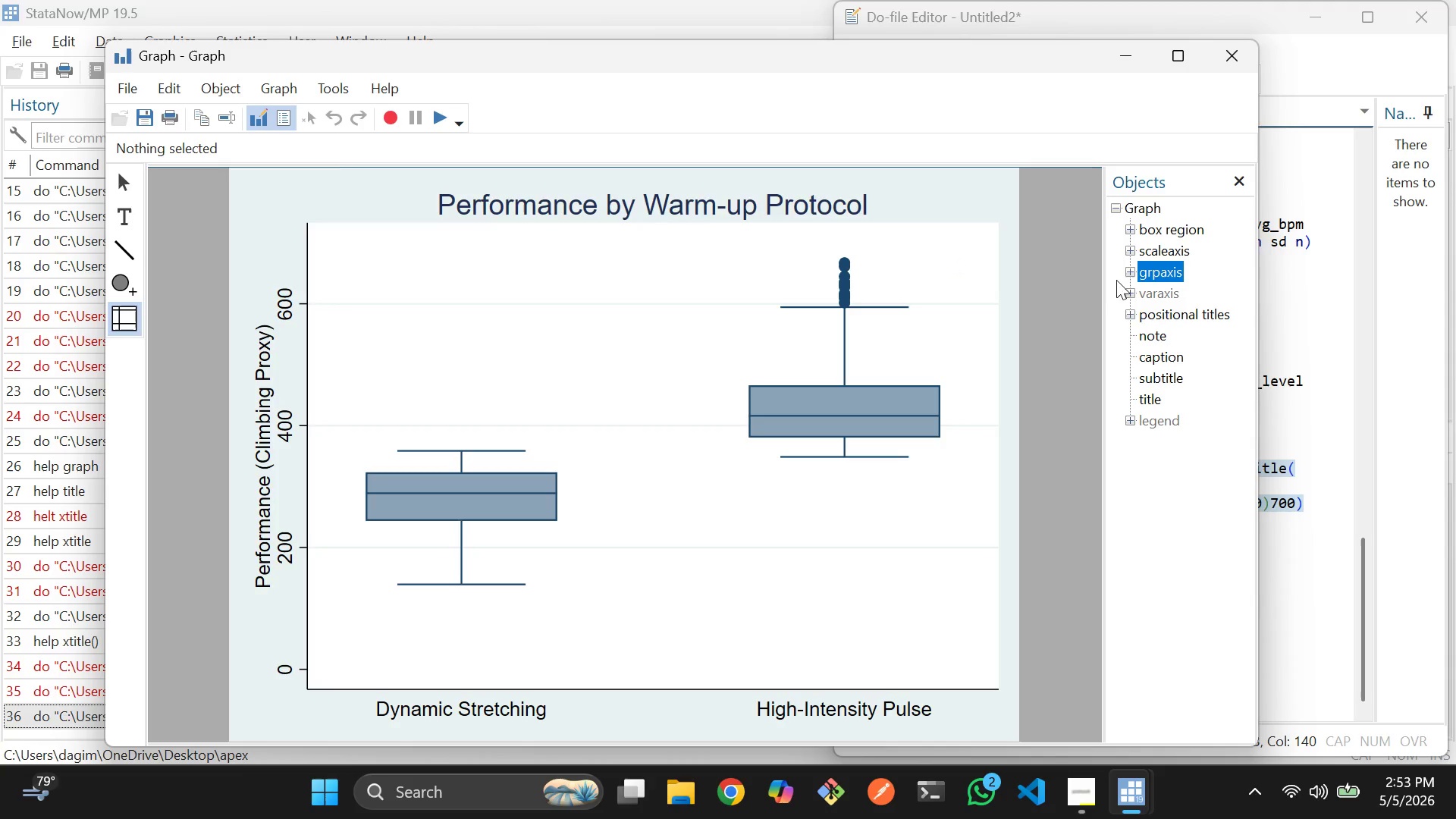 
left_click([1160, 292])
 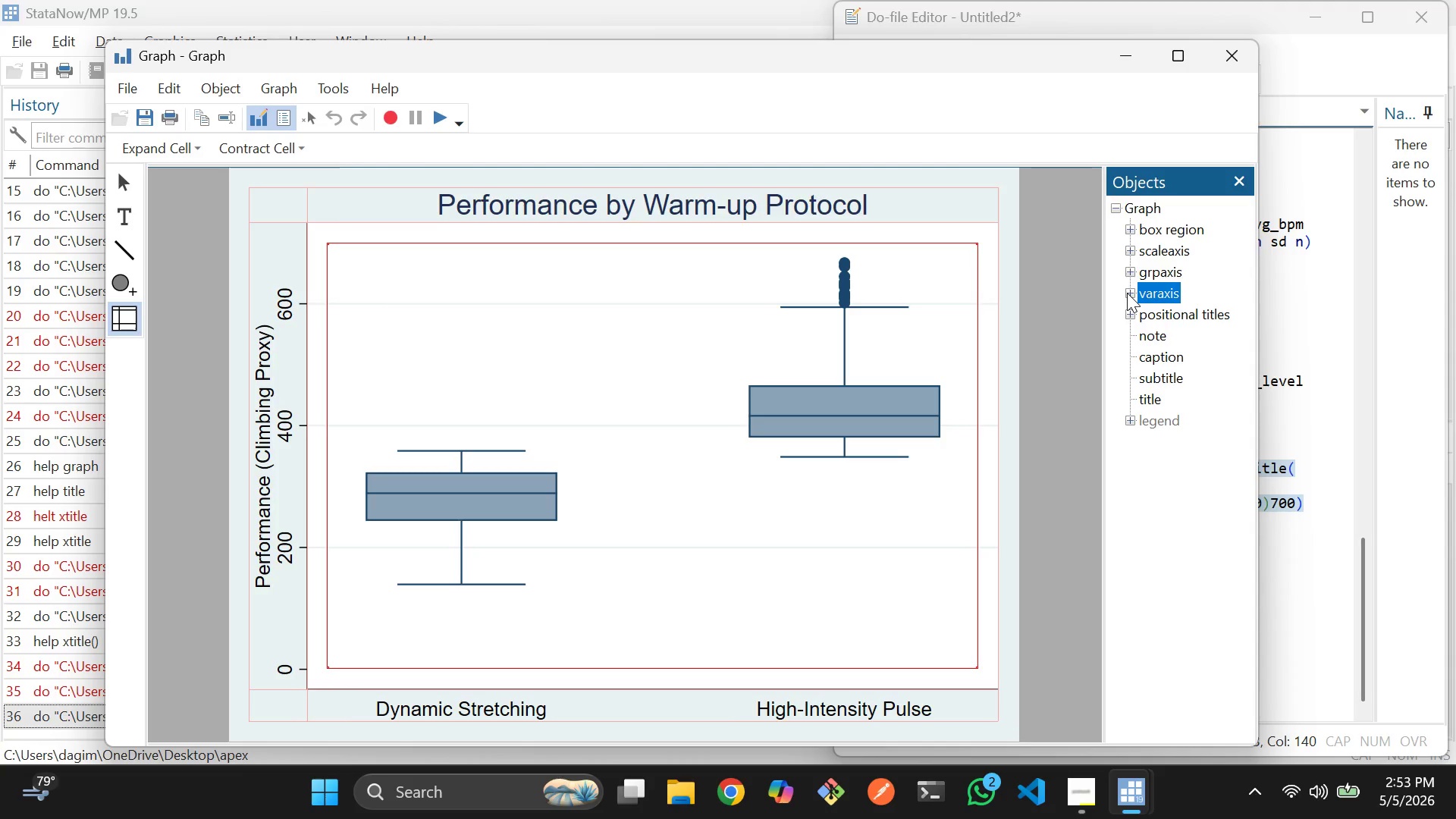 
left_click([1127, 293])
 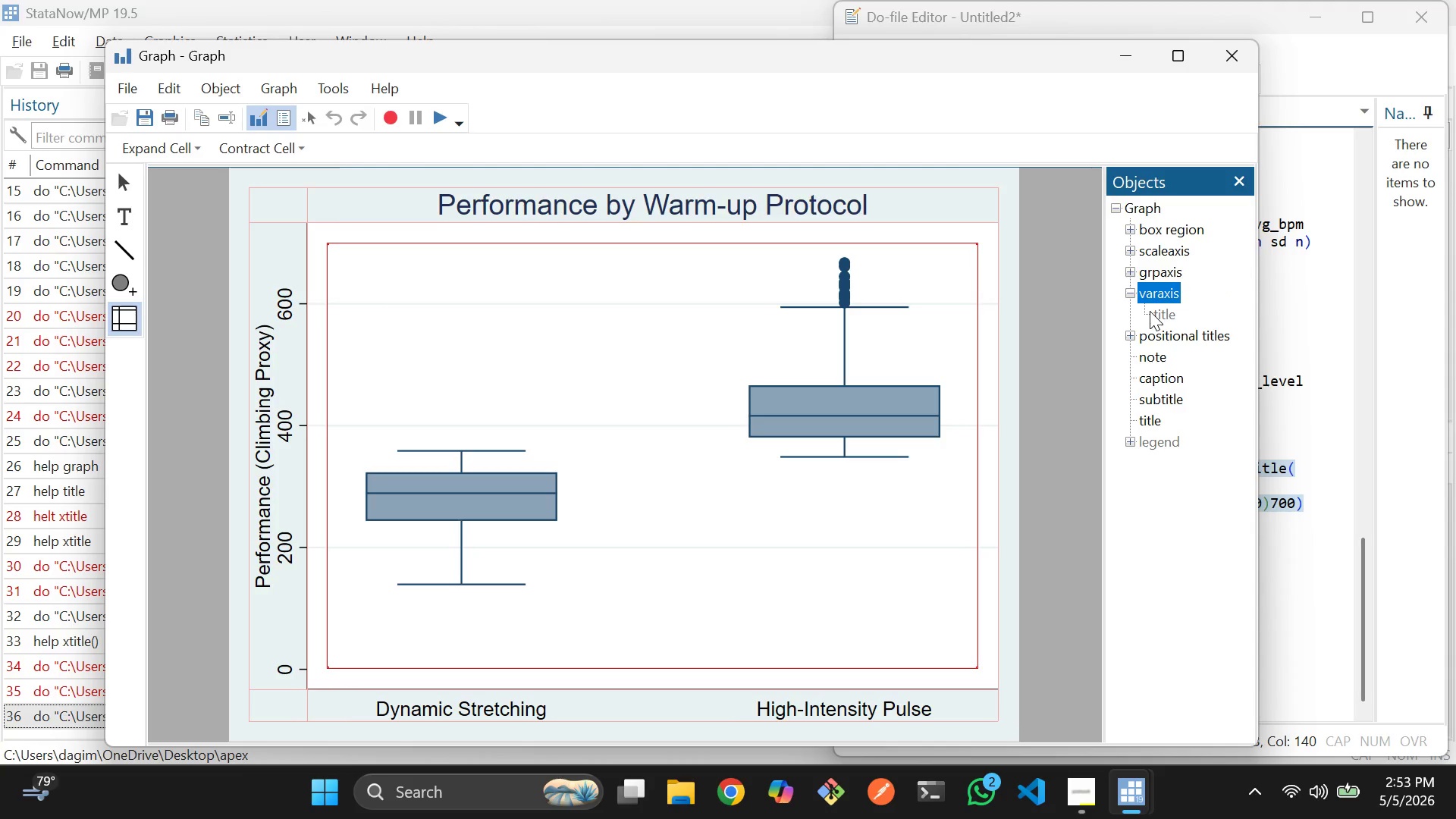 
double_click([1158, 315])
 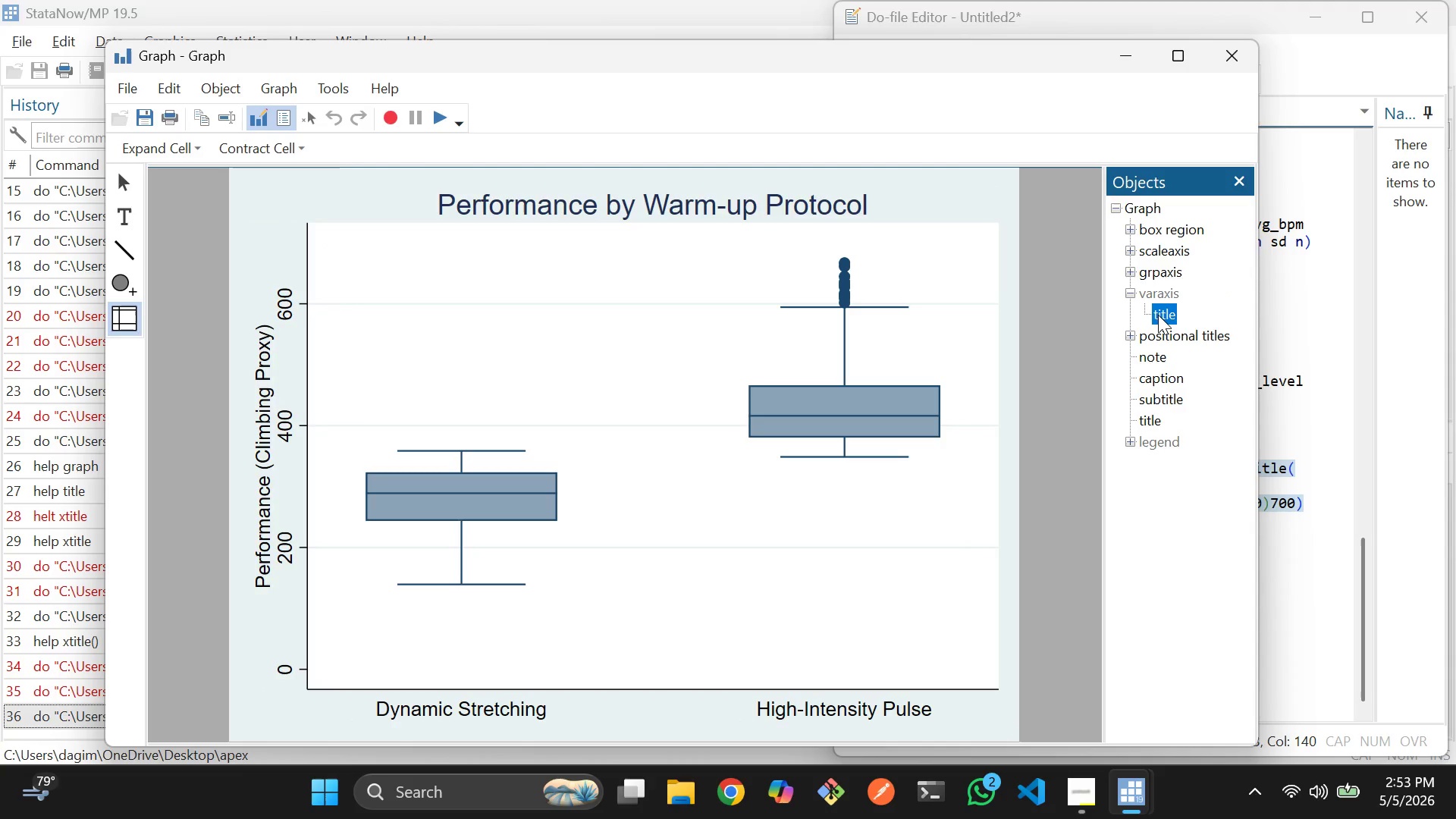 
left_click([1158, 315])
 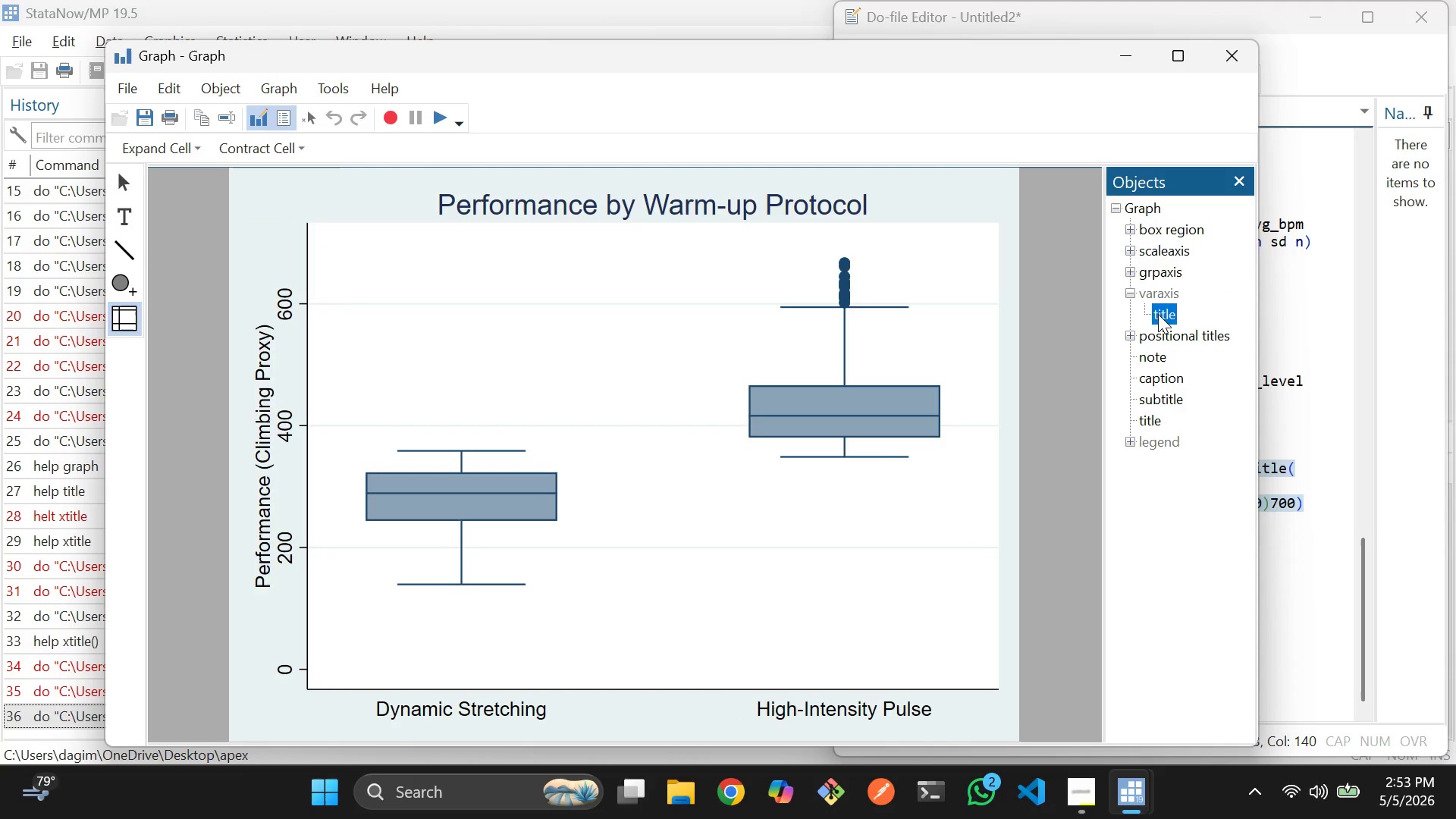 
left_click([1156, 309])
 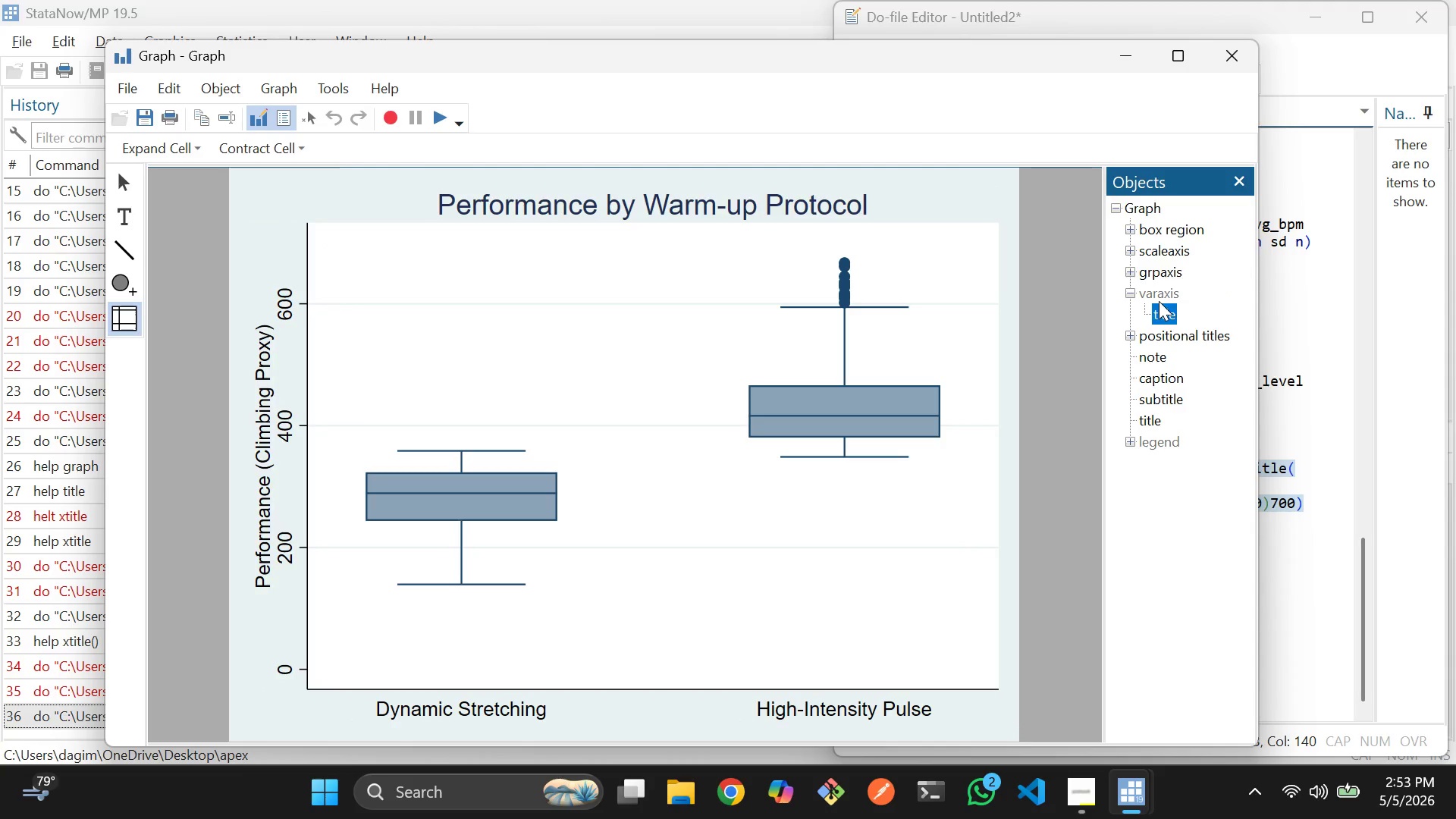 
double_click([1161, 309])
 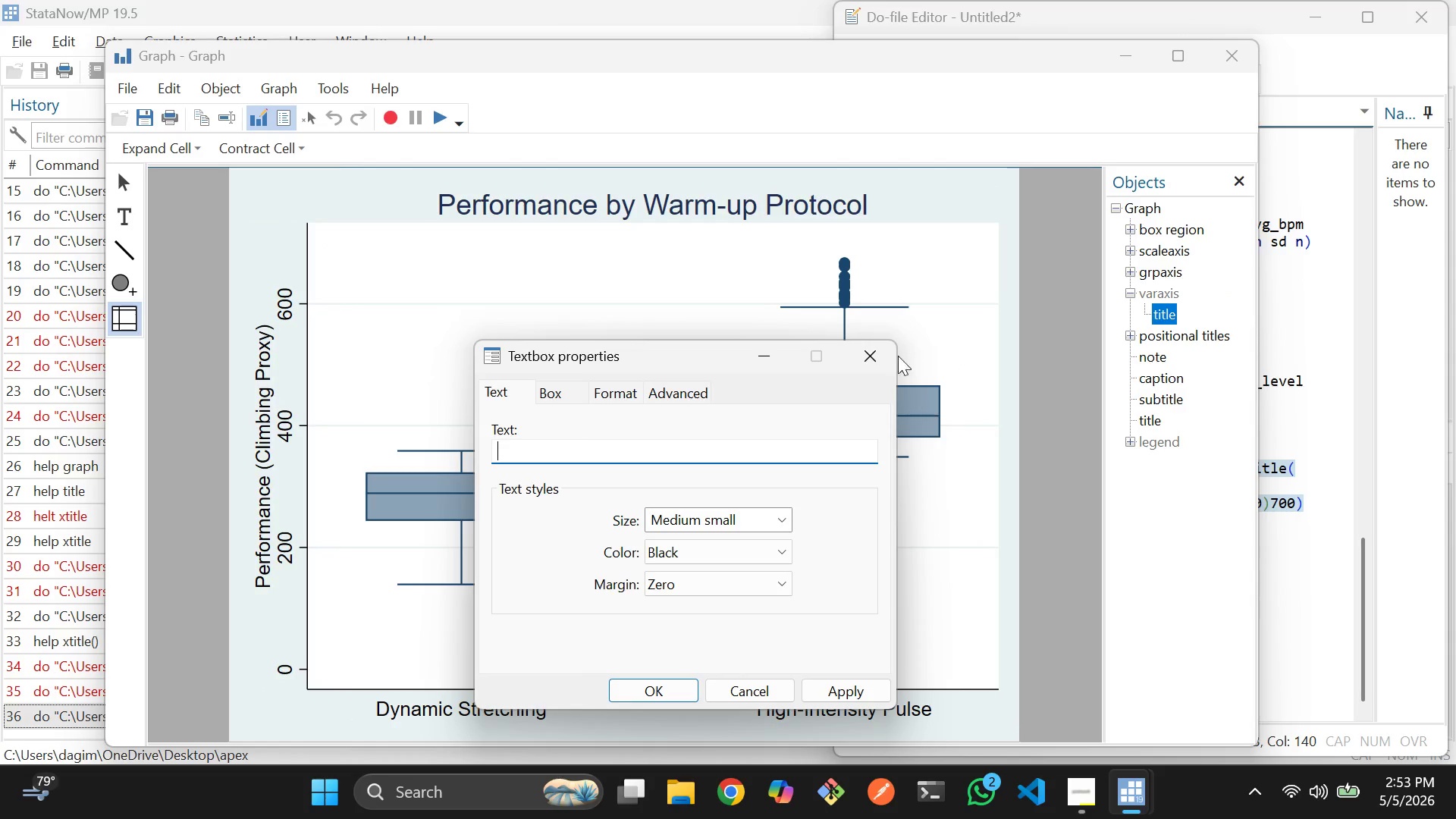 
left_click([869, 356])
 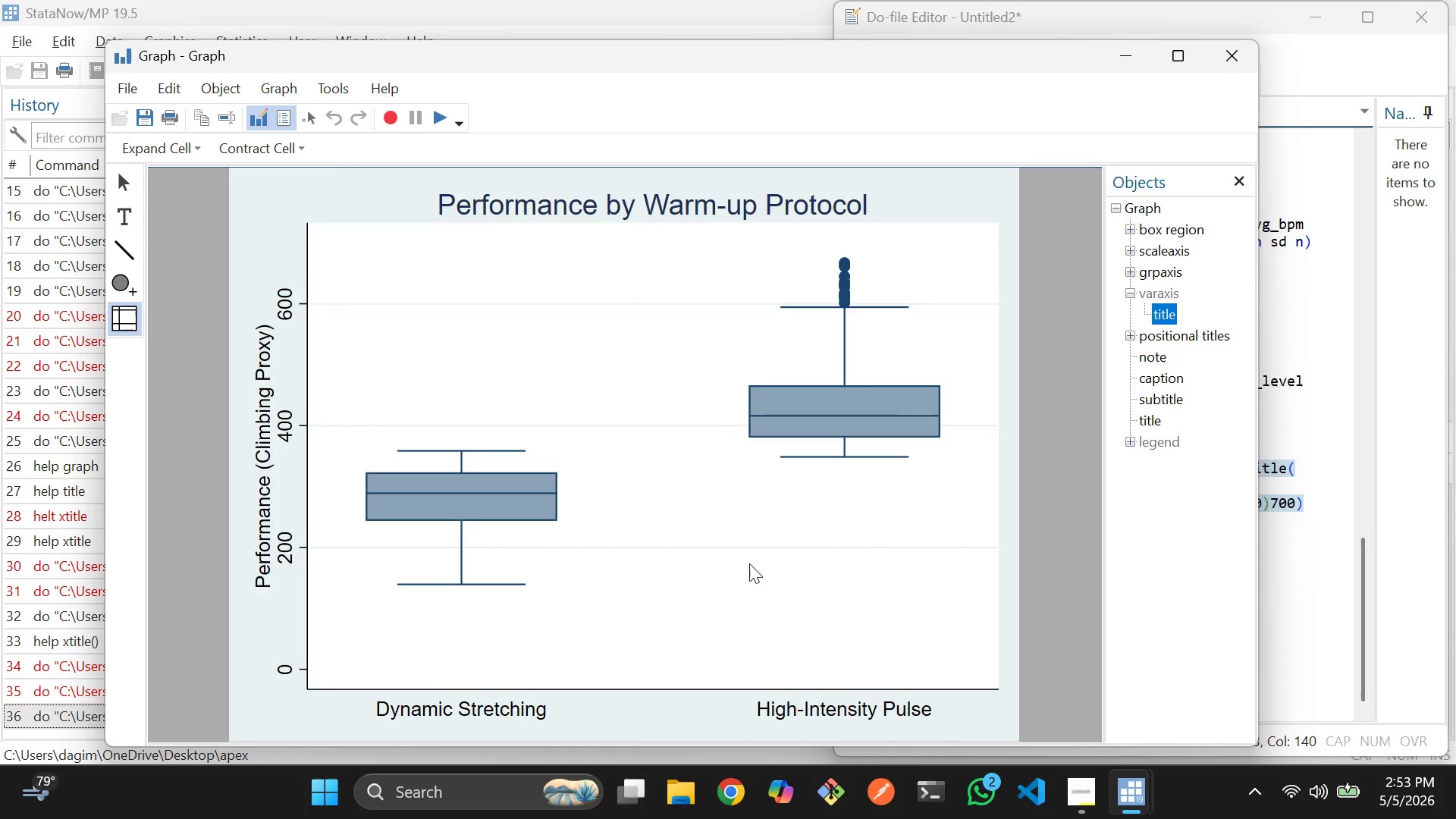 
double_click([1162, 309])
 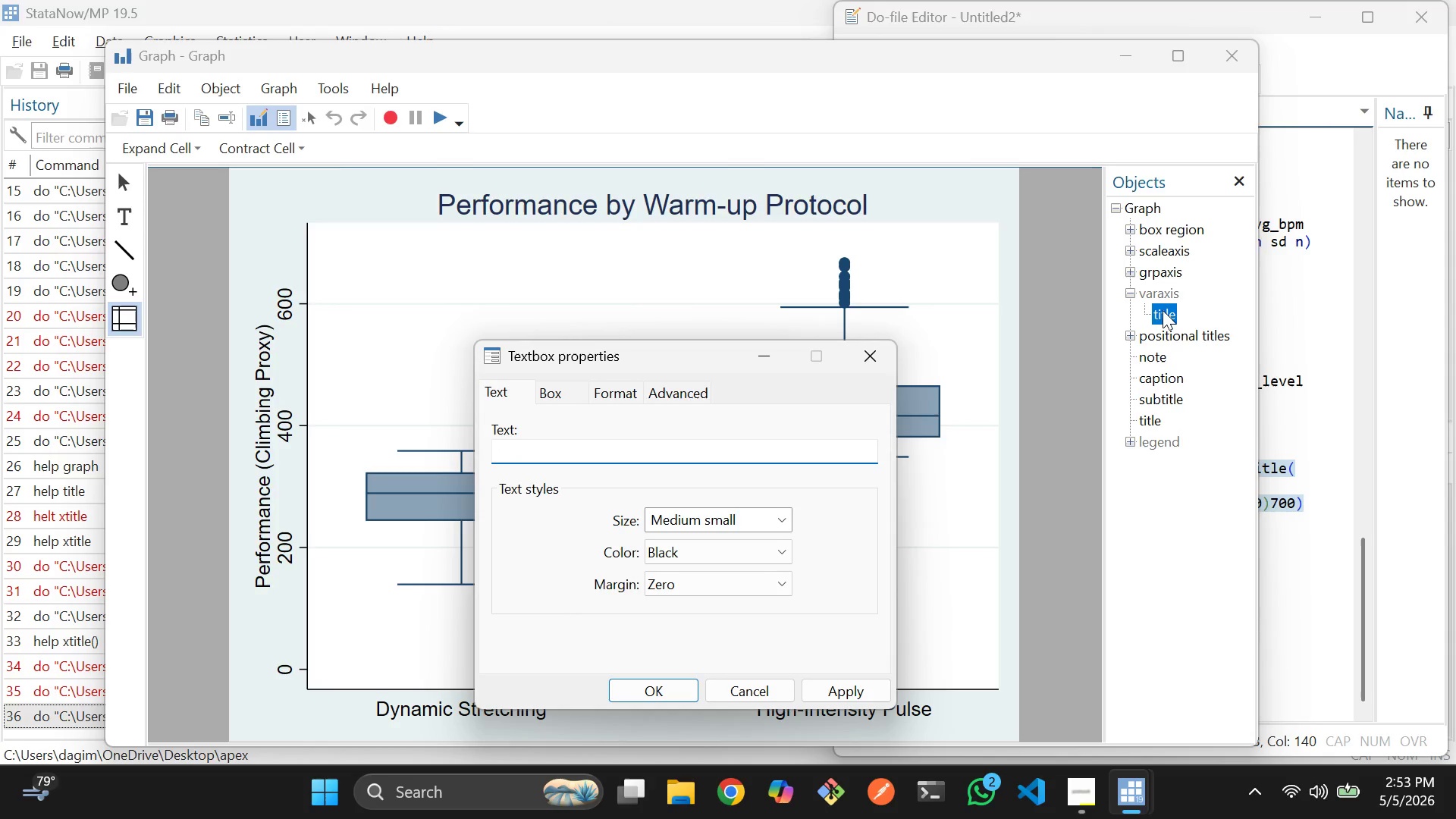 
type(Warm u)
key(Backspace)
key(Backspace)
type( Up Type)
 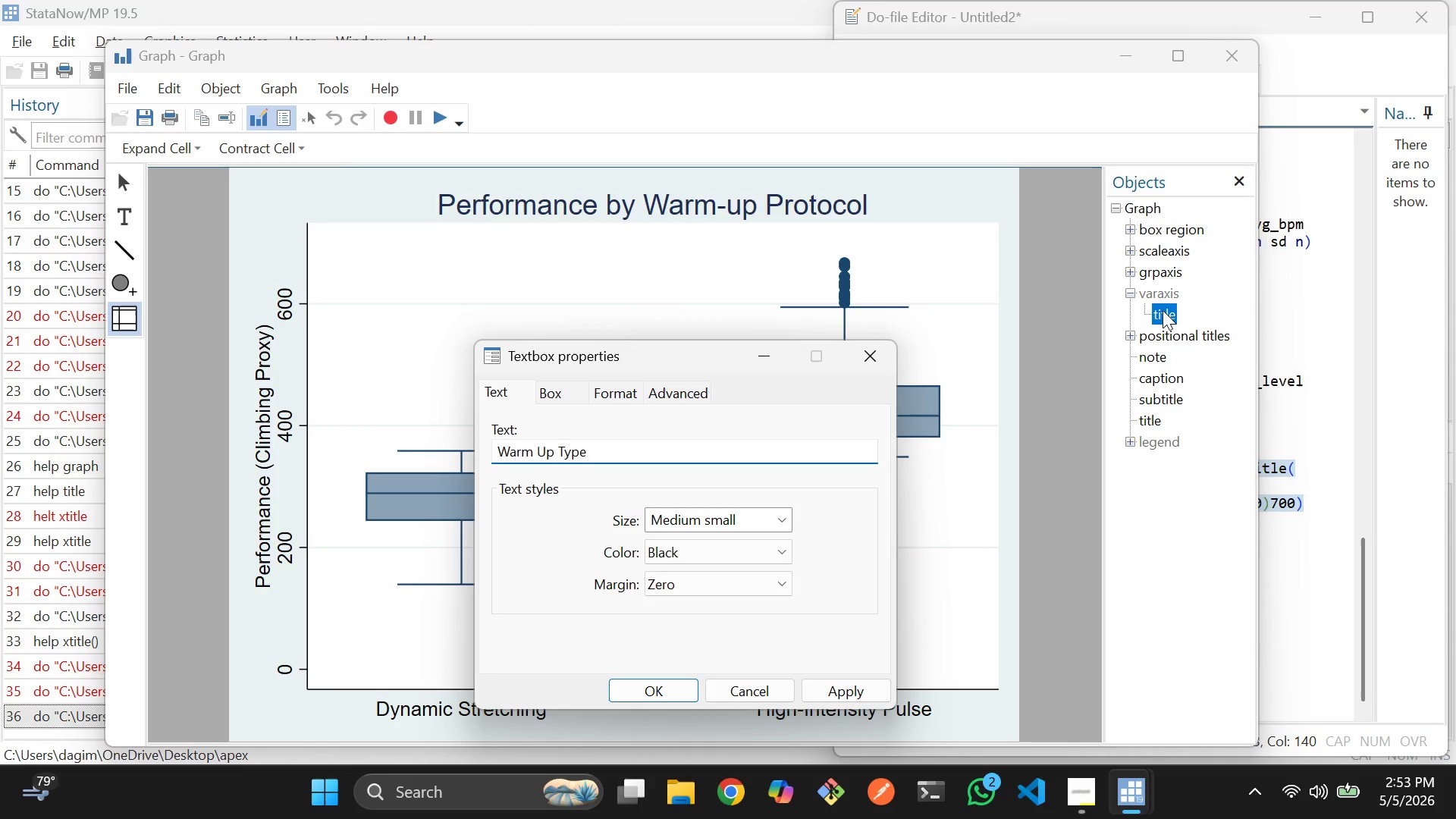 
left_click([668, 701])
 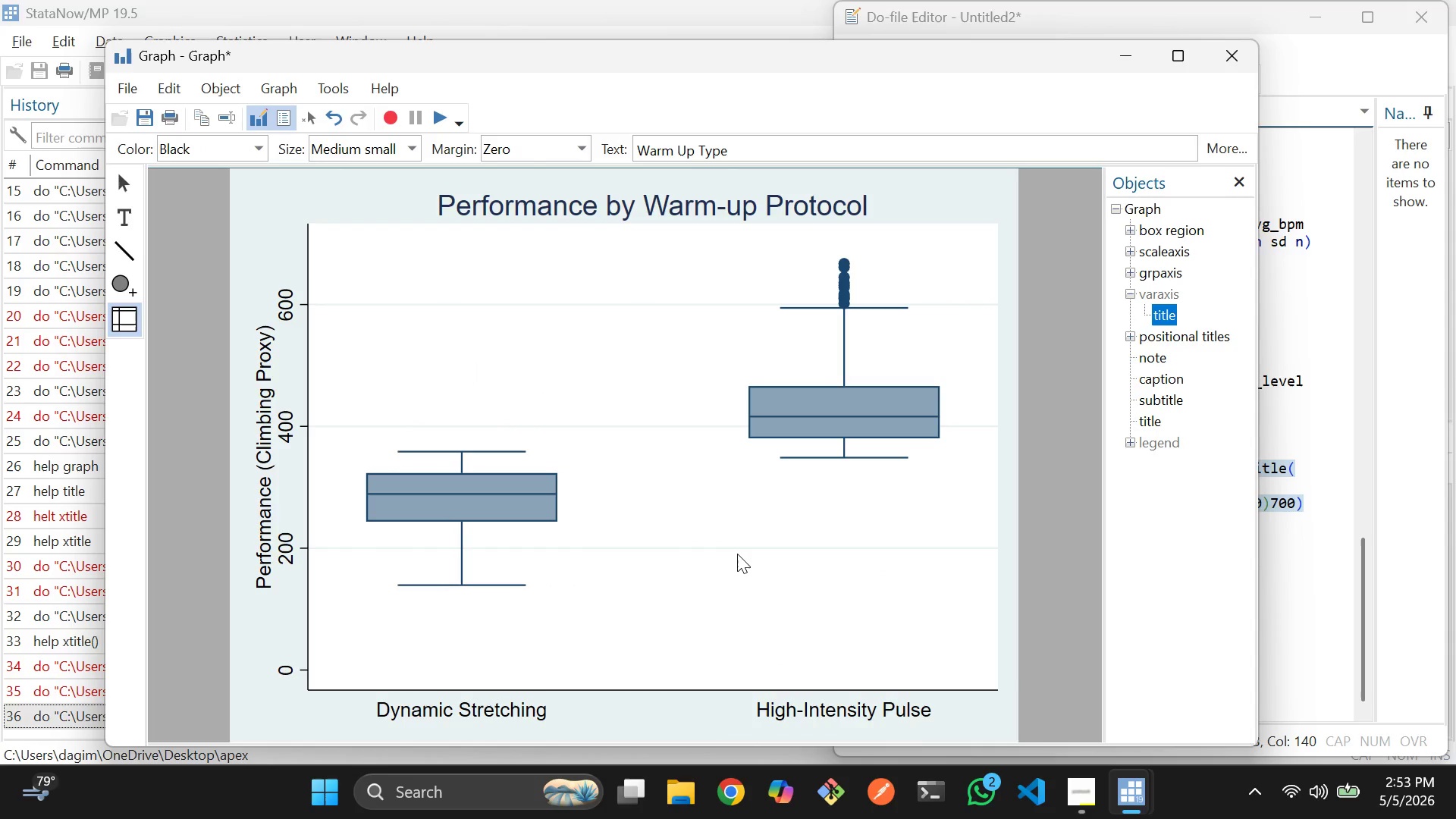 
scroll: coordinate [738, 553], scroll_direction: down, amount: 2.0
 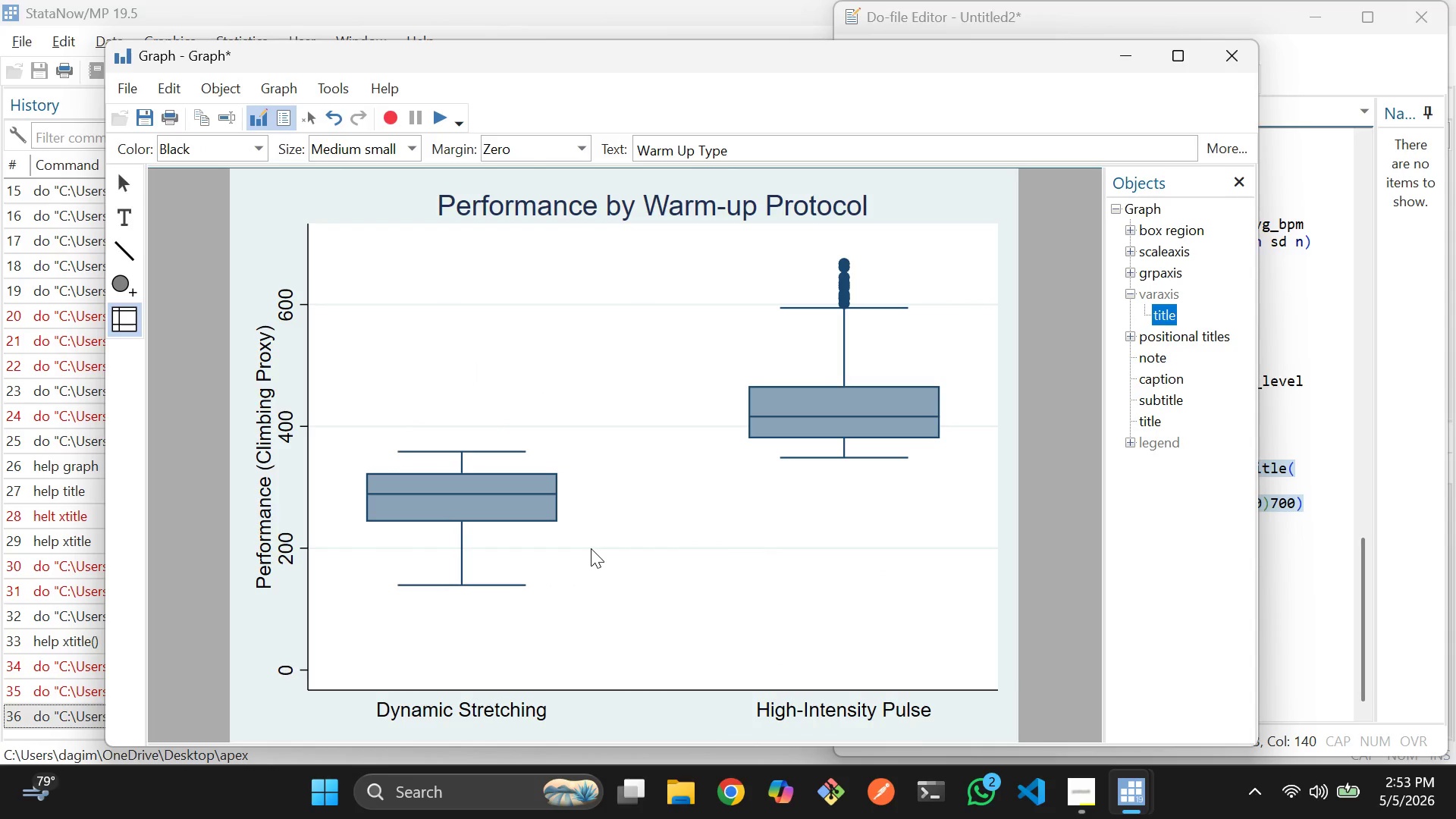 
left_click([591, 548])
 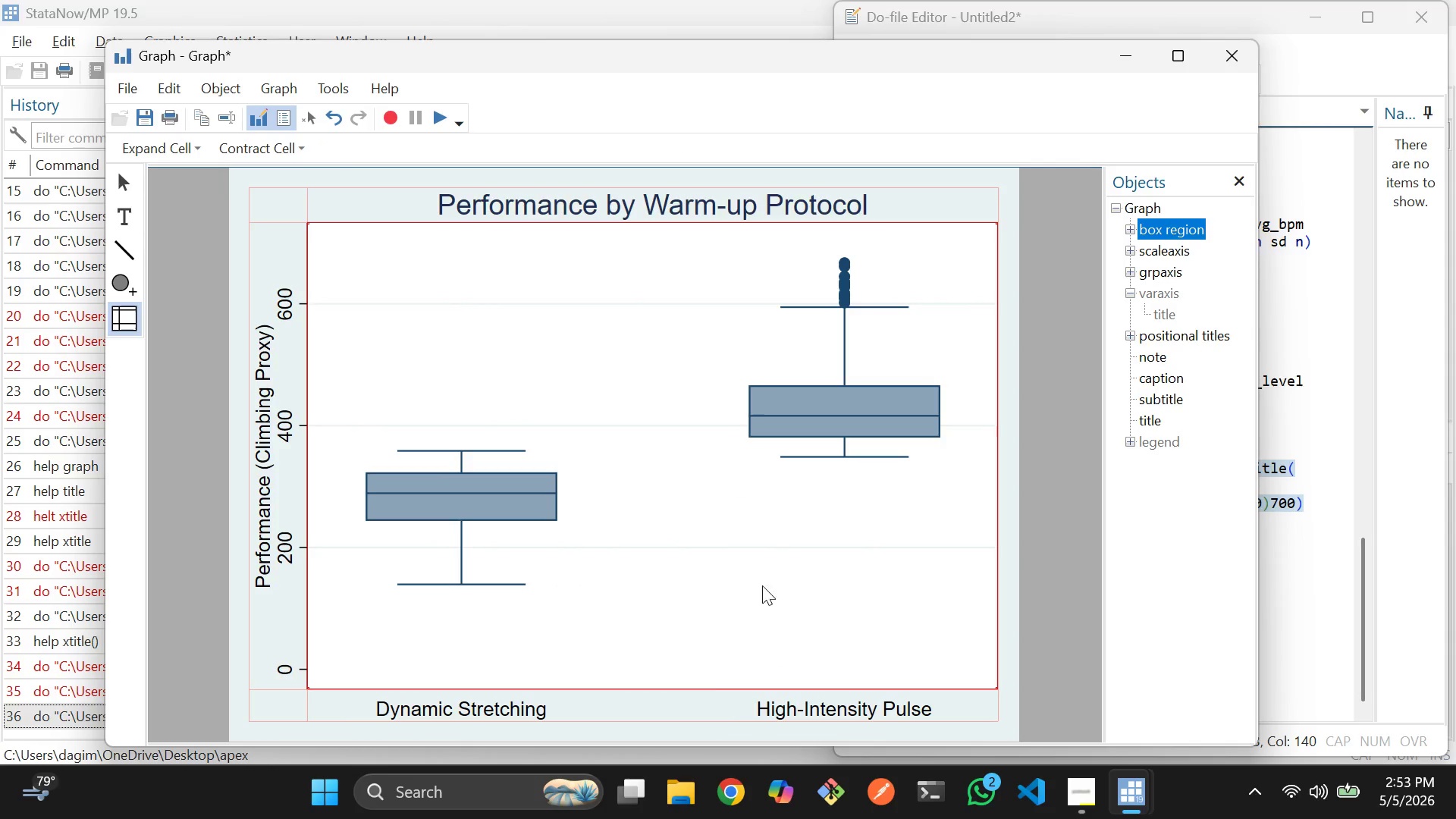 
left_click([699, 710])
 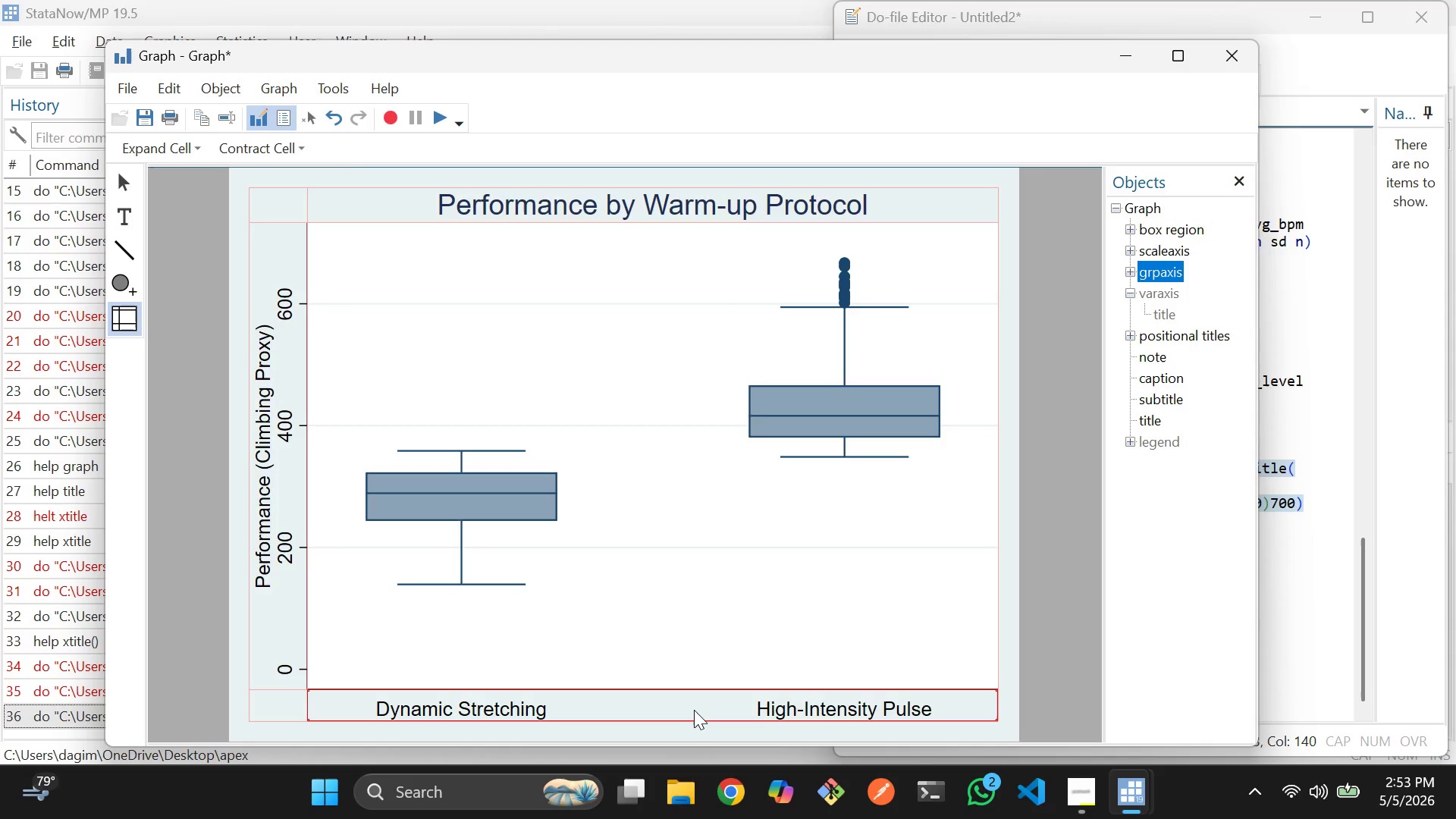 
left_click([694, 710])
 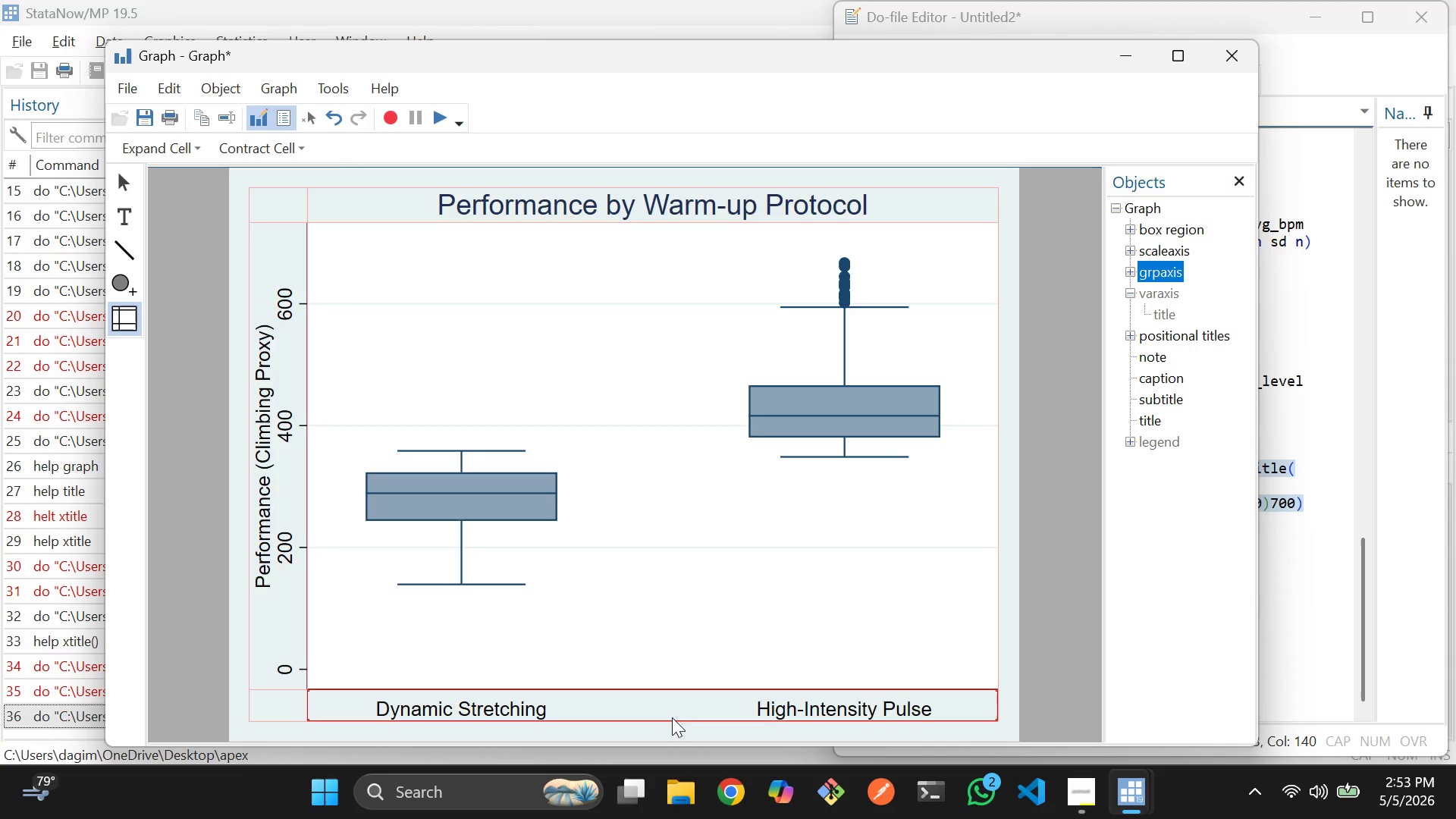 
left_click([672, 717])
 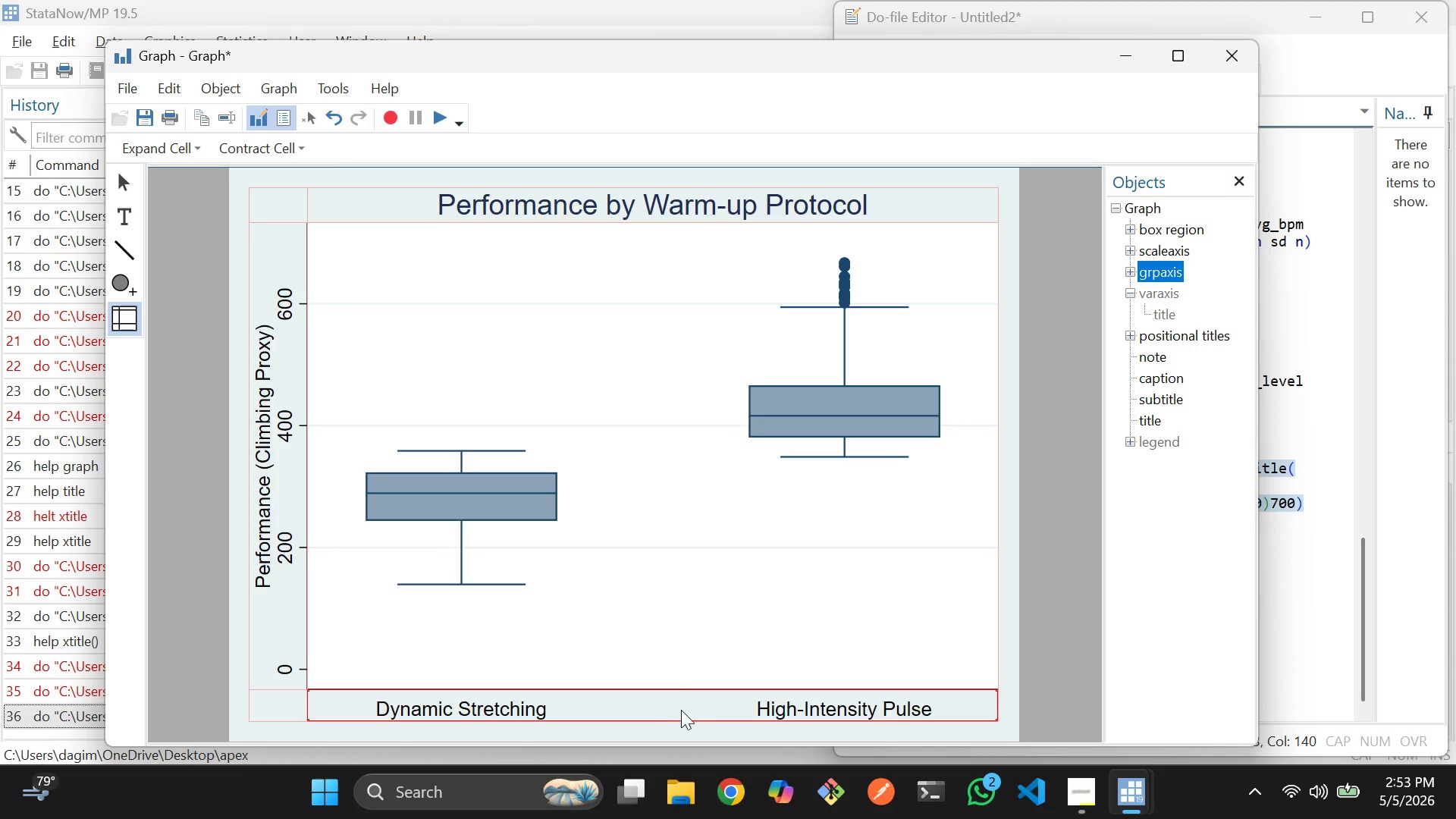 
double_click([671, 719])
 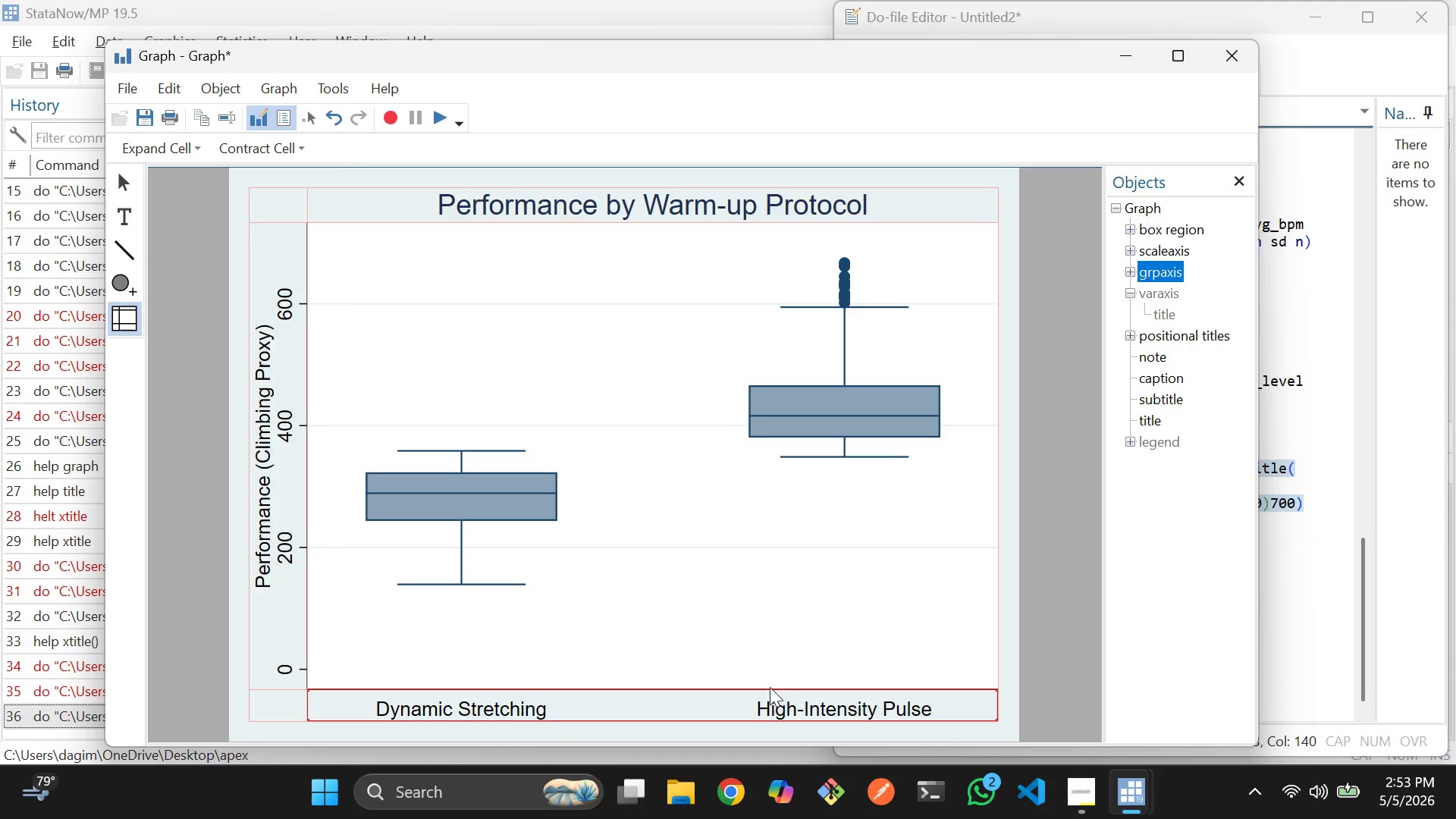 
left_click([258, 552])
 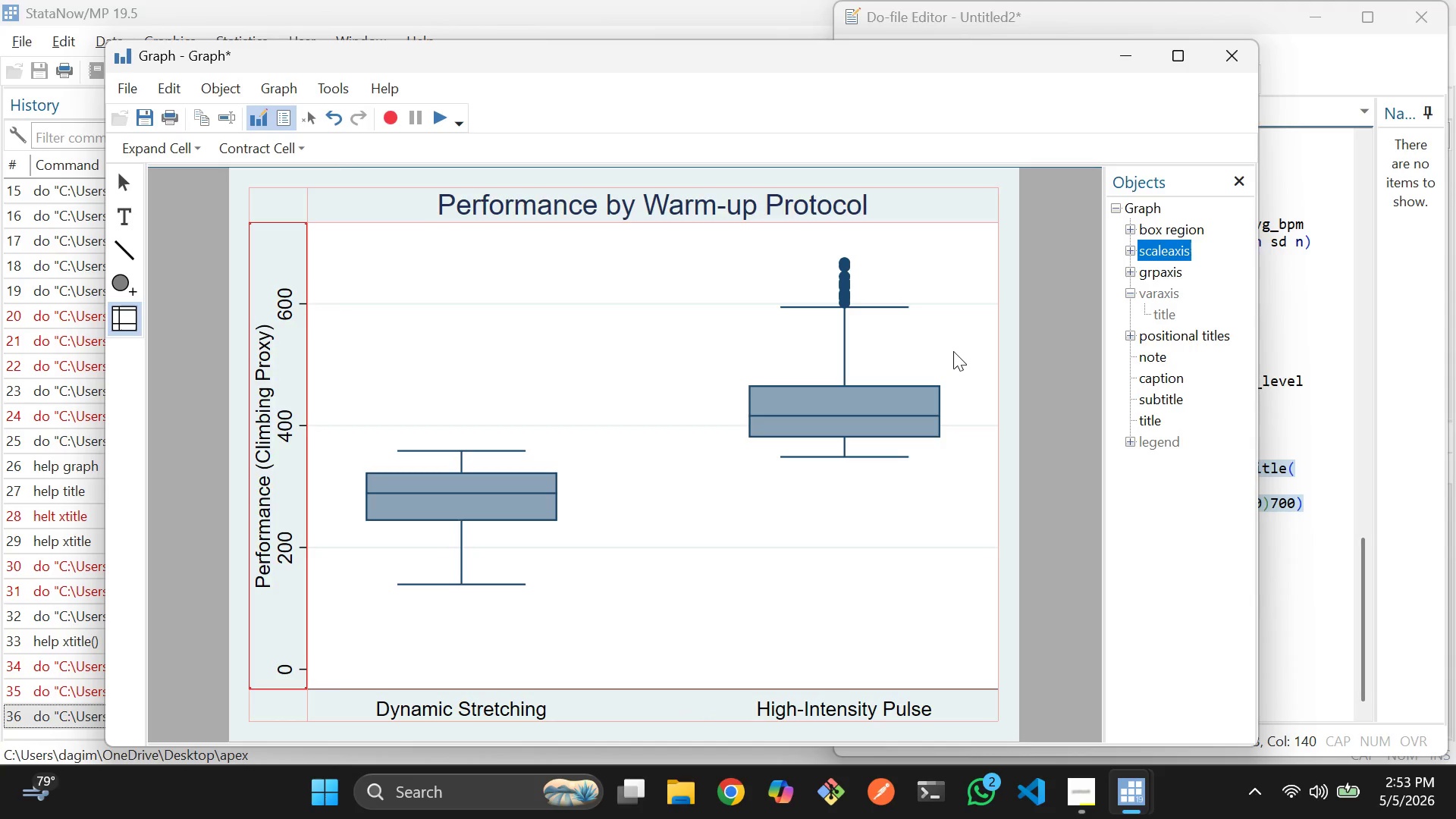 
scroll: coordinate [843, 365], scroll_direction: up, amount: 1.0
 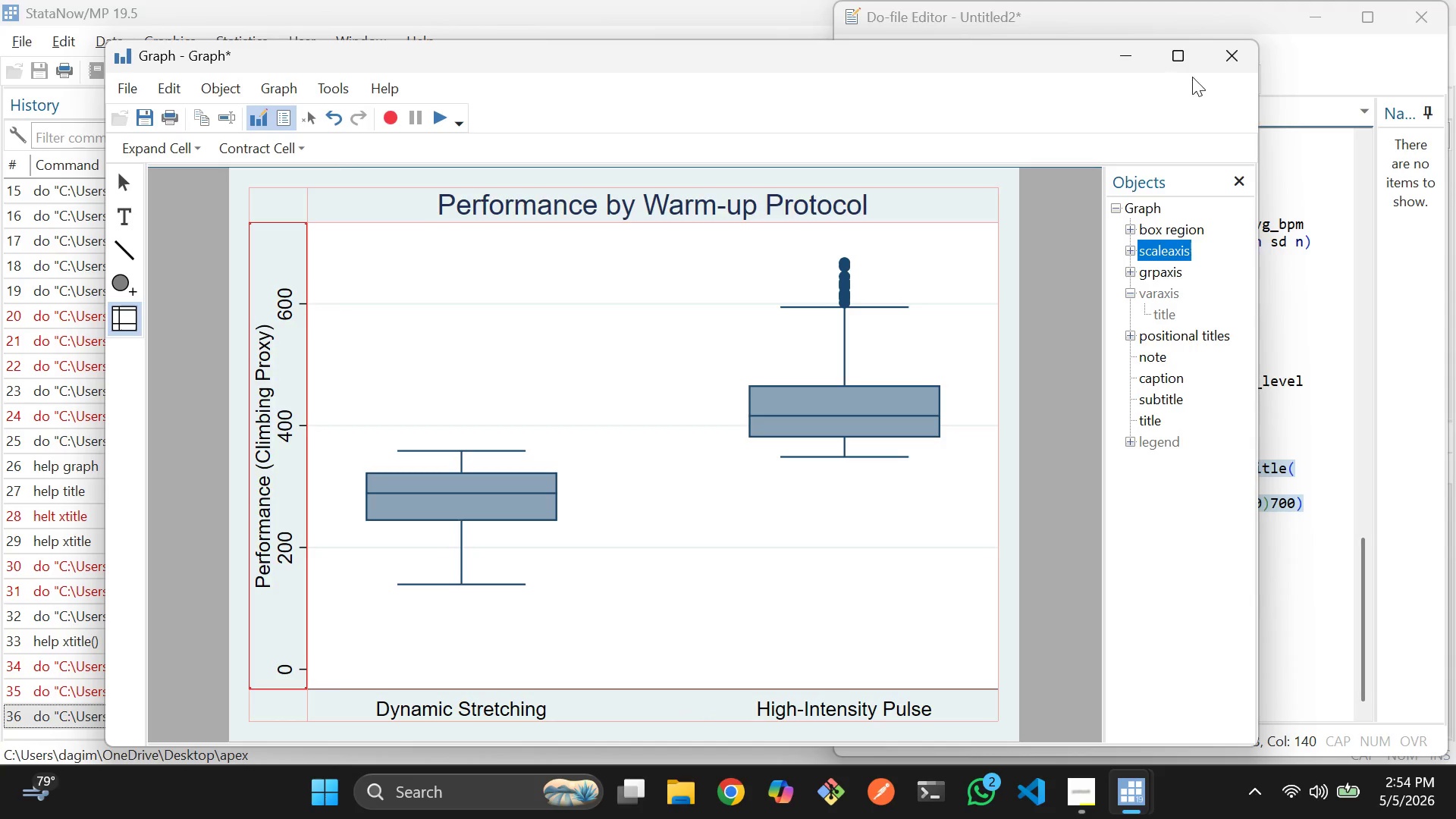 
left_click([1225, 65])
 